 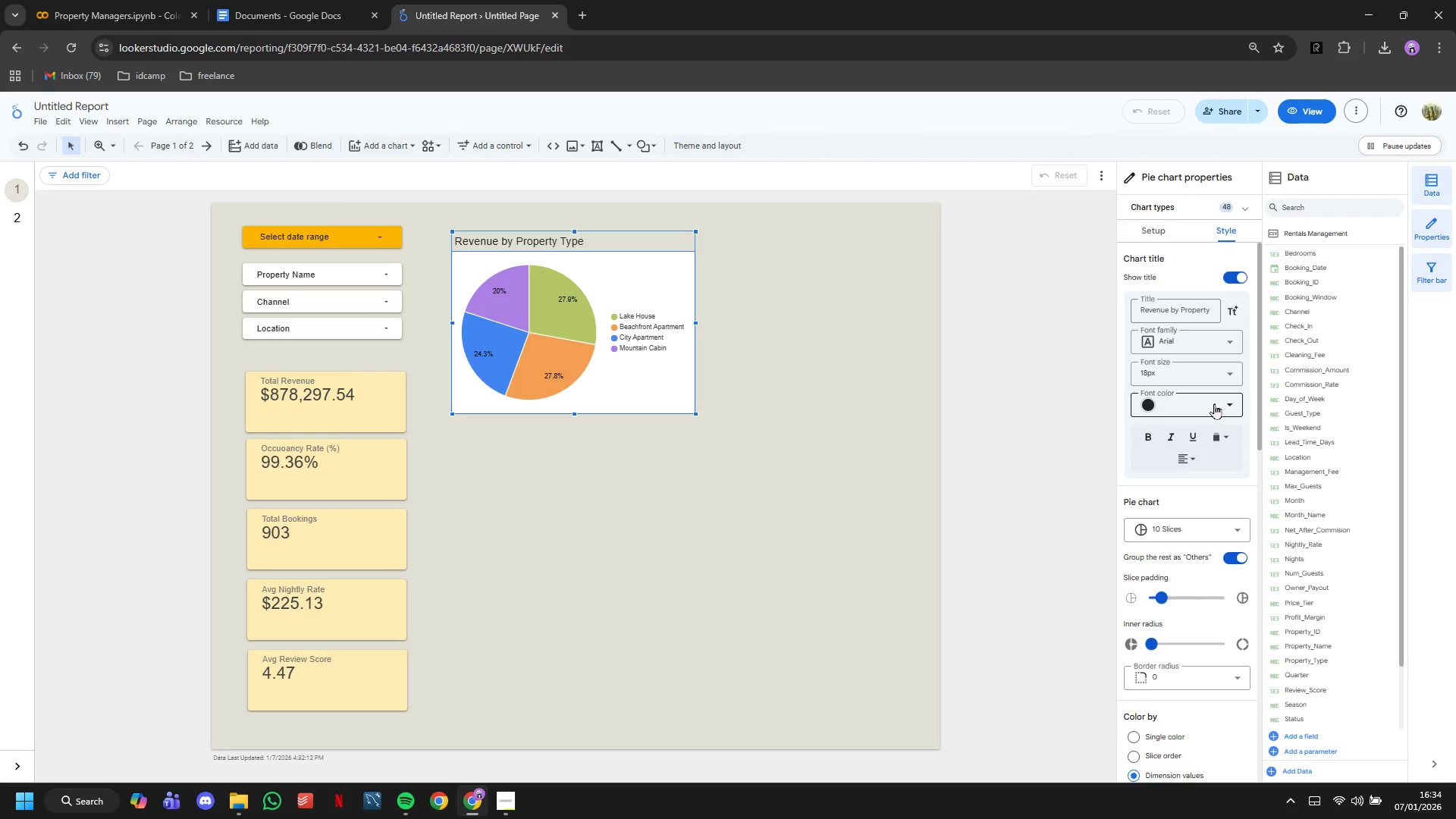 
left_click([1153, 438])
 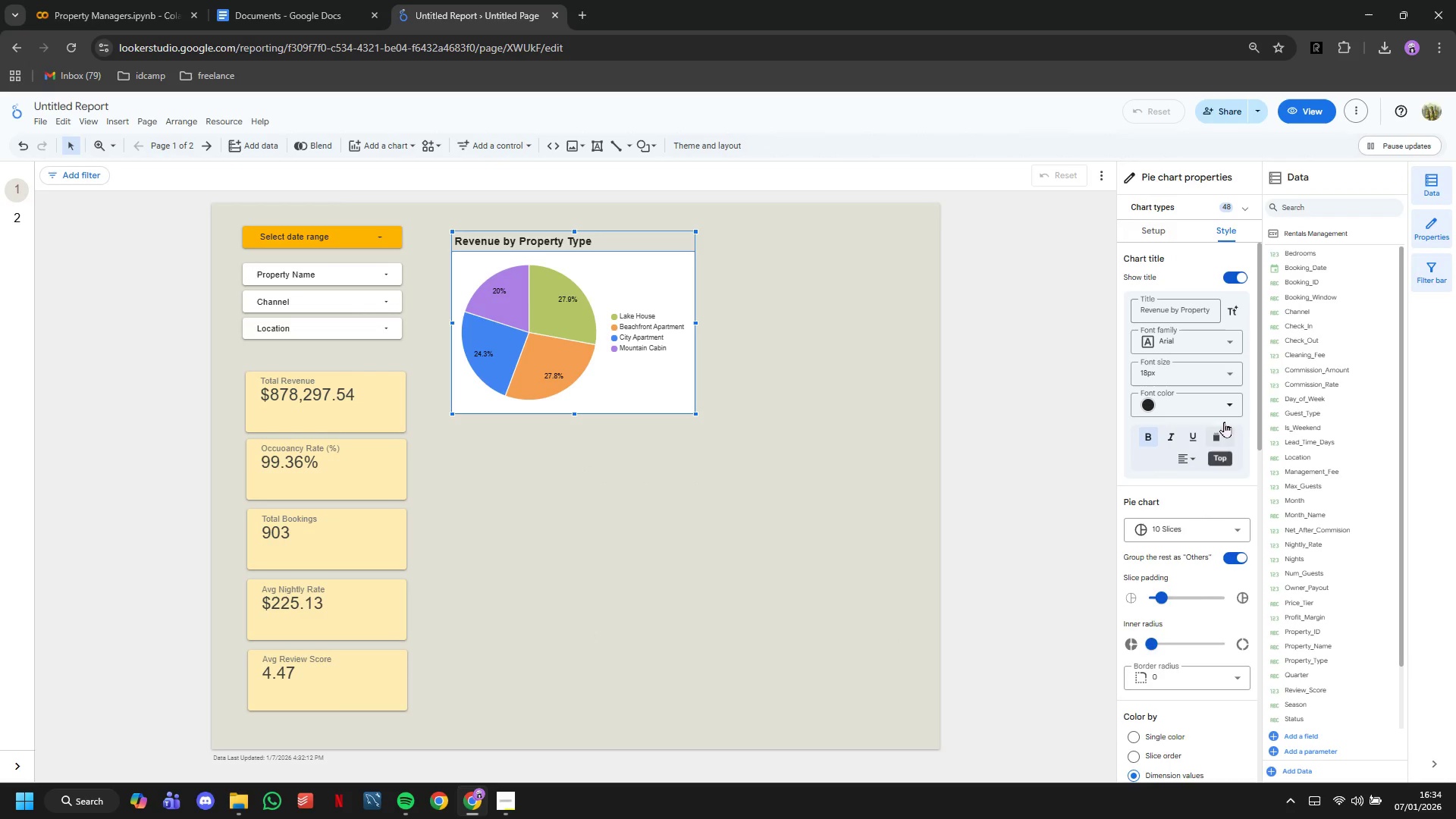 
left_click([1216, 406])
 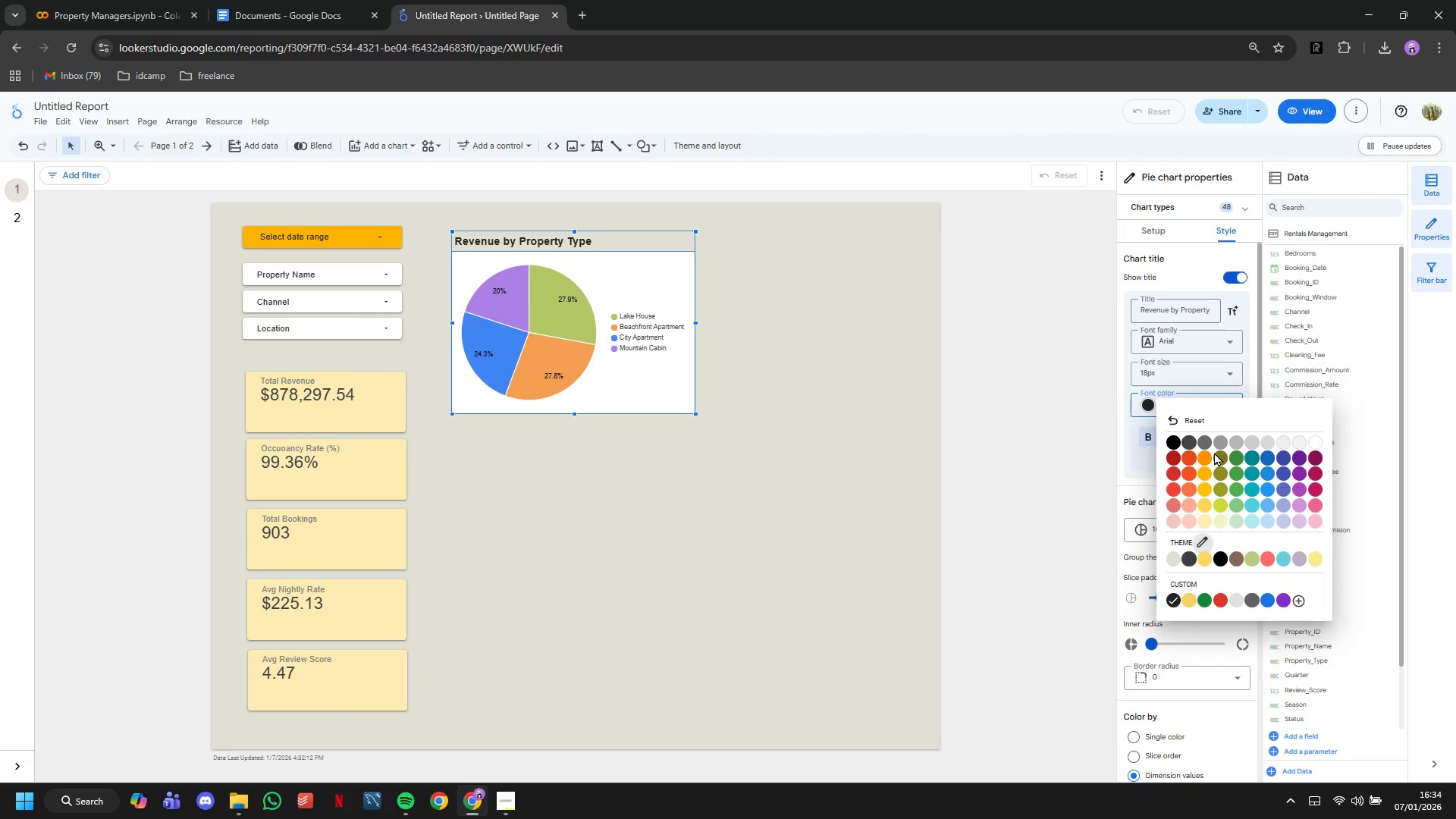 
left_click([1210, 453])
 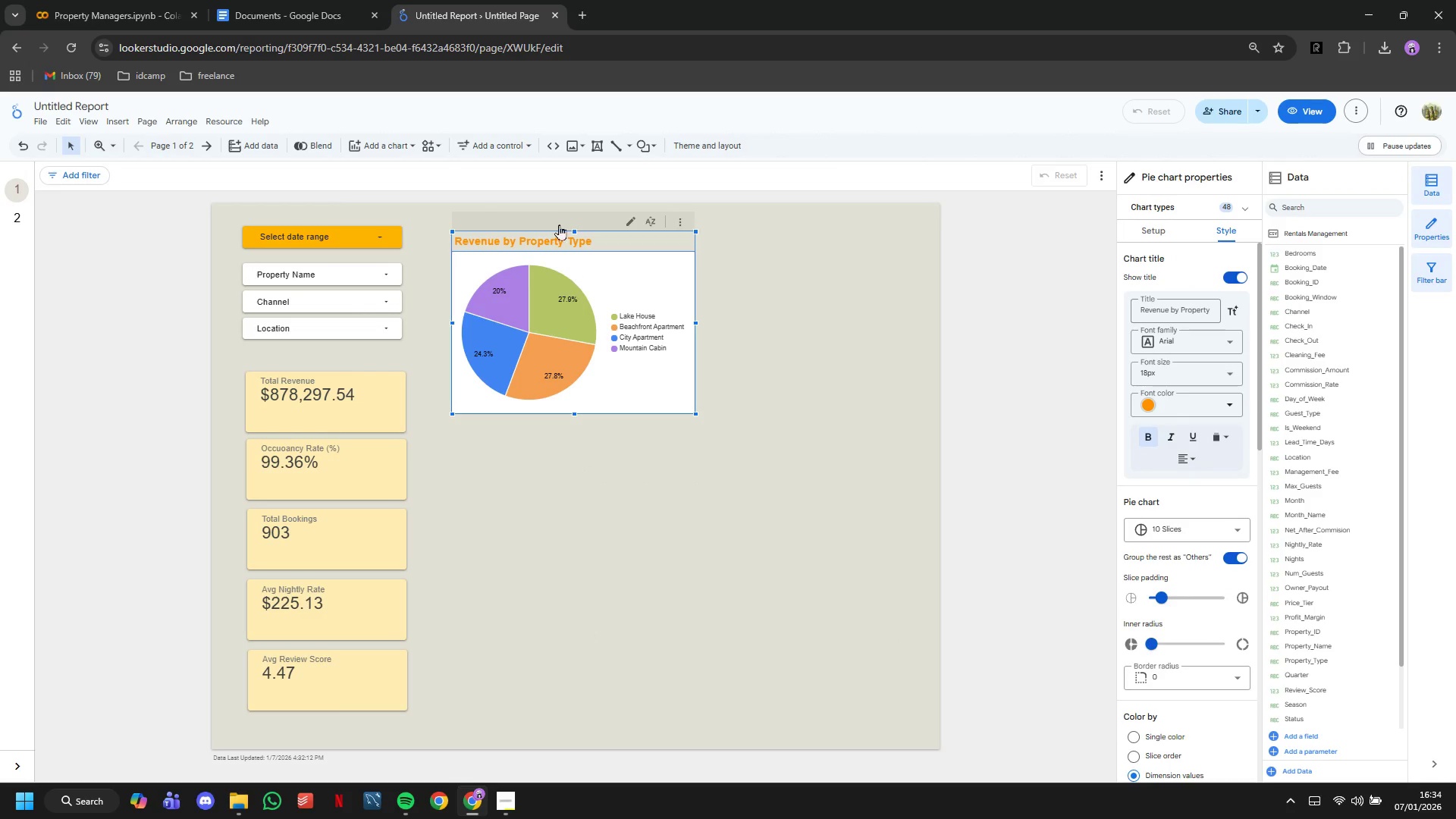 
left_click_drag(start_coordinate=[613, 272], to_coordinate=[593, 262])
 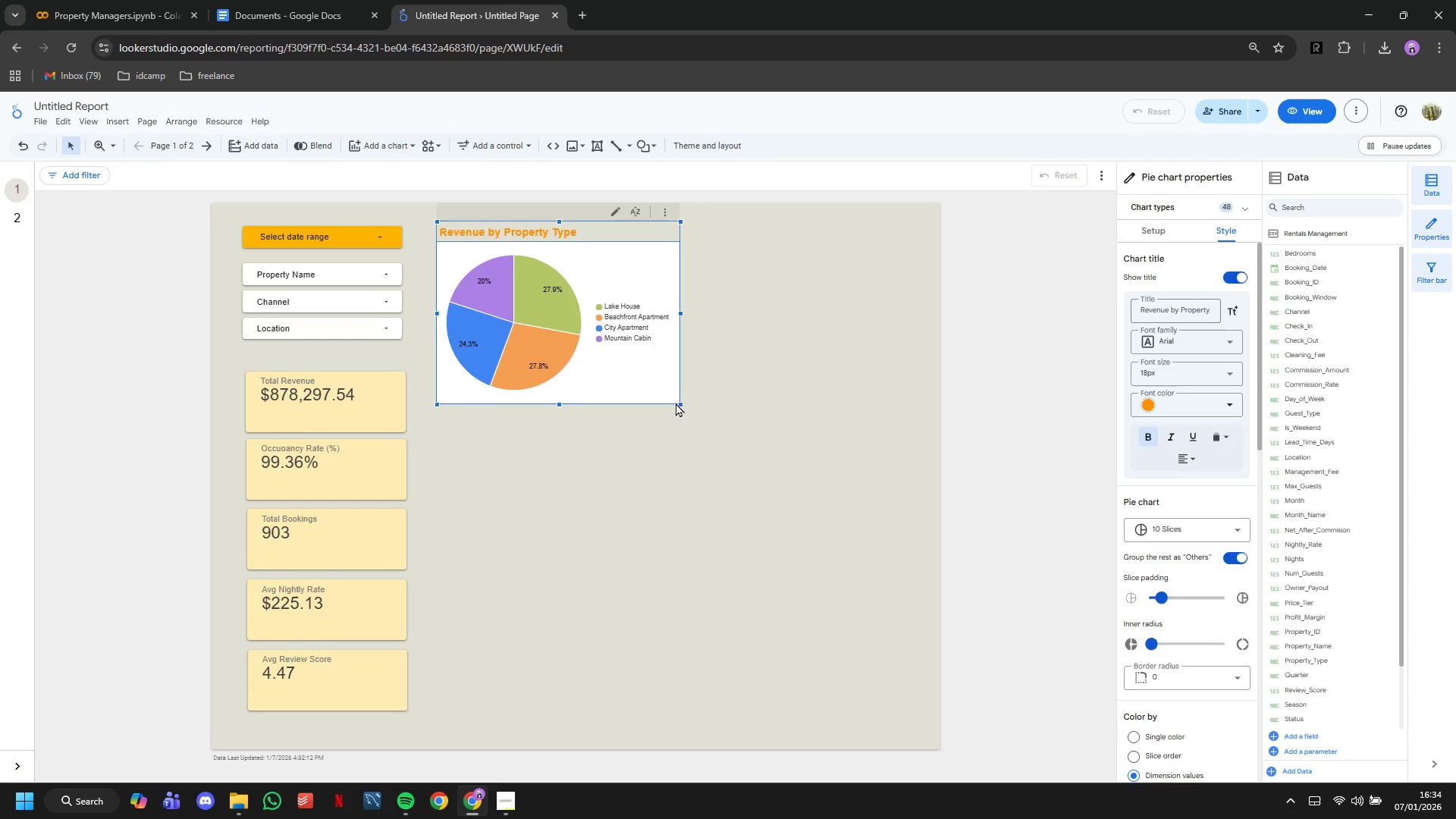 
left_click_drag(start_coordinate=[679, 404], to_coordinate=[927, 423])
 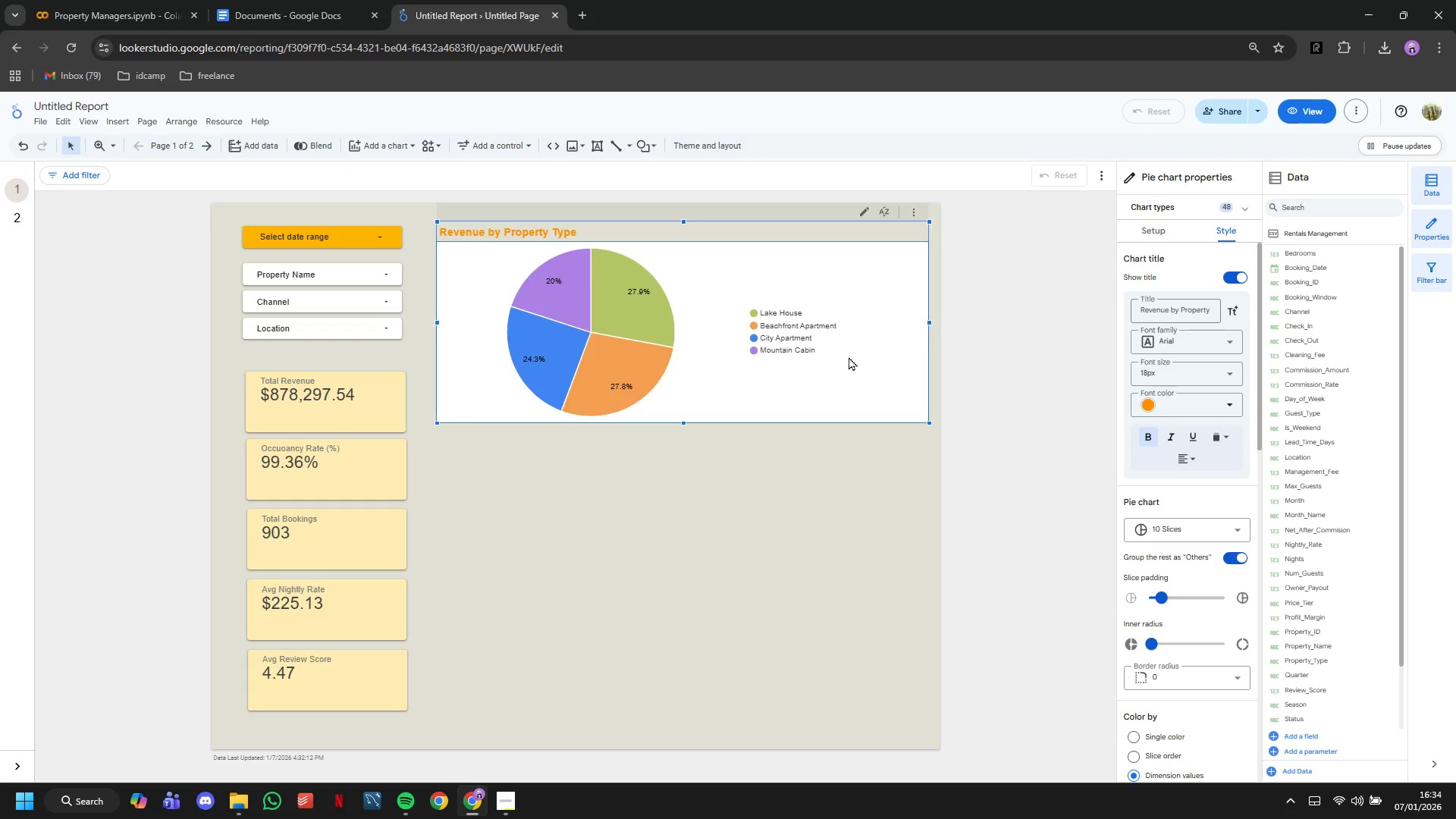 
left_click_drag(start_coordinate=[845, 345], to_coordinate=[830, 533])
 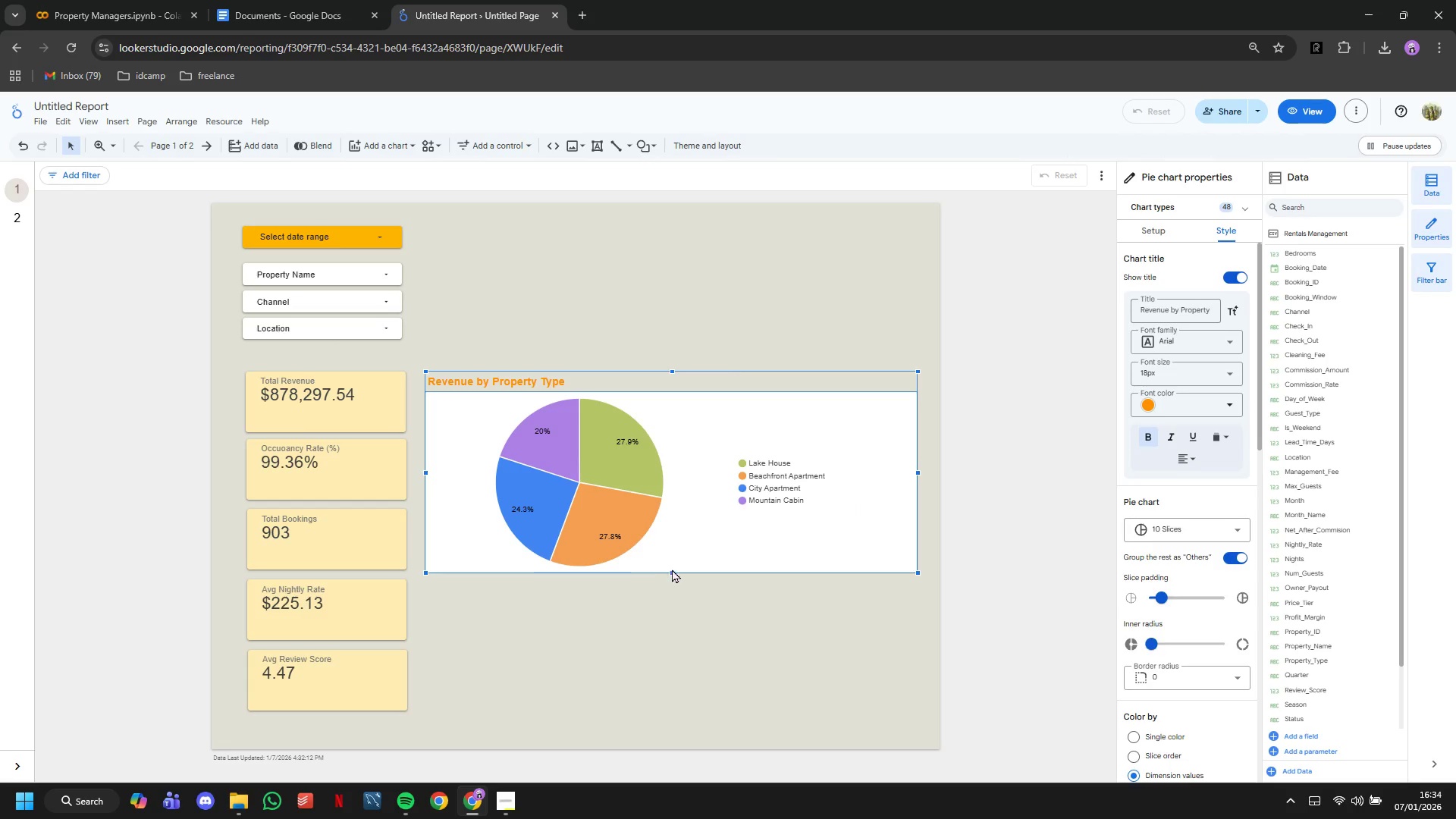 
left_click_drag(start_coordinate=[672, 574], to_coordinate=[664, 538])
 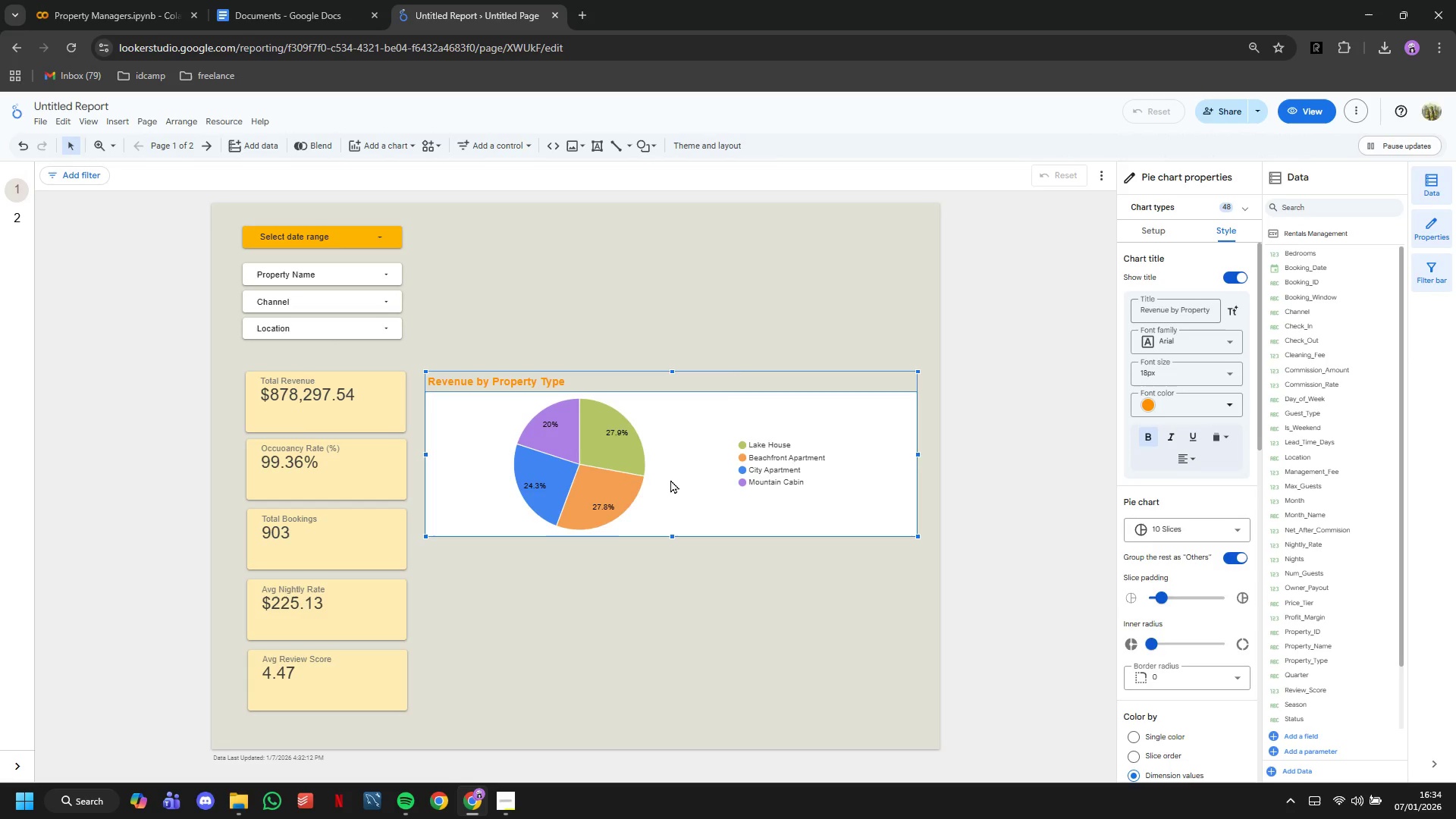 
left_click_drag(start_coordinate=[670, 479], to_coordinate=[669, 457])
 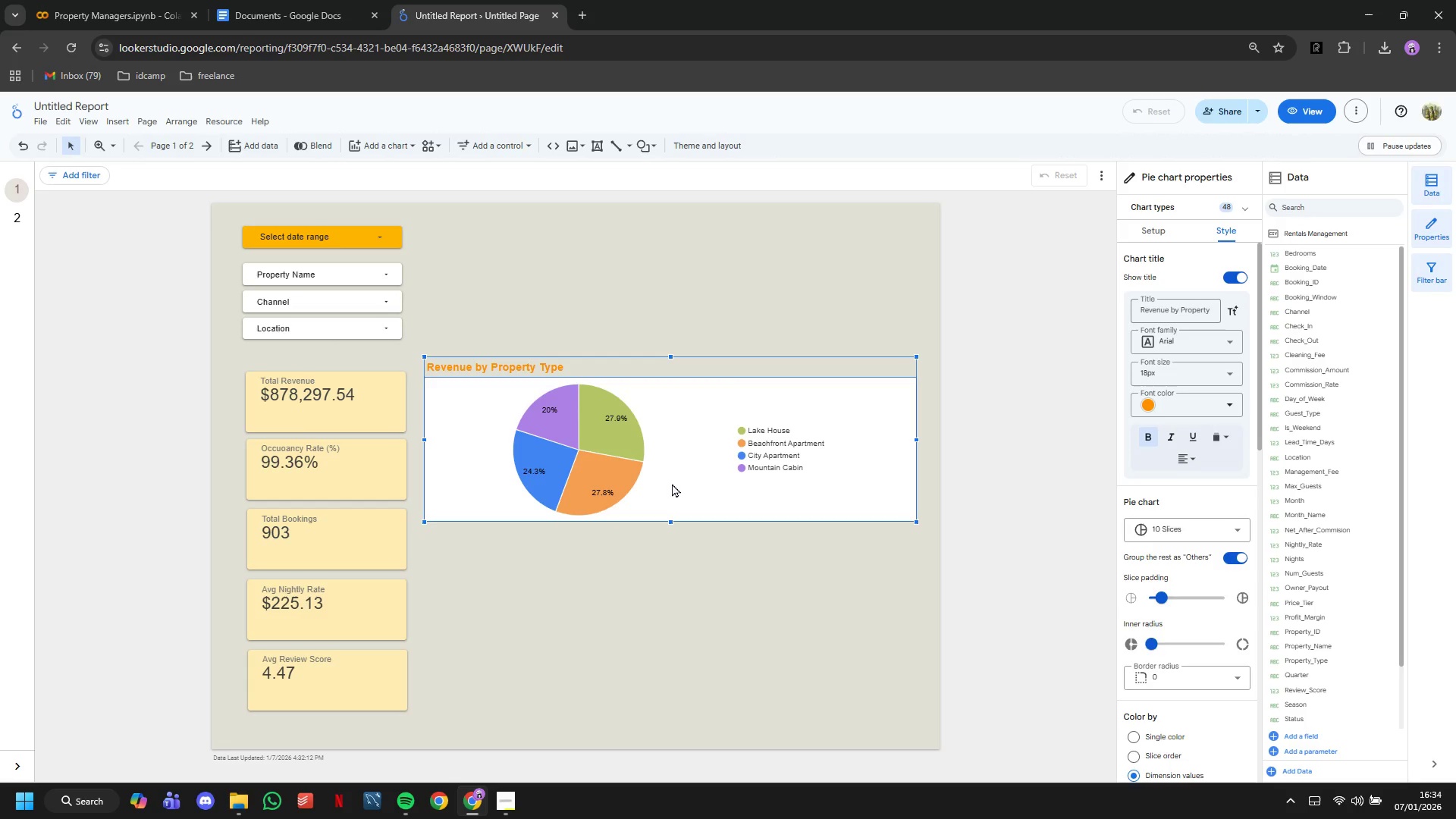 
wait(8.83)
 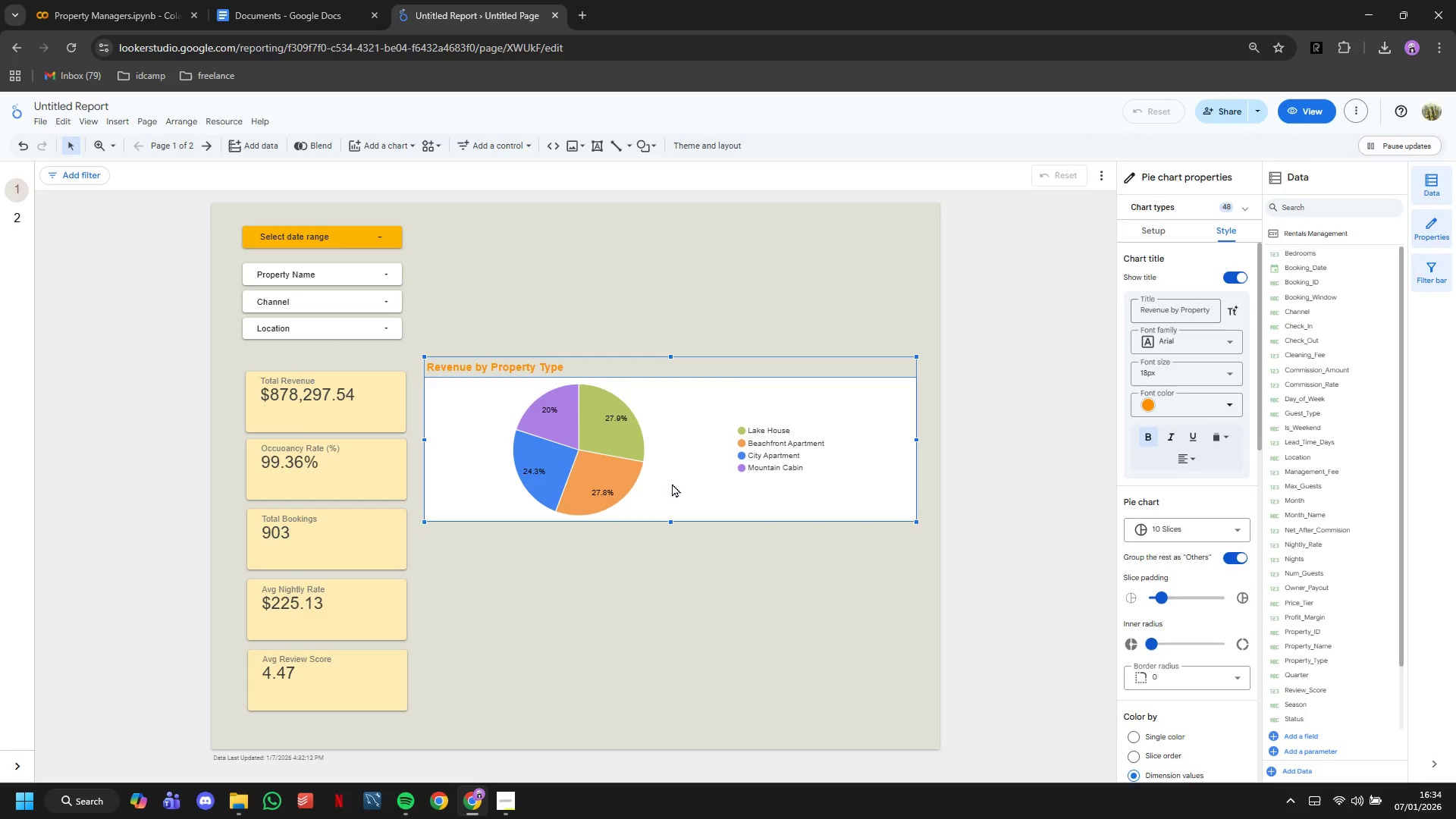 
left_click([1323, 232])
 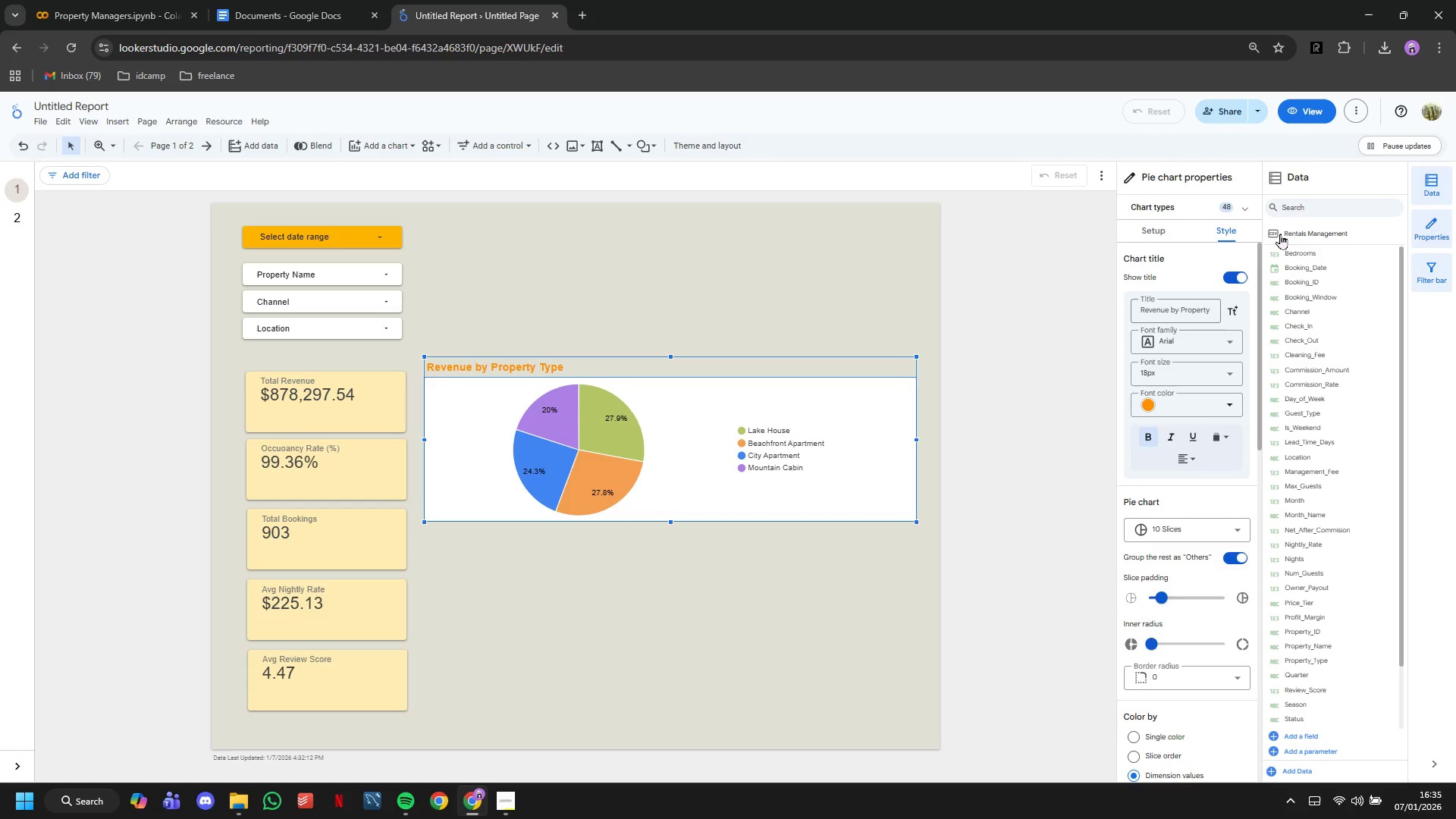 
left_click([1275, 233])
 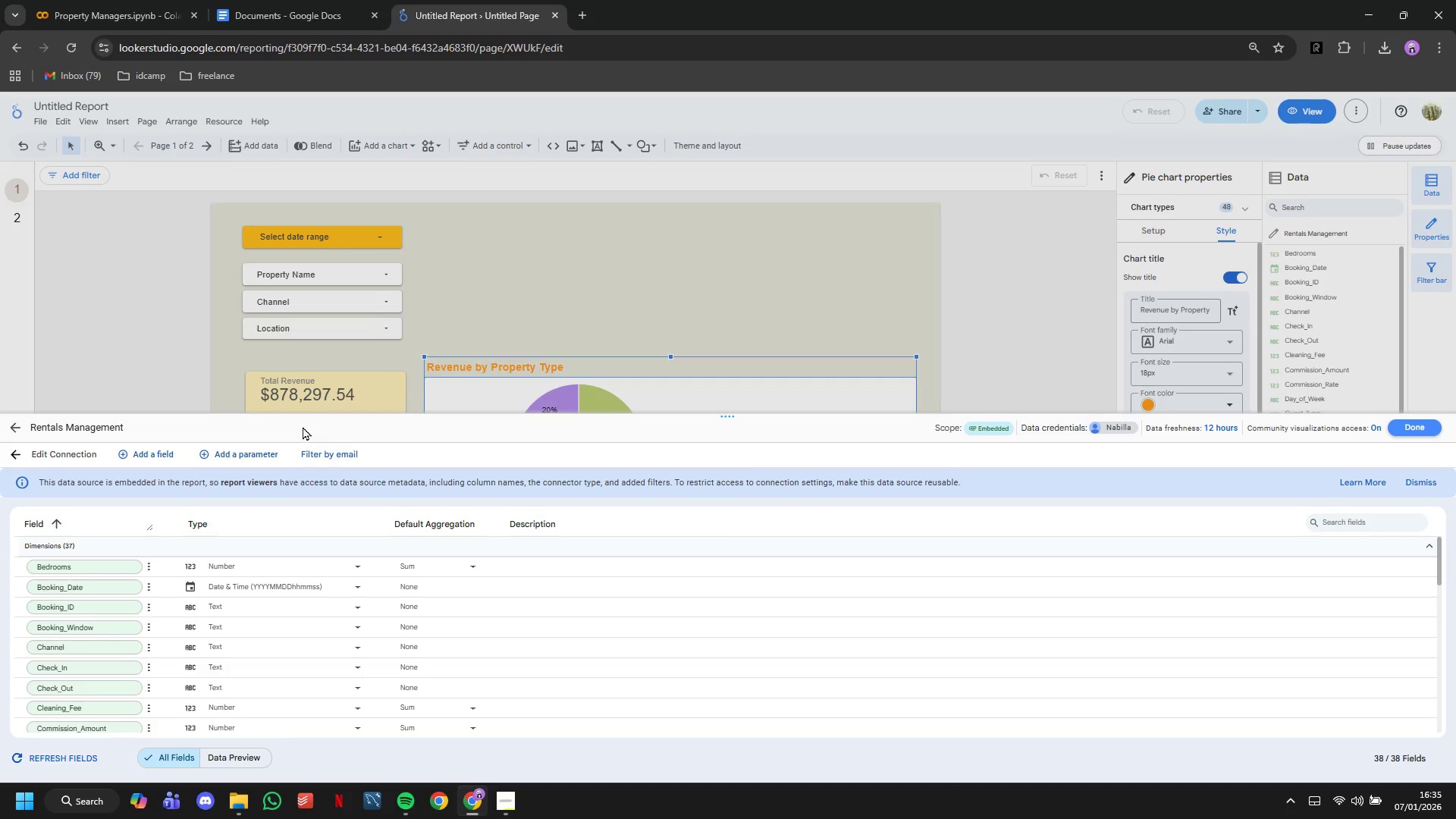 
left_click([299, 410])
 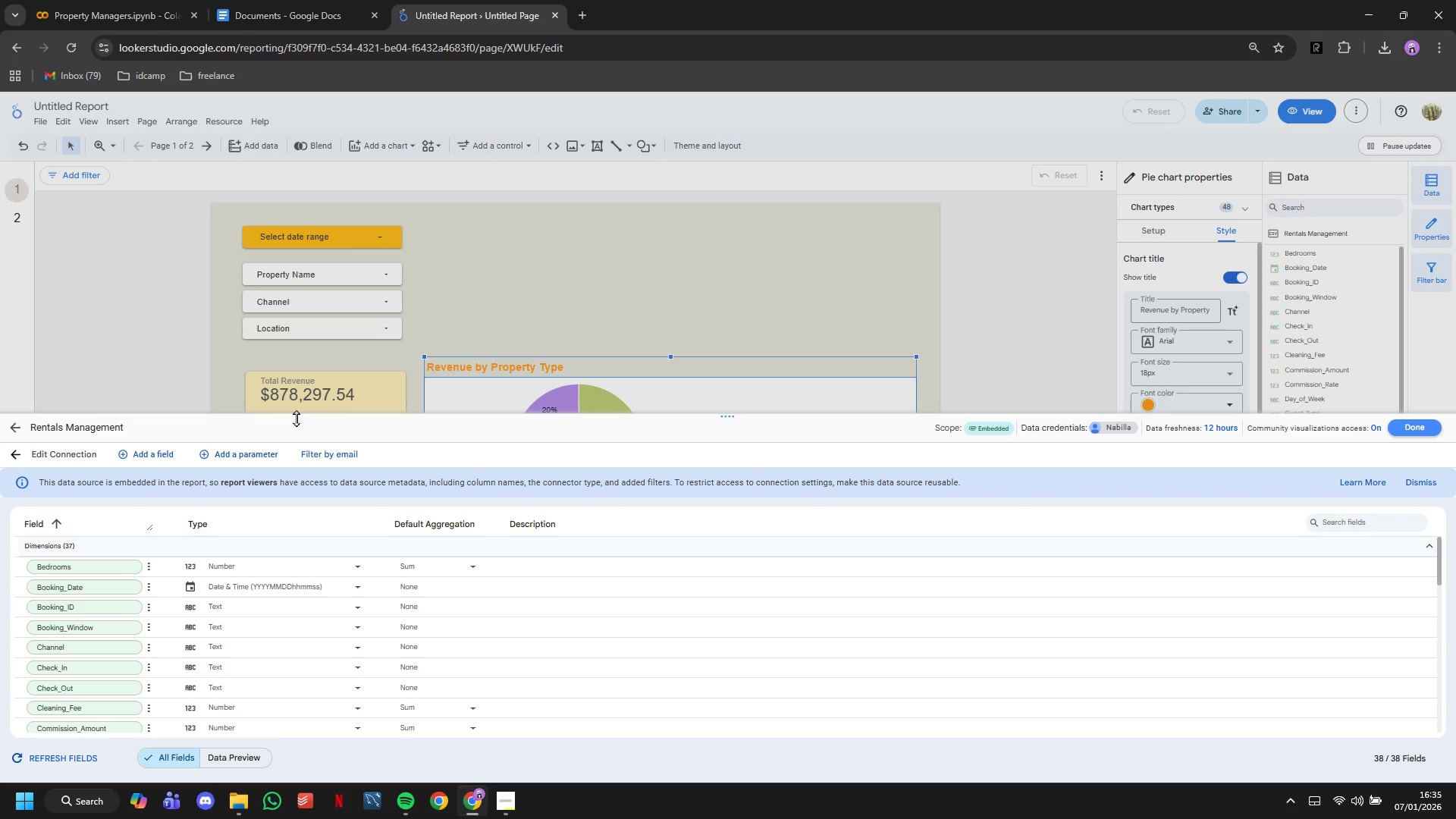 
left_click_drag(start_coordinate=[297, 418], to_coordinate=[315, 182])
 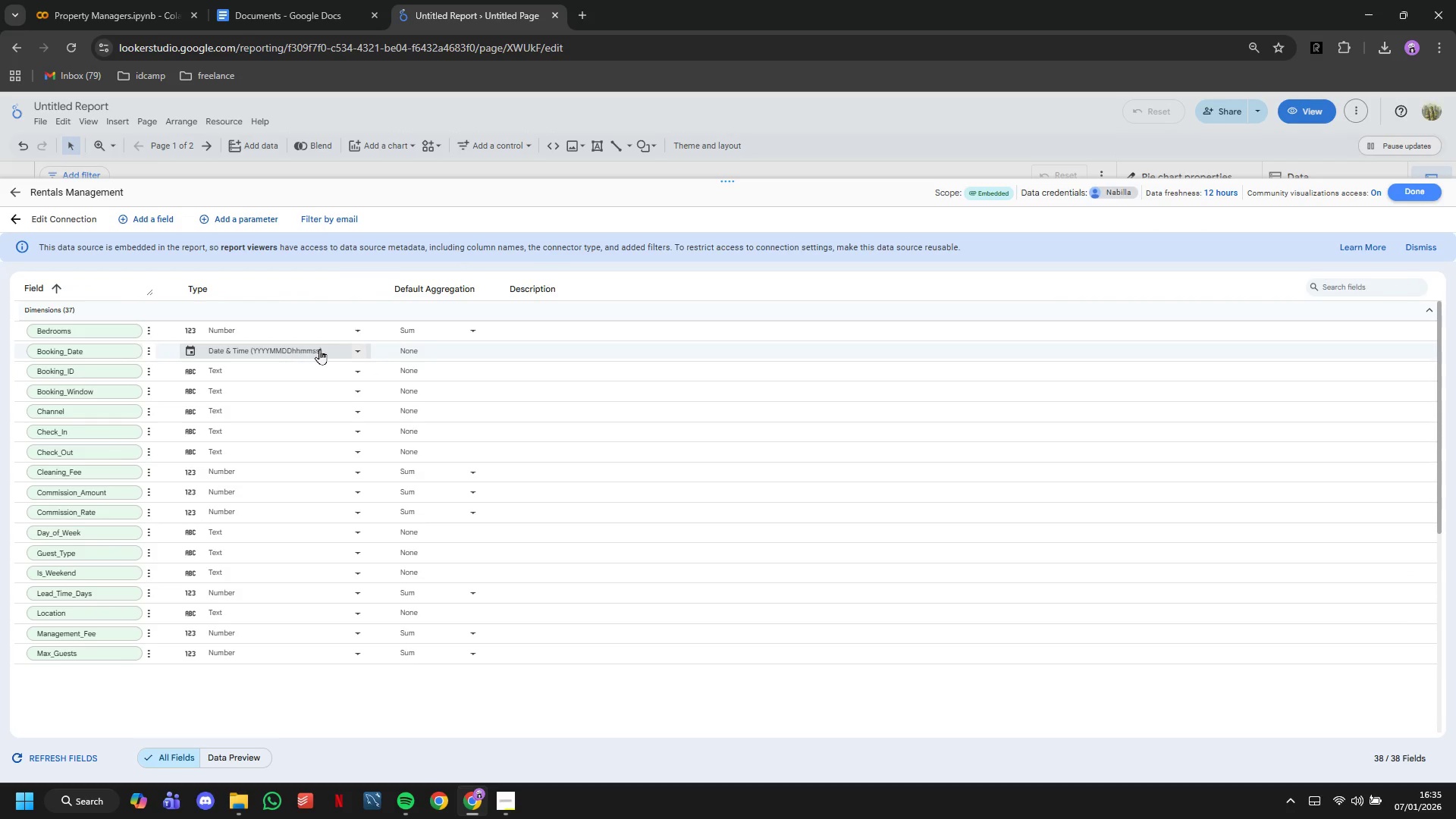 
left_click([320, 349])
 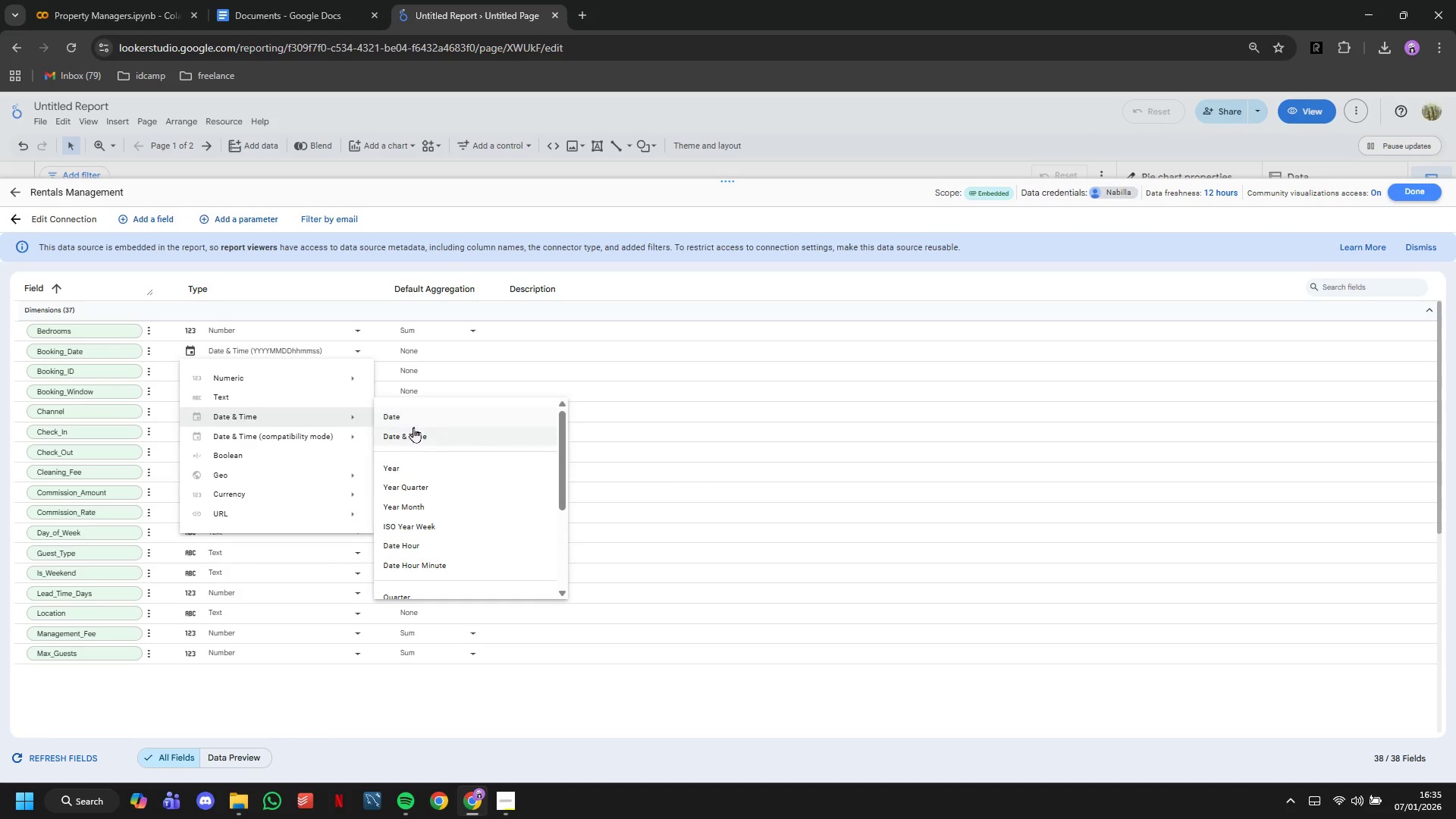 
left_click([414, 419])
 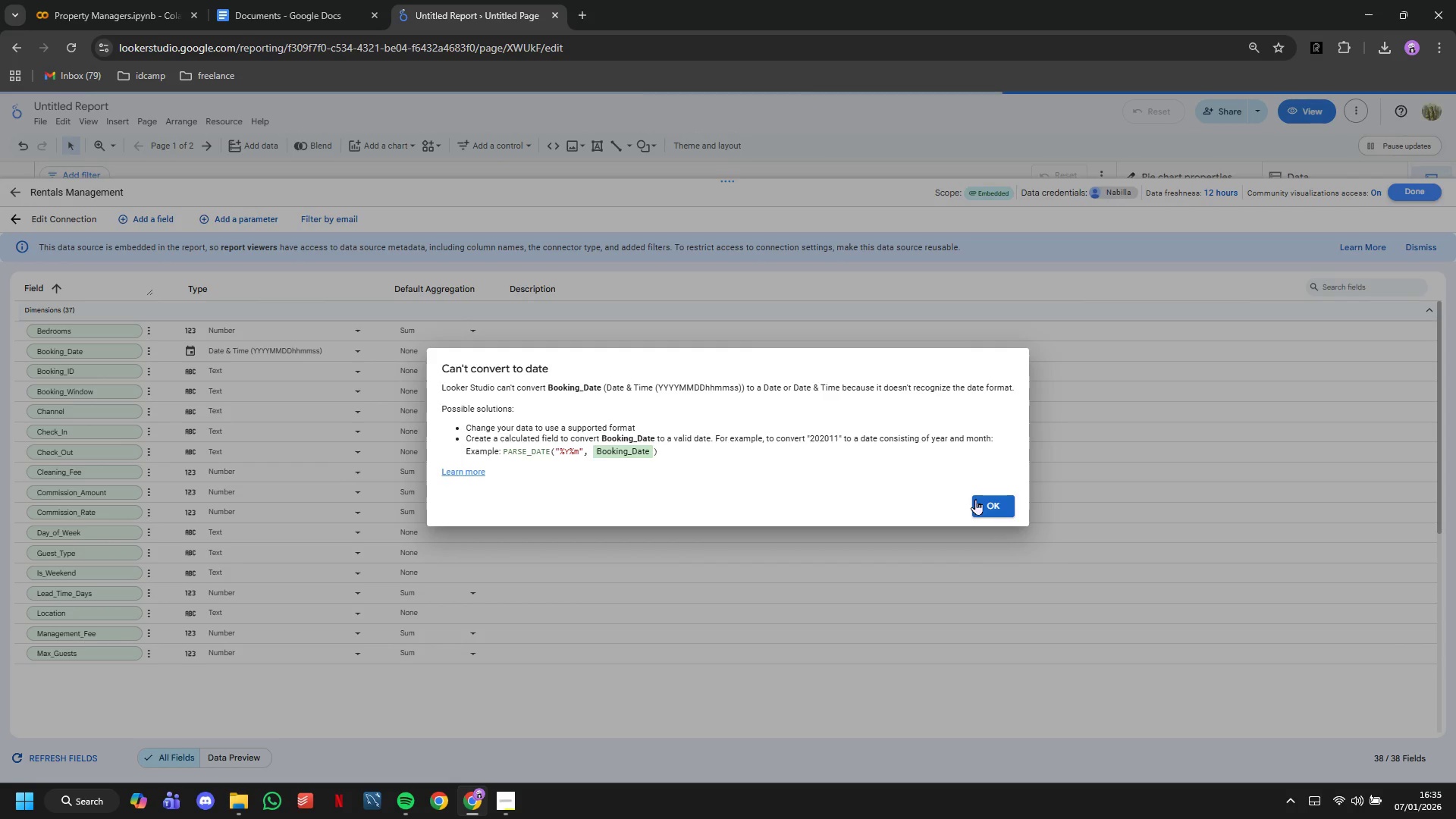 
wait(7.39)
 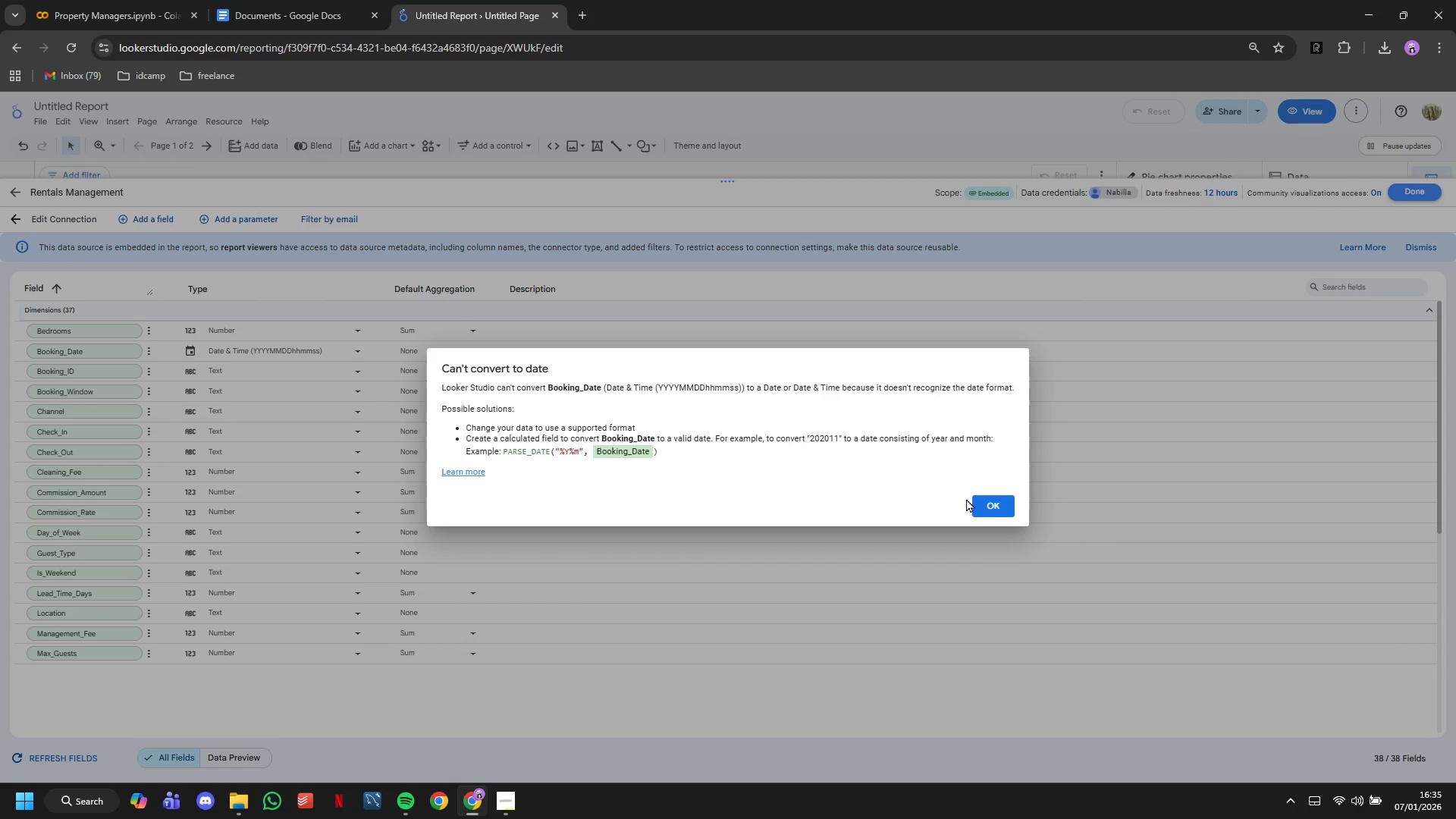 
left_click([975, 499])
 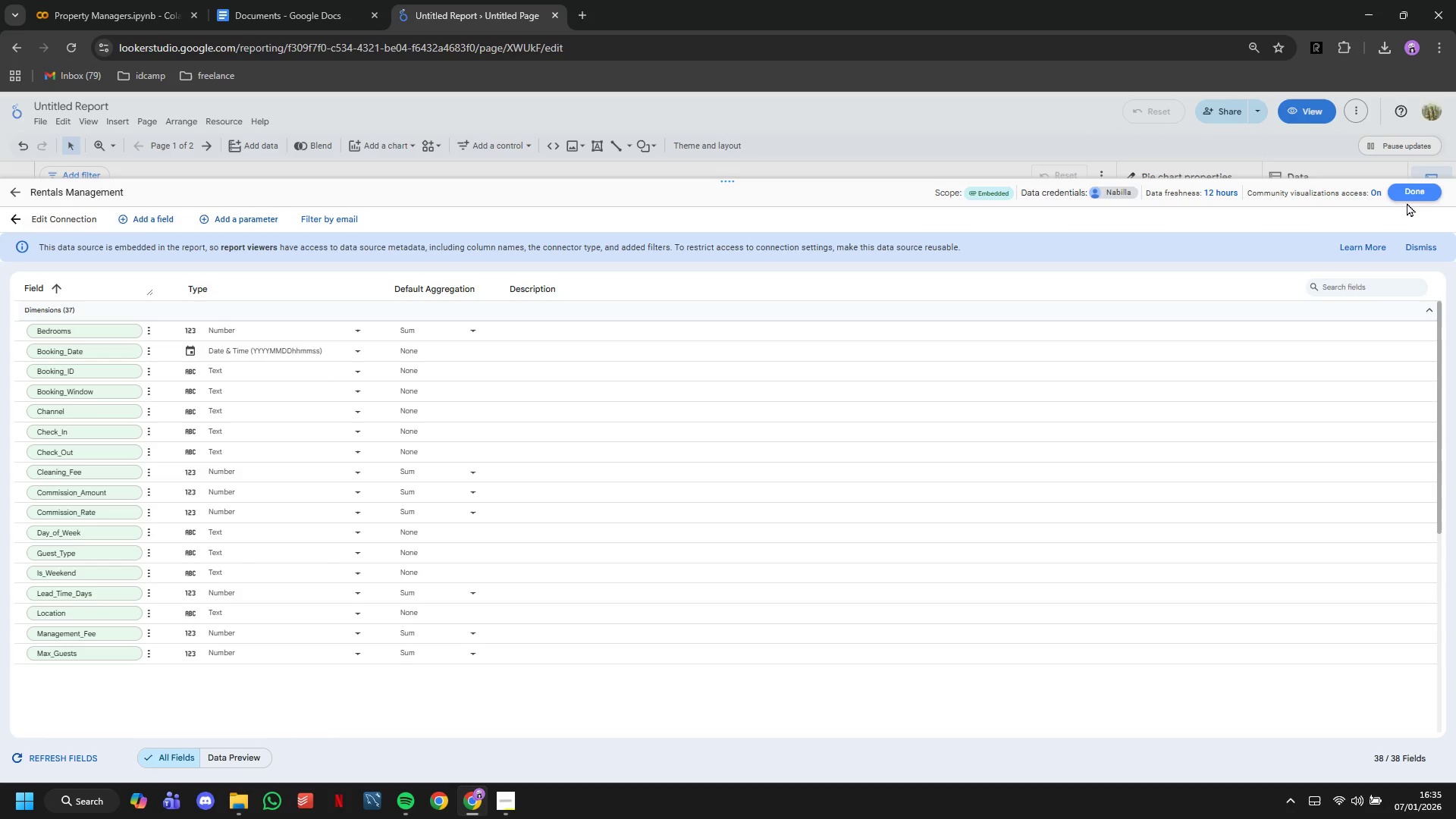 
double_click([1407, 199])
 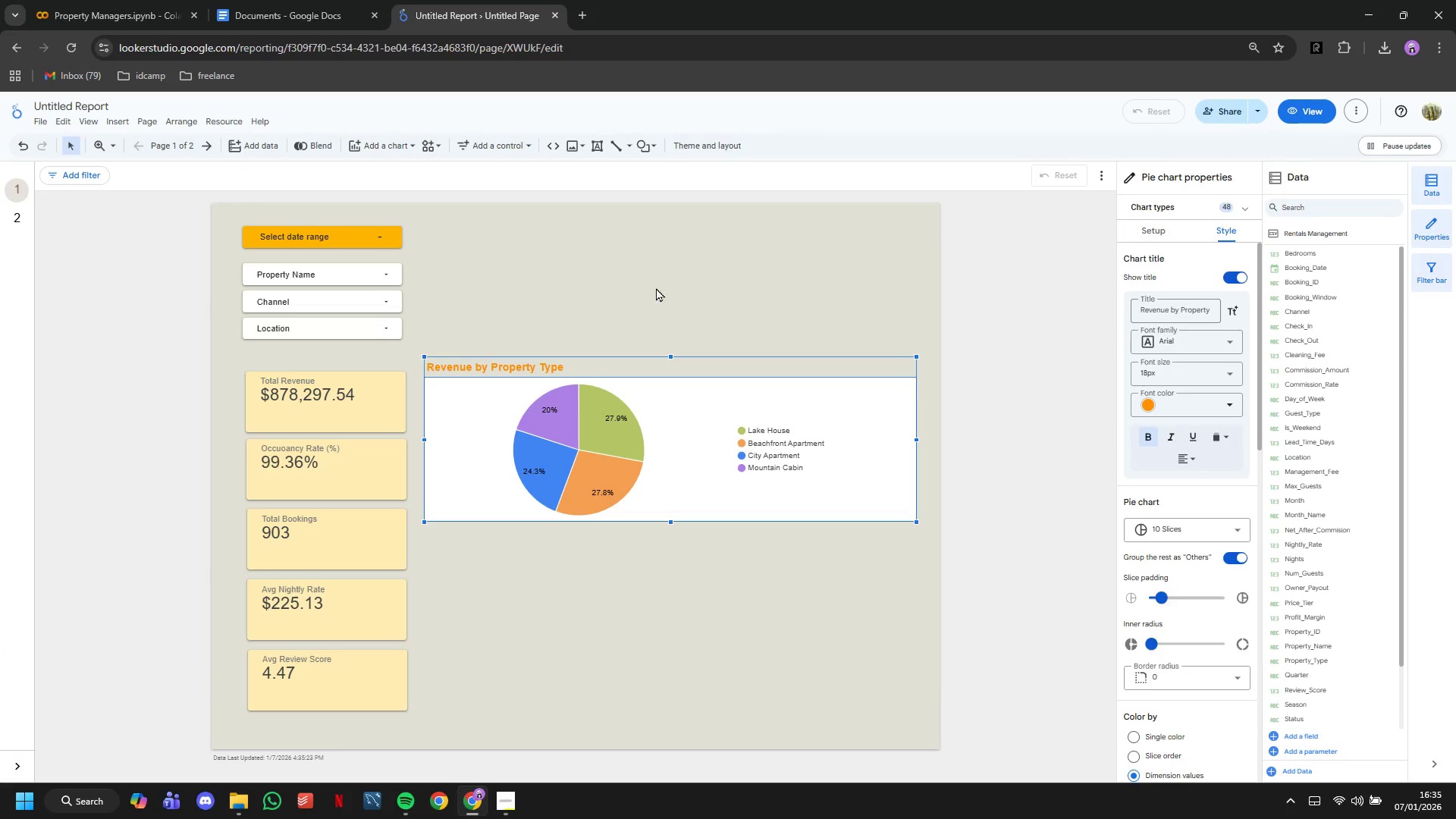 
left_click([648, 287])
 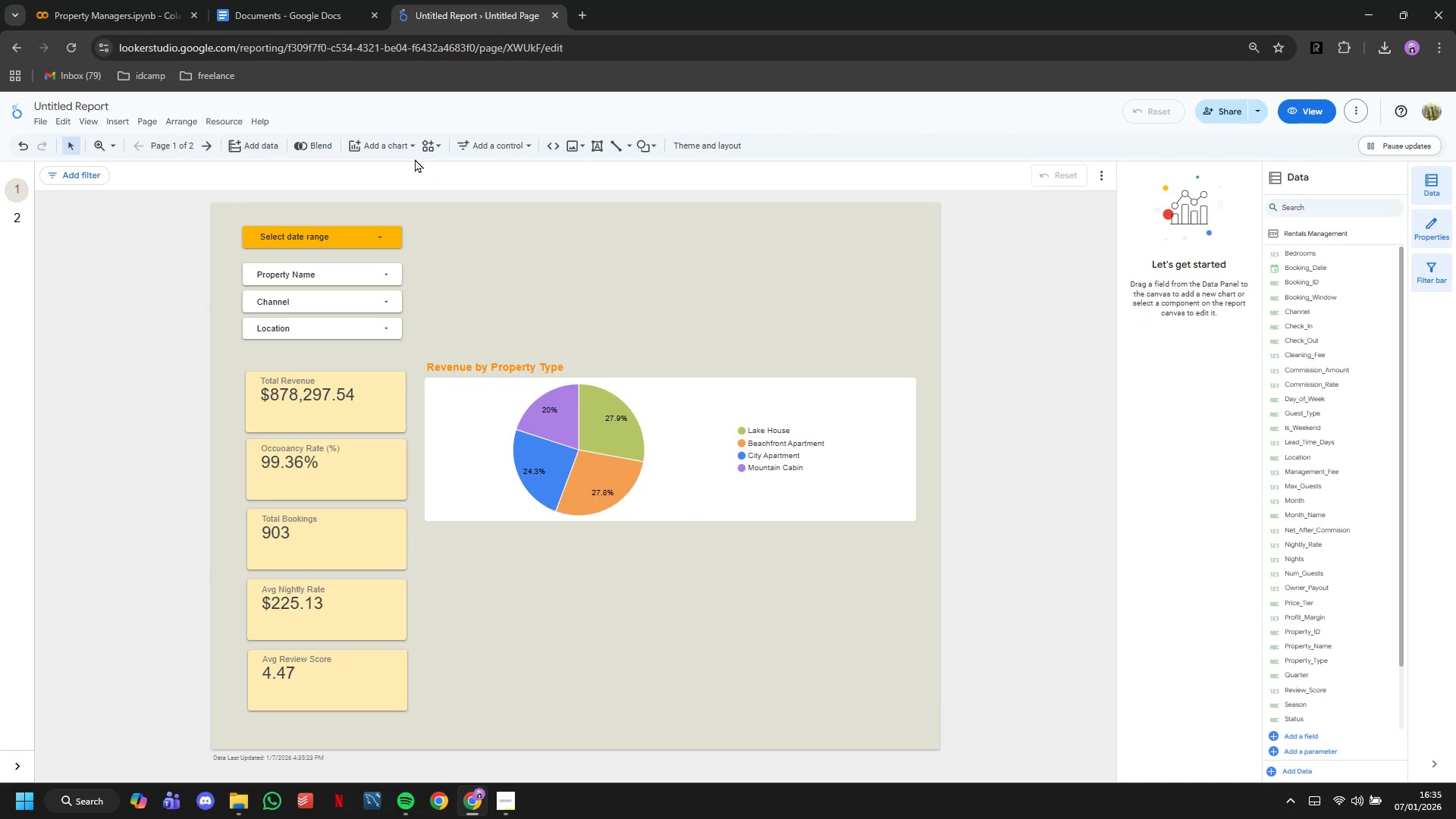 
left_click([400, 154])
 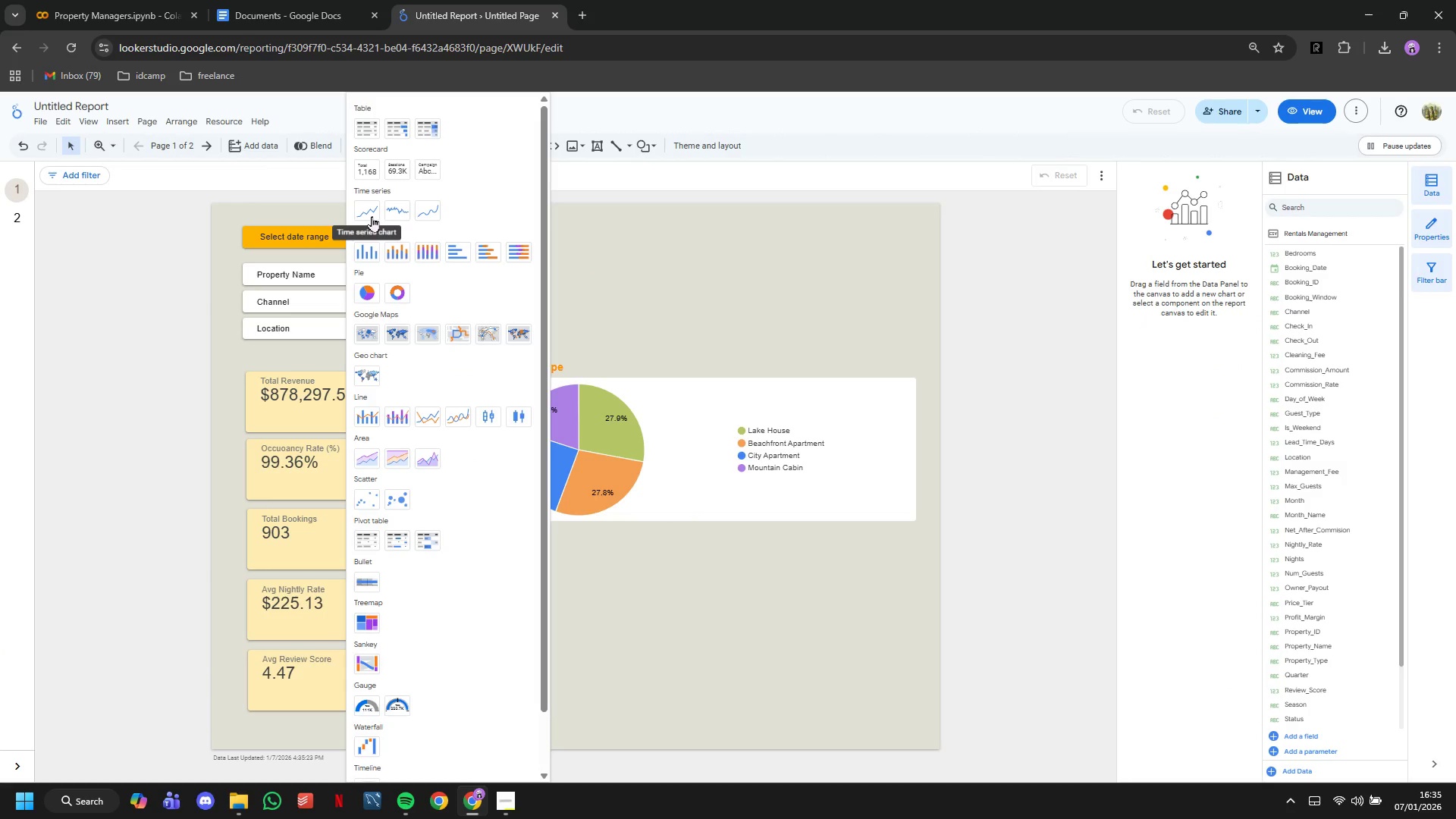 
left_click([372, 216])
 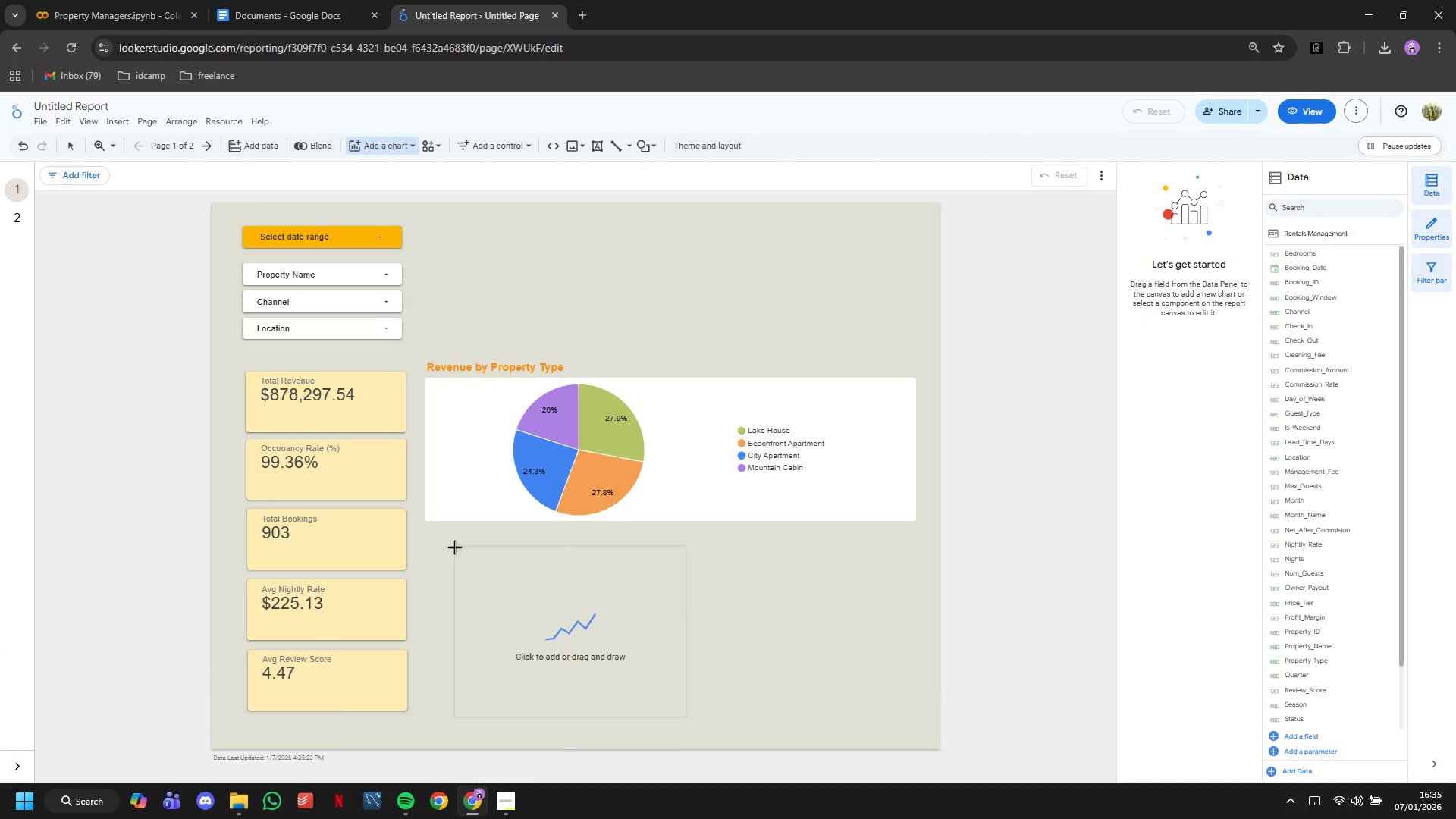 
left_click([437, 538])
 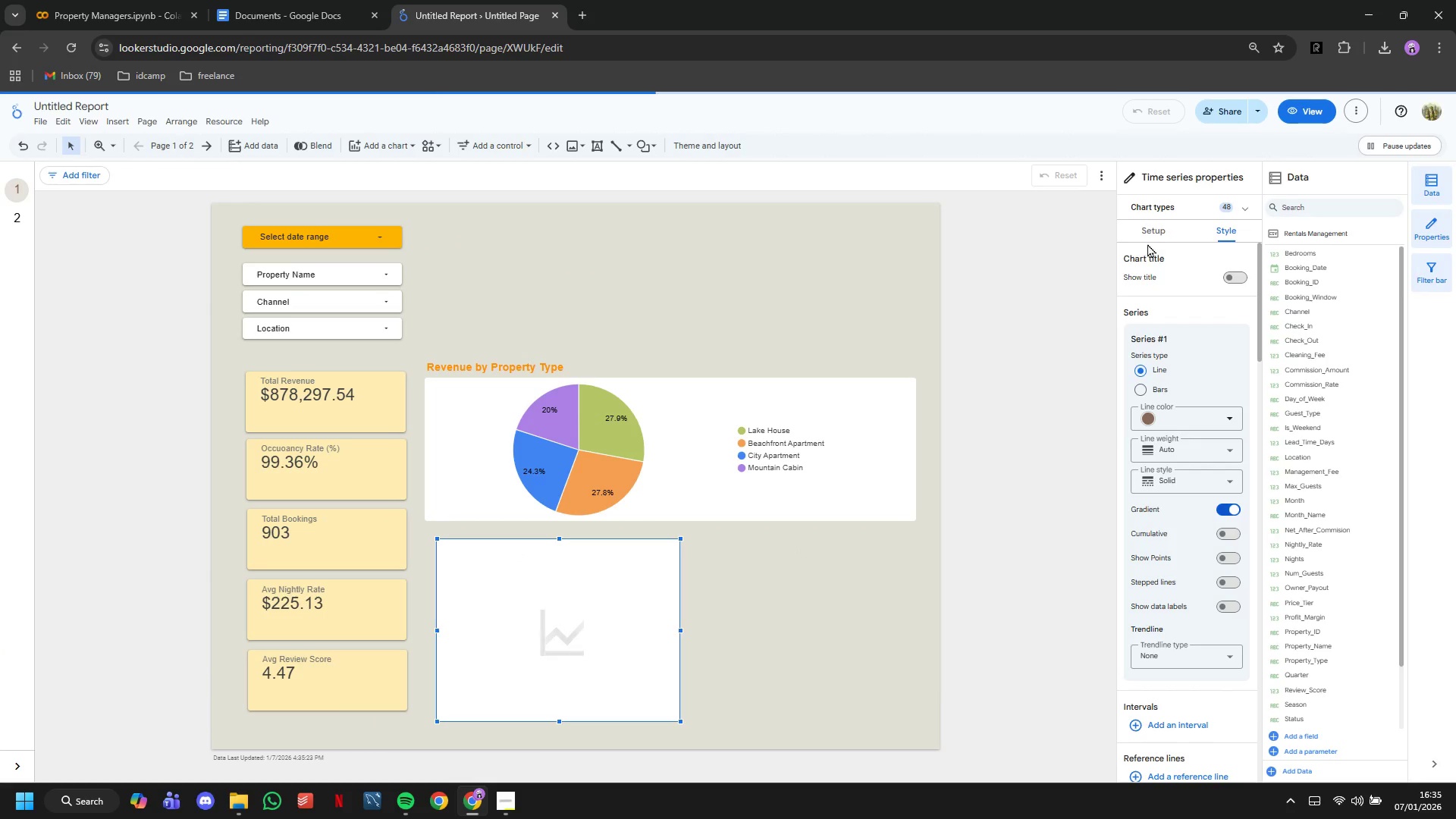 
double_click([1147, 228])
 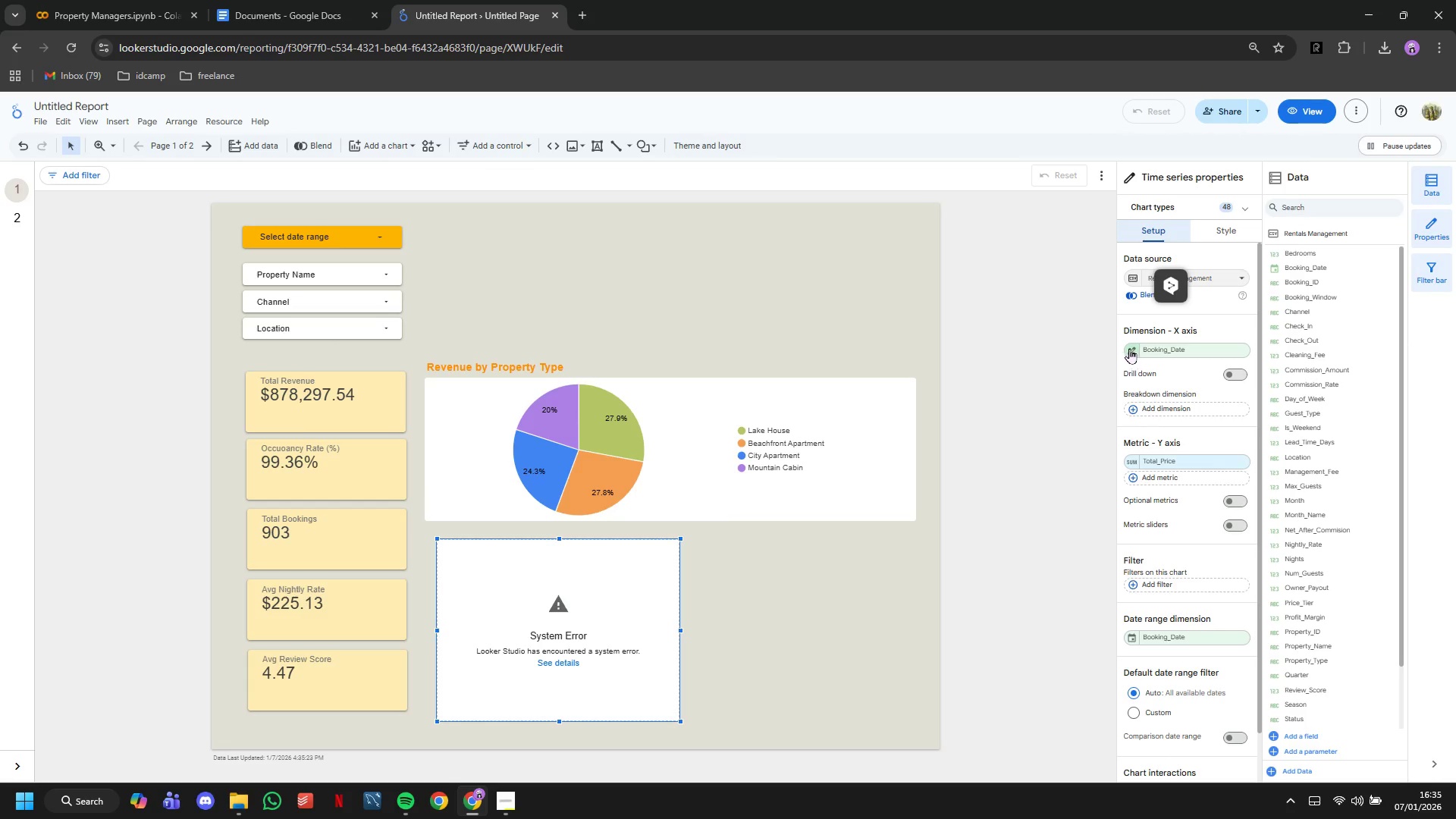 
left_click([1129, 348])
 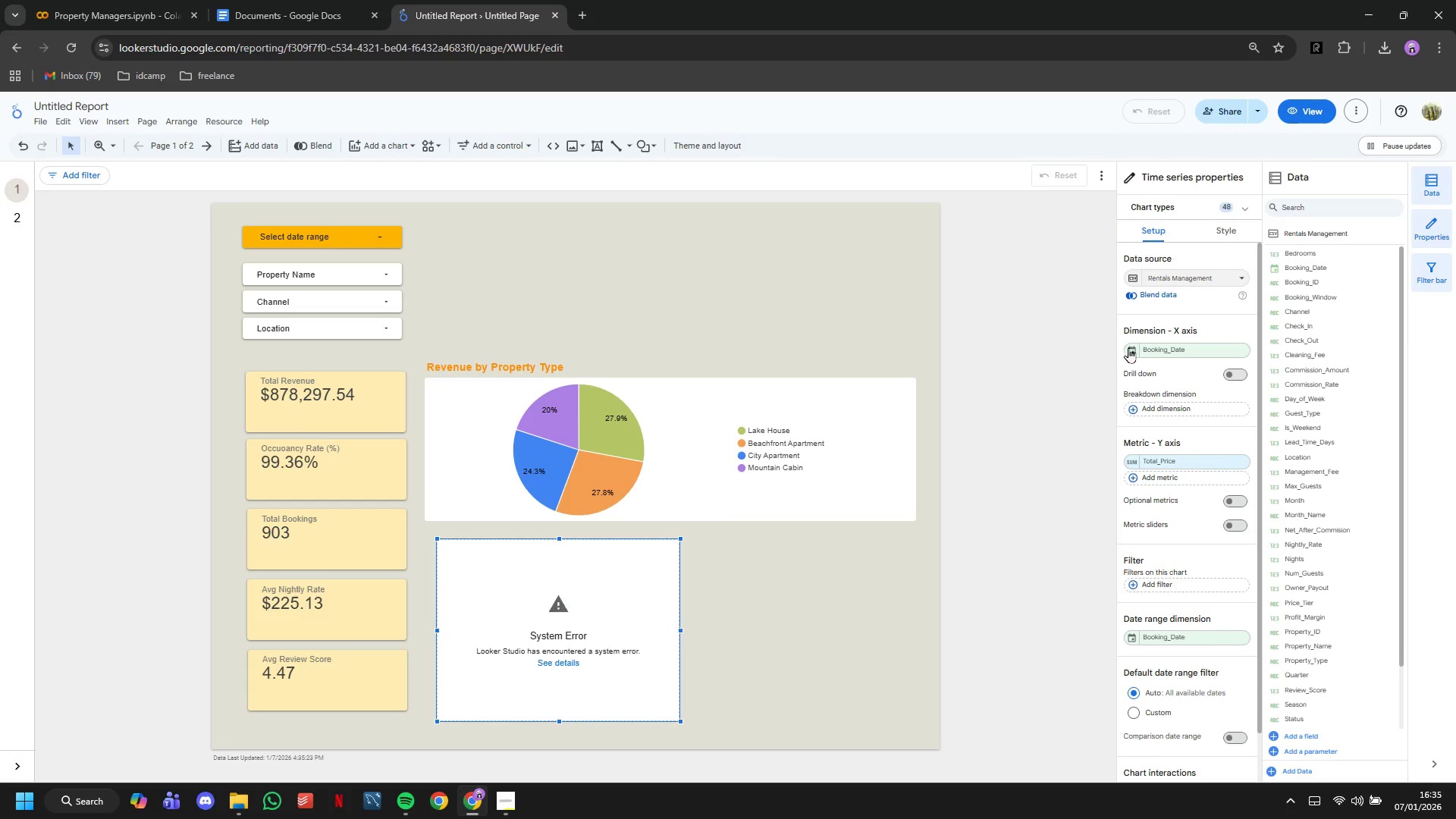 
double_click([1164, 351])
 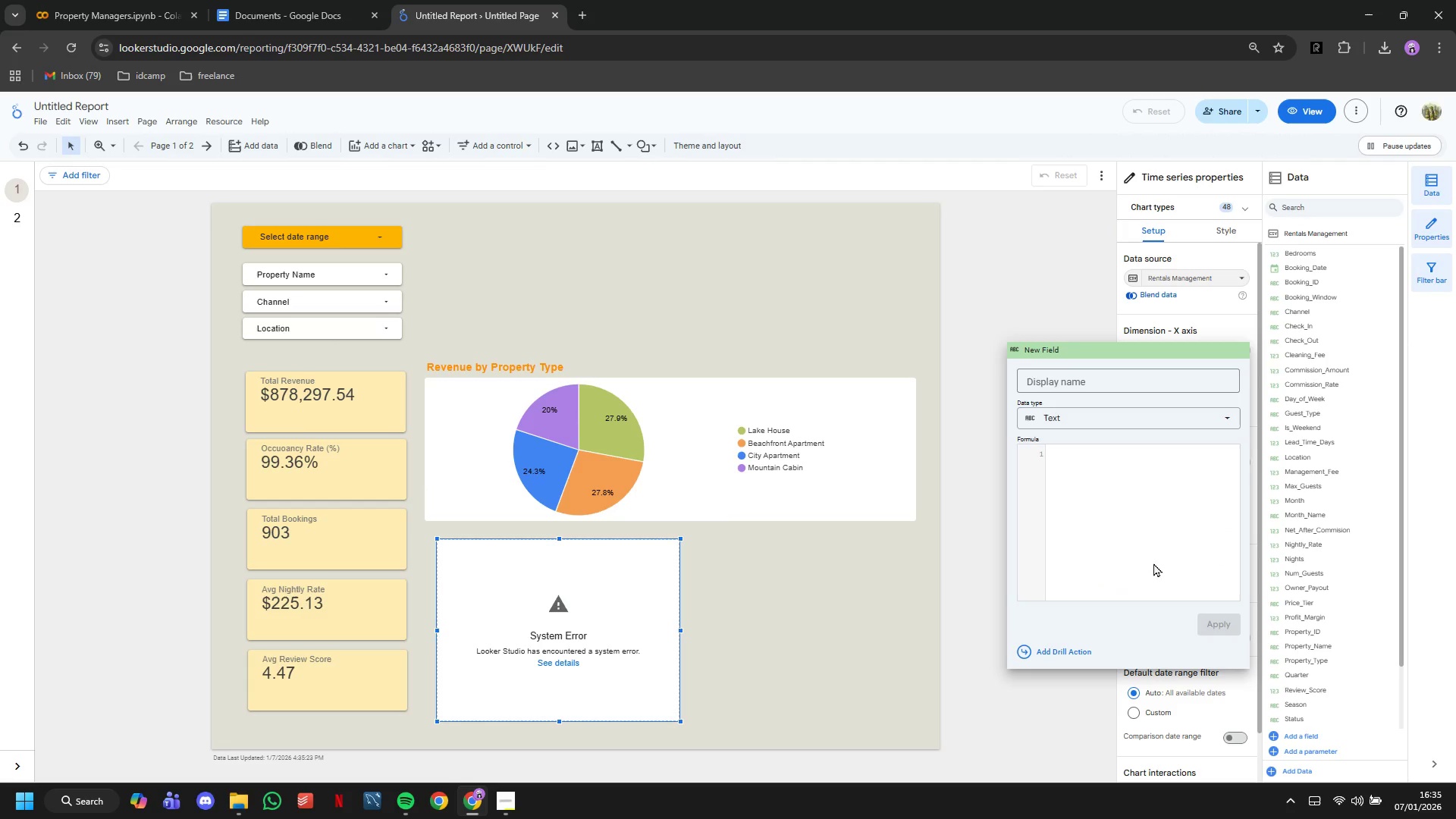 
left_click([1119, 510])
 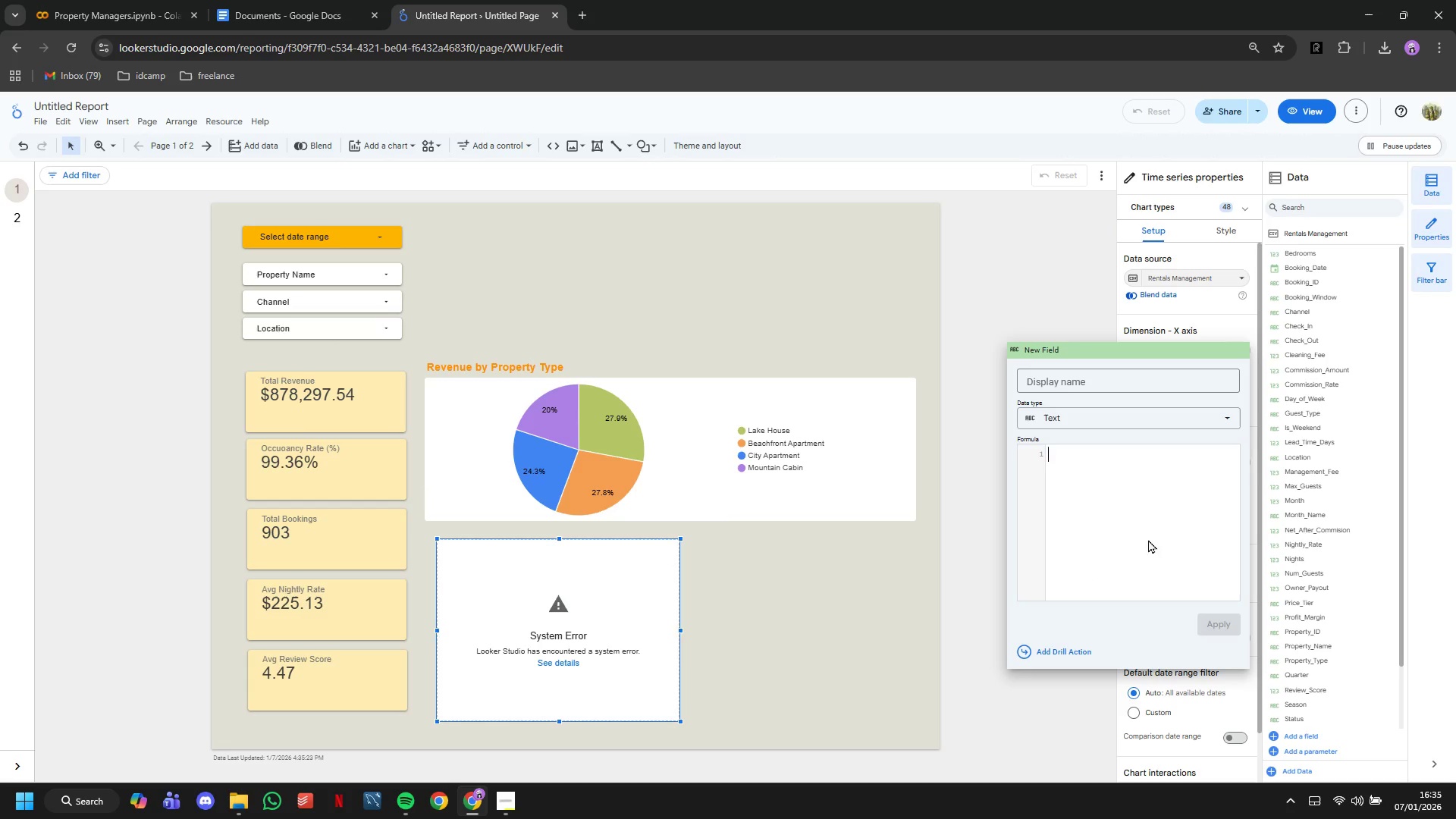 
type(PARSE_DATE)
 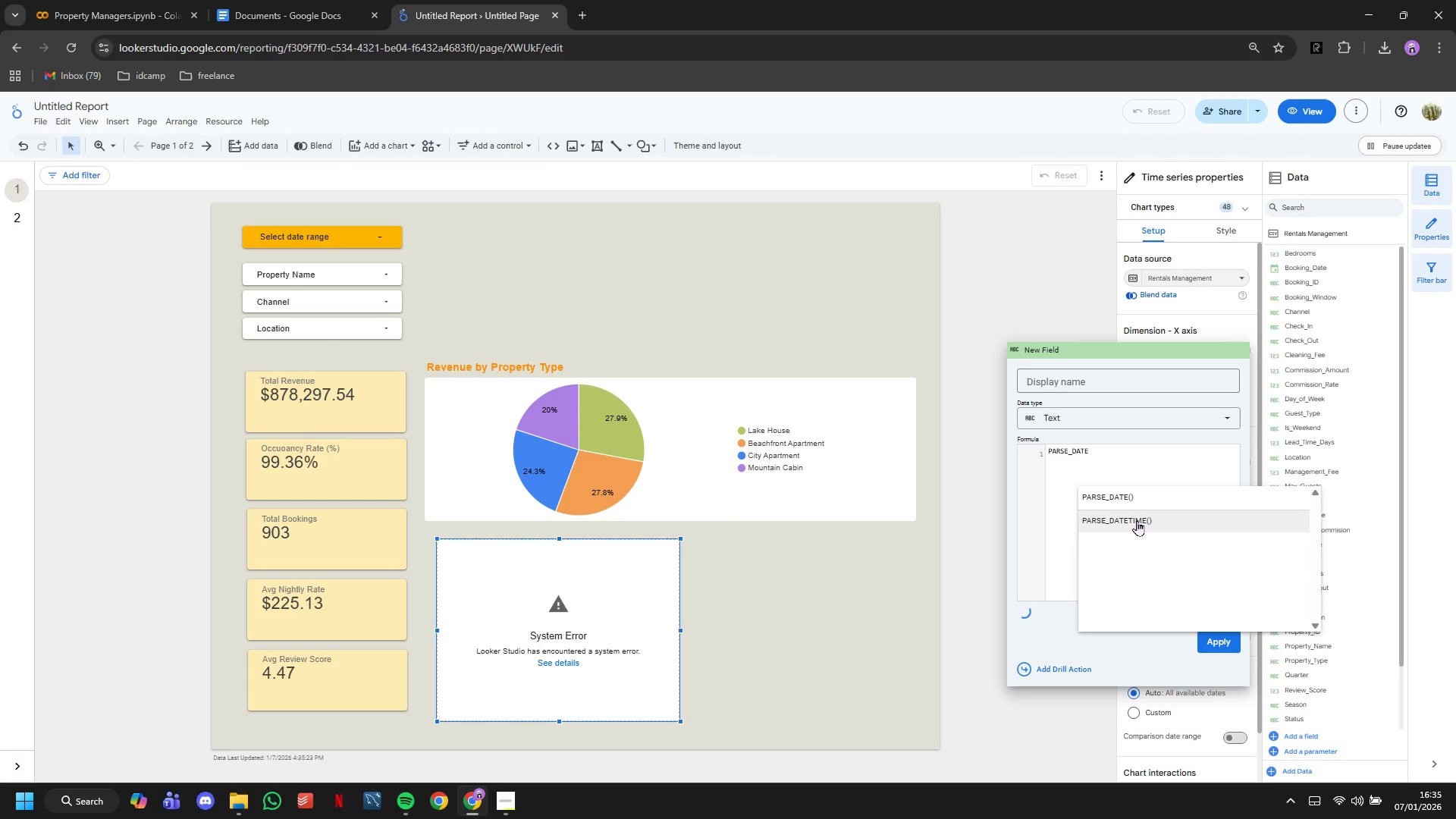 
left_click([1137, 520])
 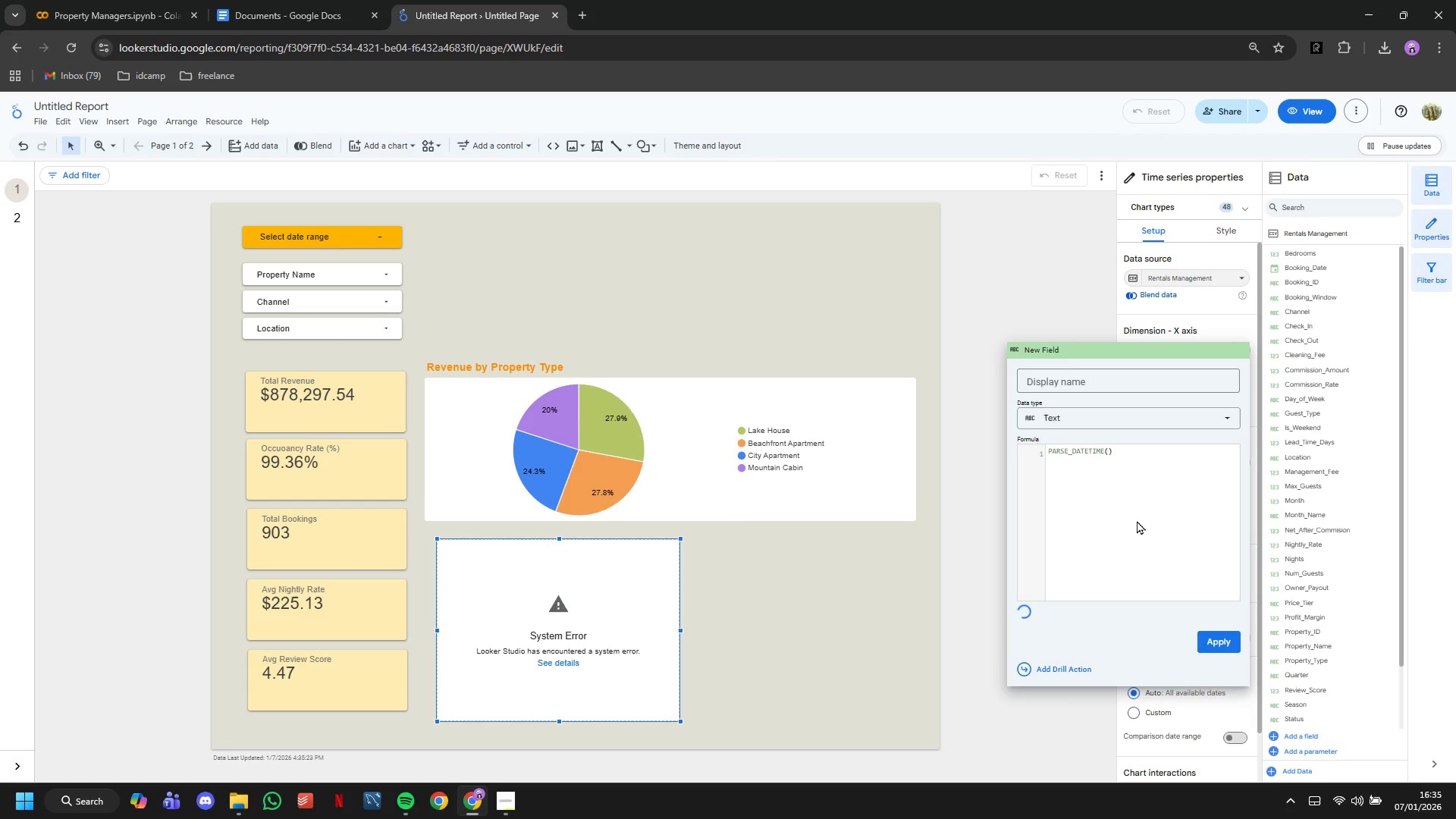 
key(B)
 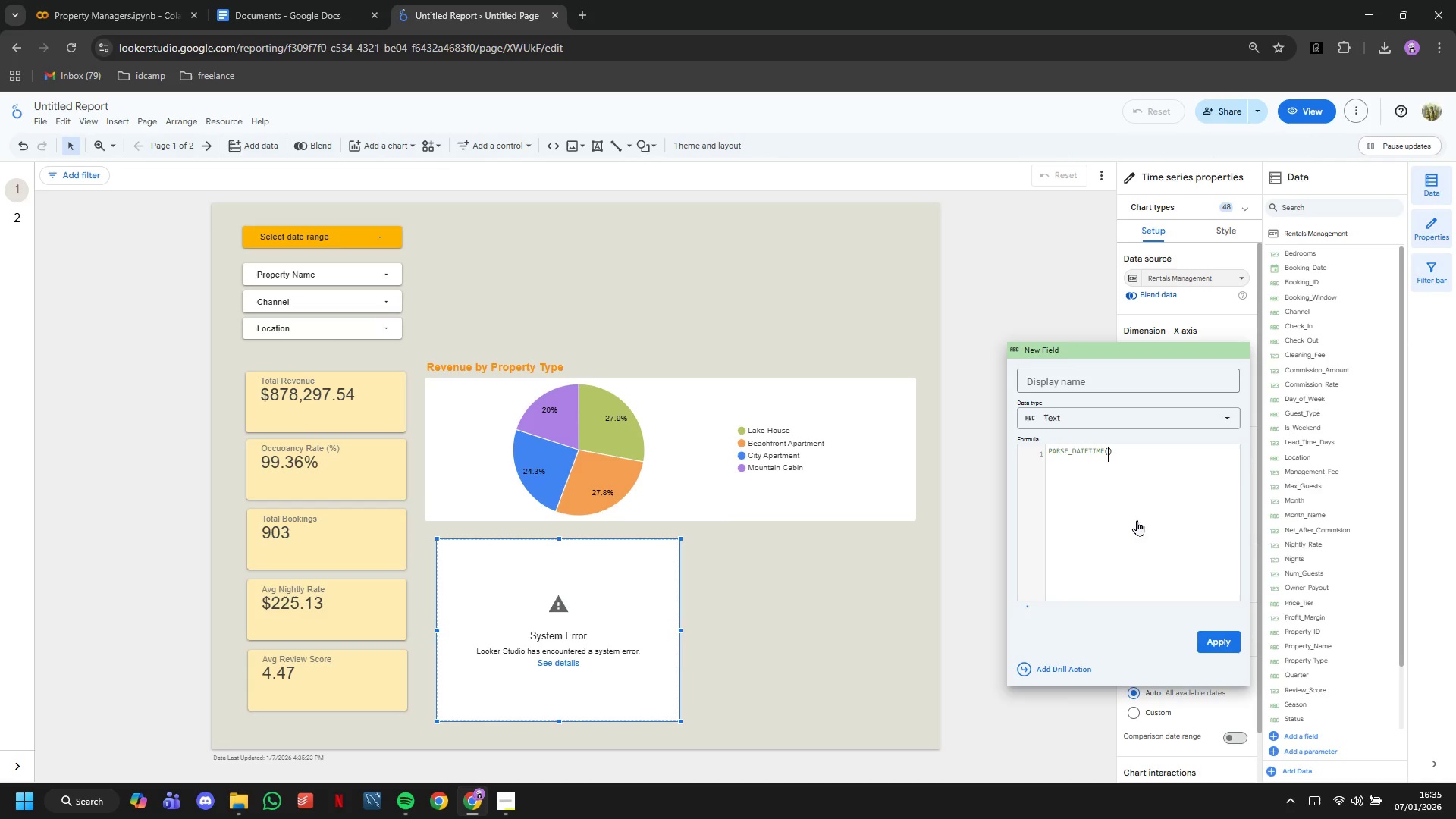 
key(CapsLock)
 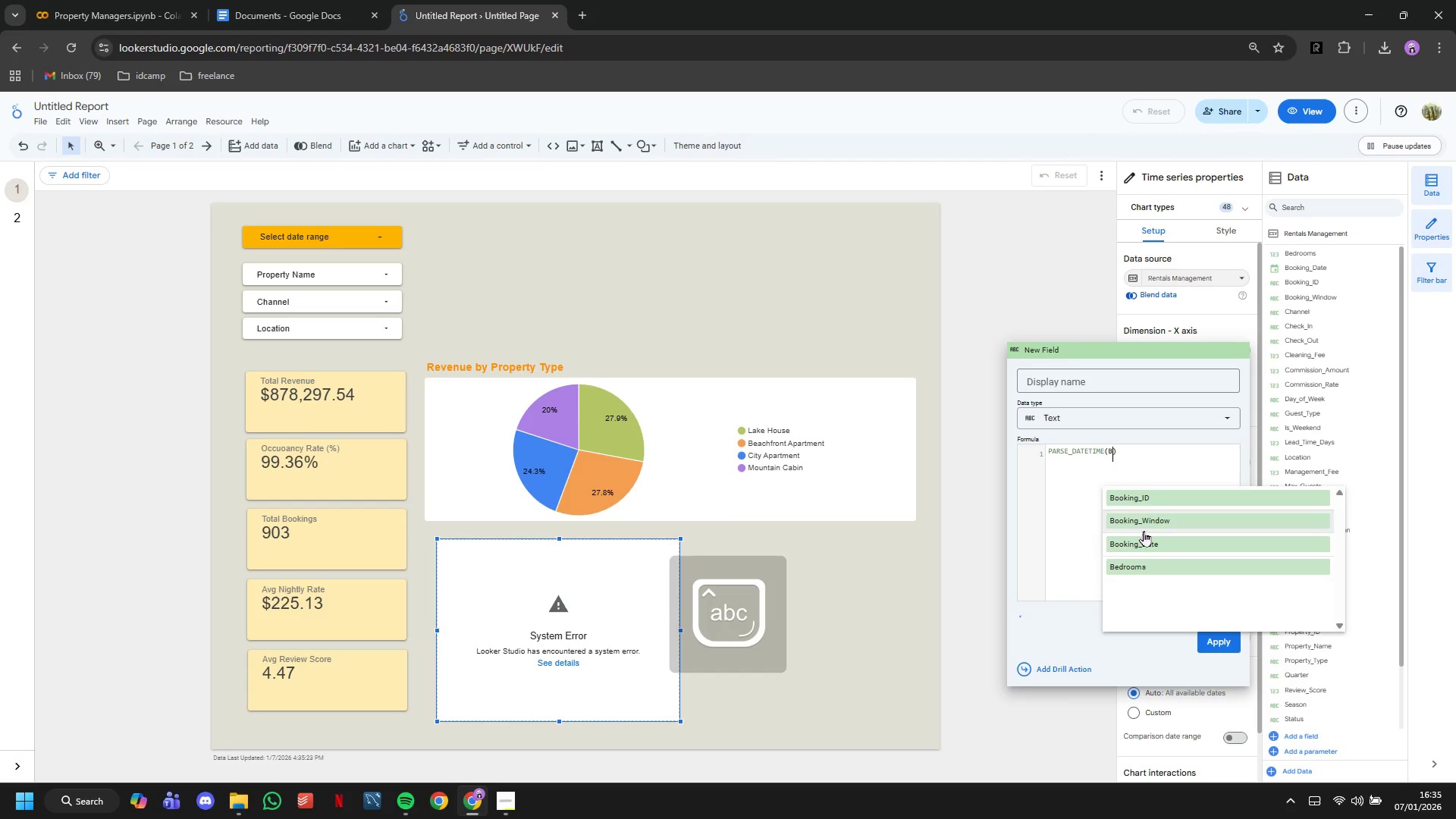 
left_click([1147, 538])
 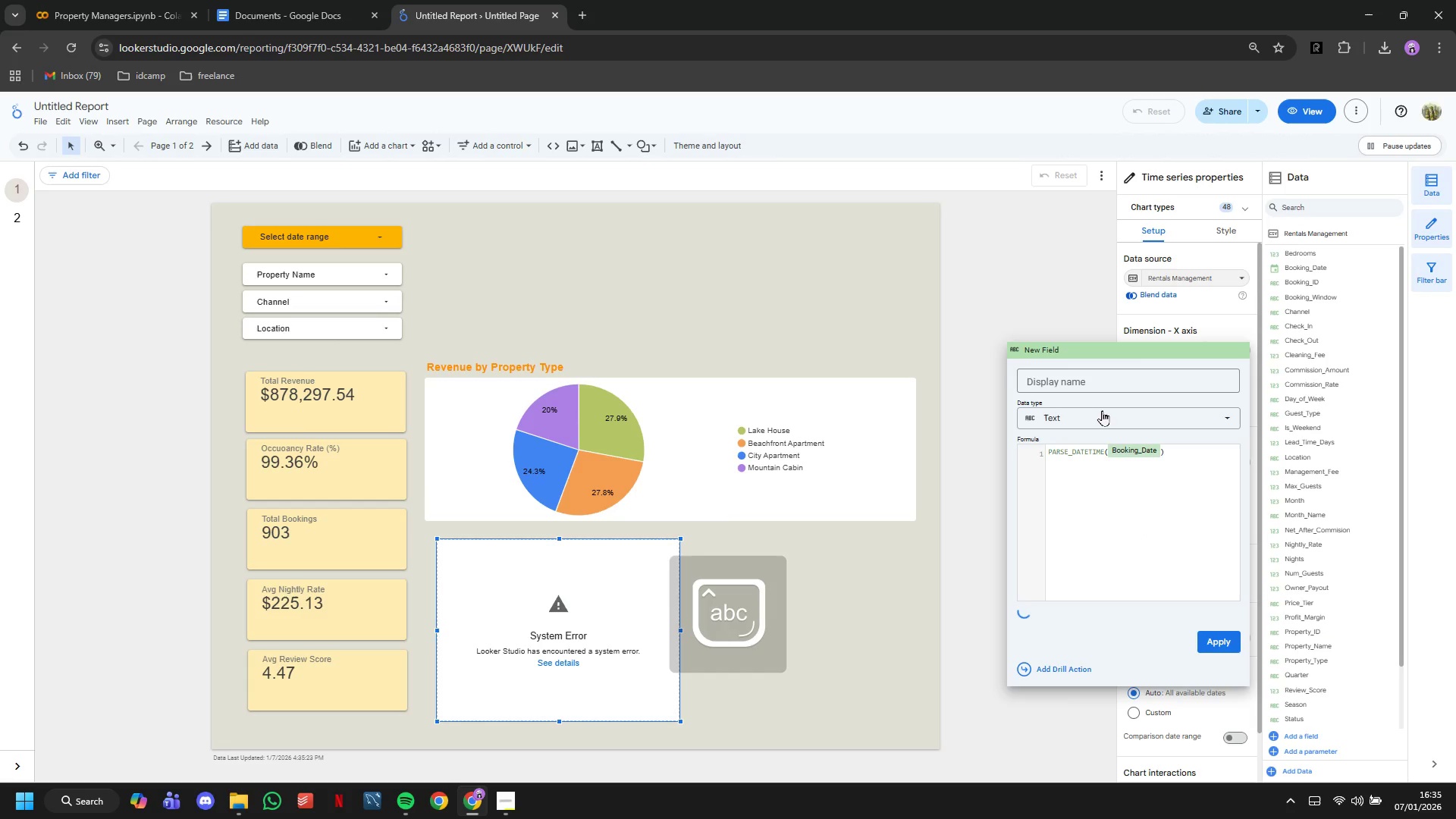 
double_click([1091, 378])
 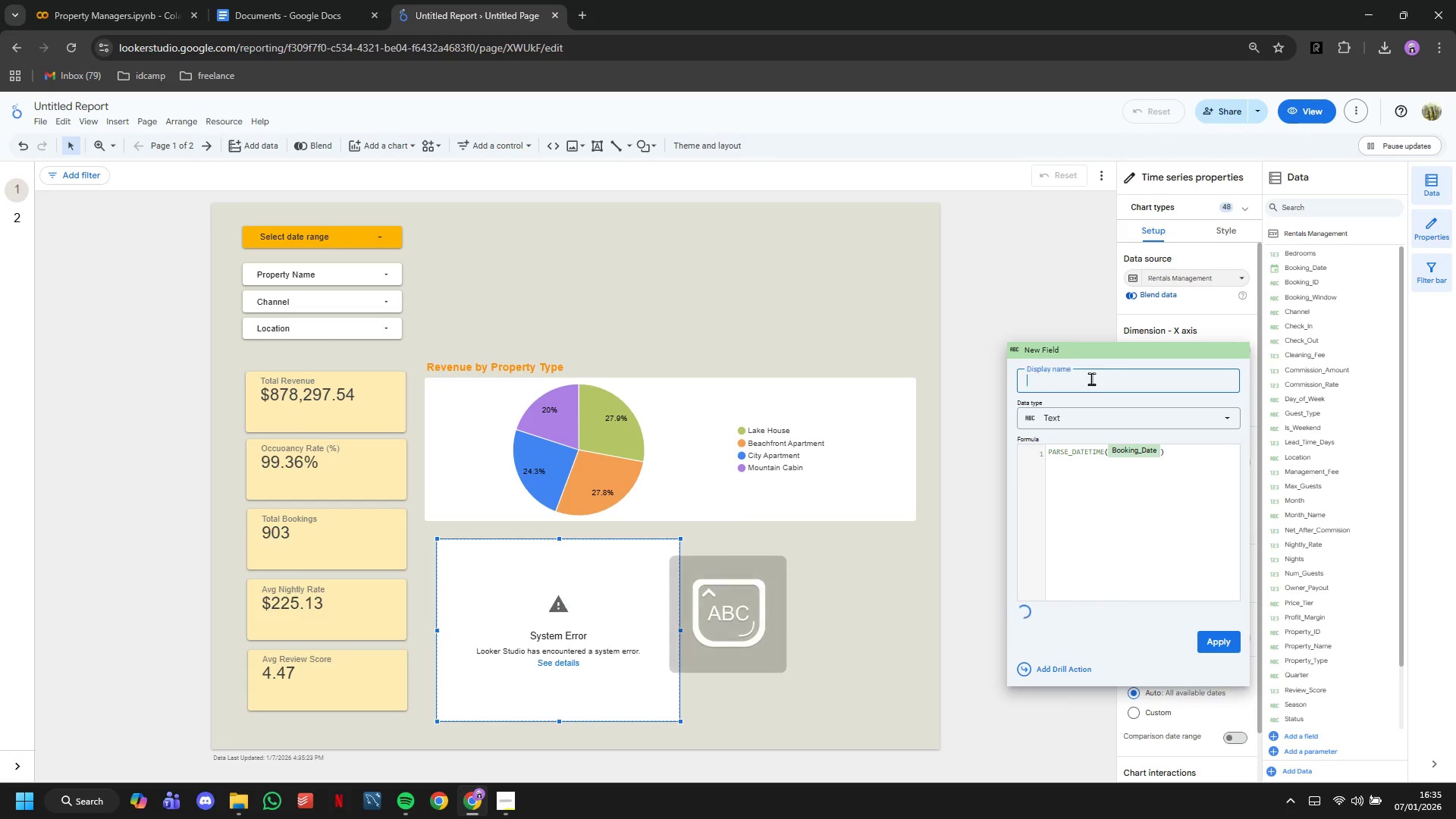 
type(Boo )
key(Backspace)
type(l)
key(Backspace)
type(k Date)
 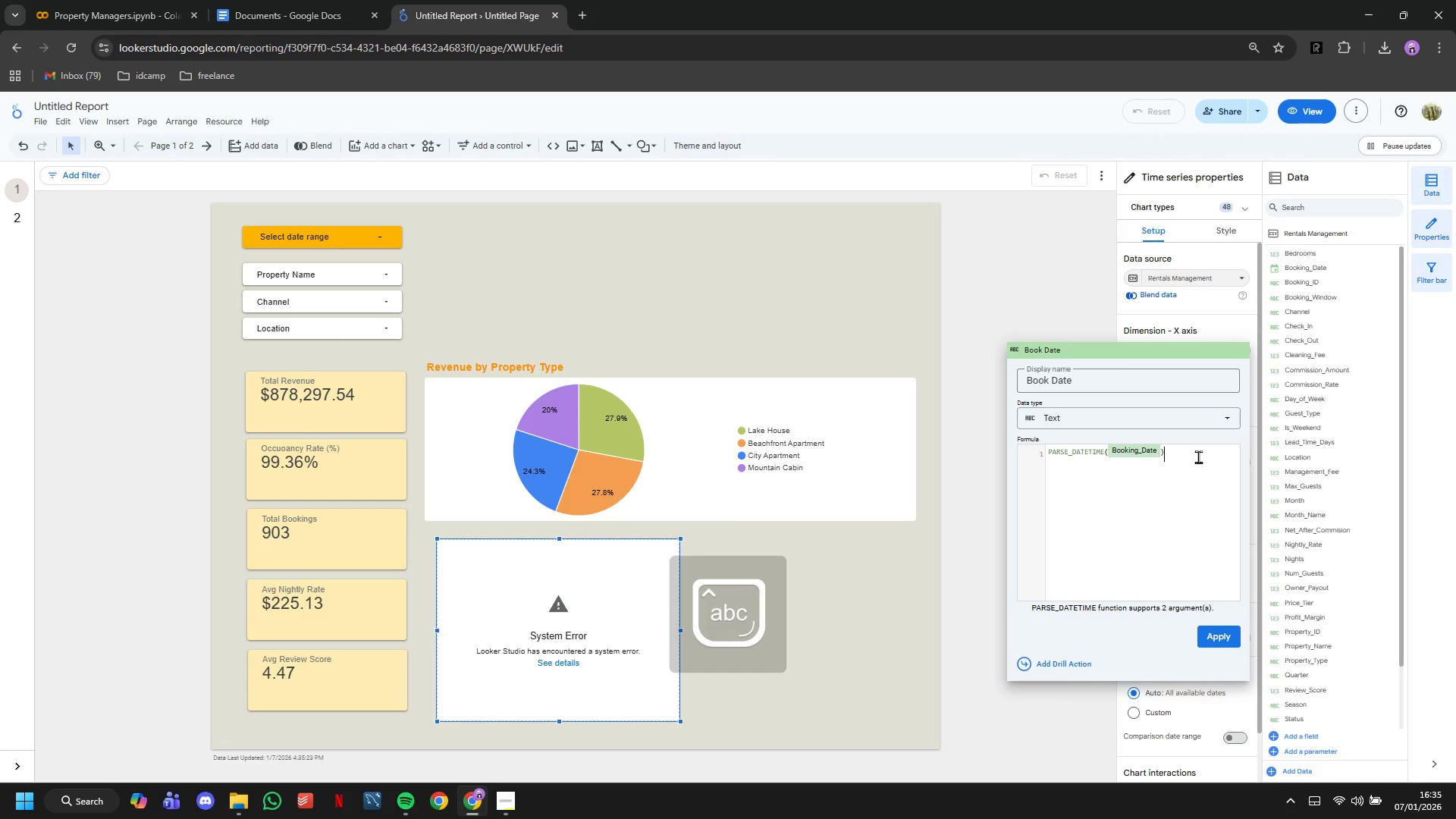 
key(ArrowLeft)
 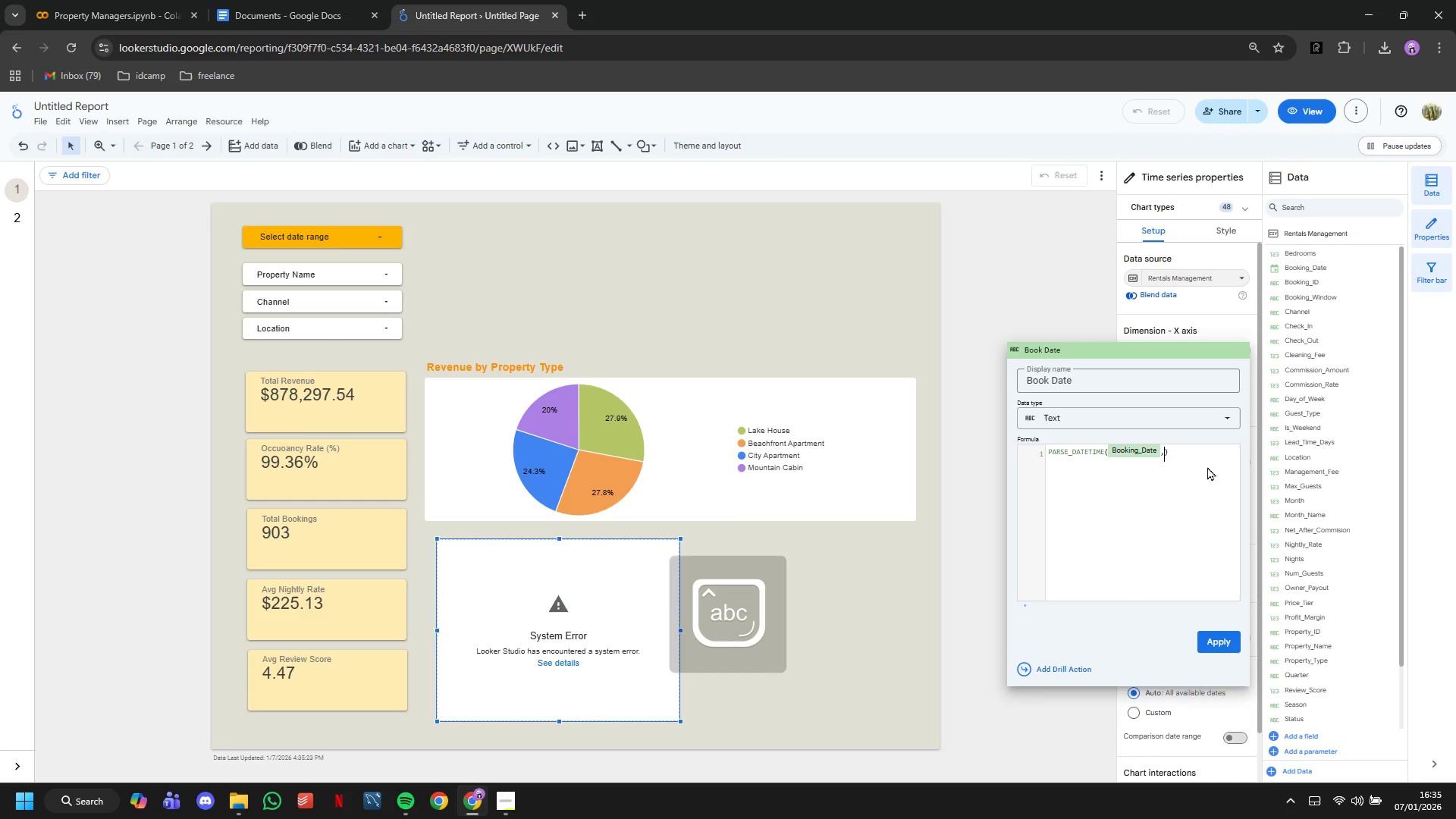 
type(, "YYYYMMDD)
 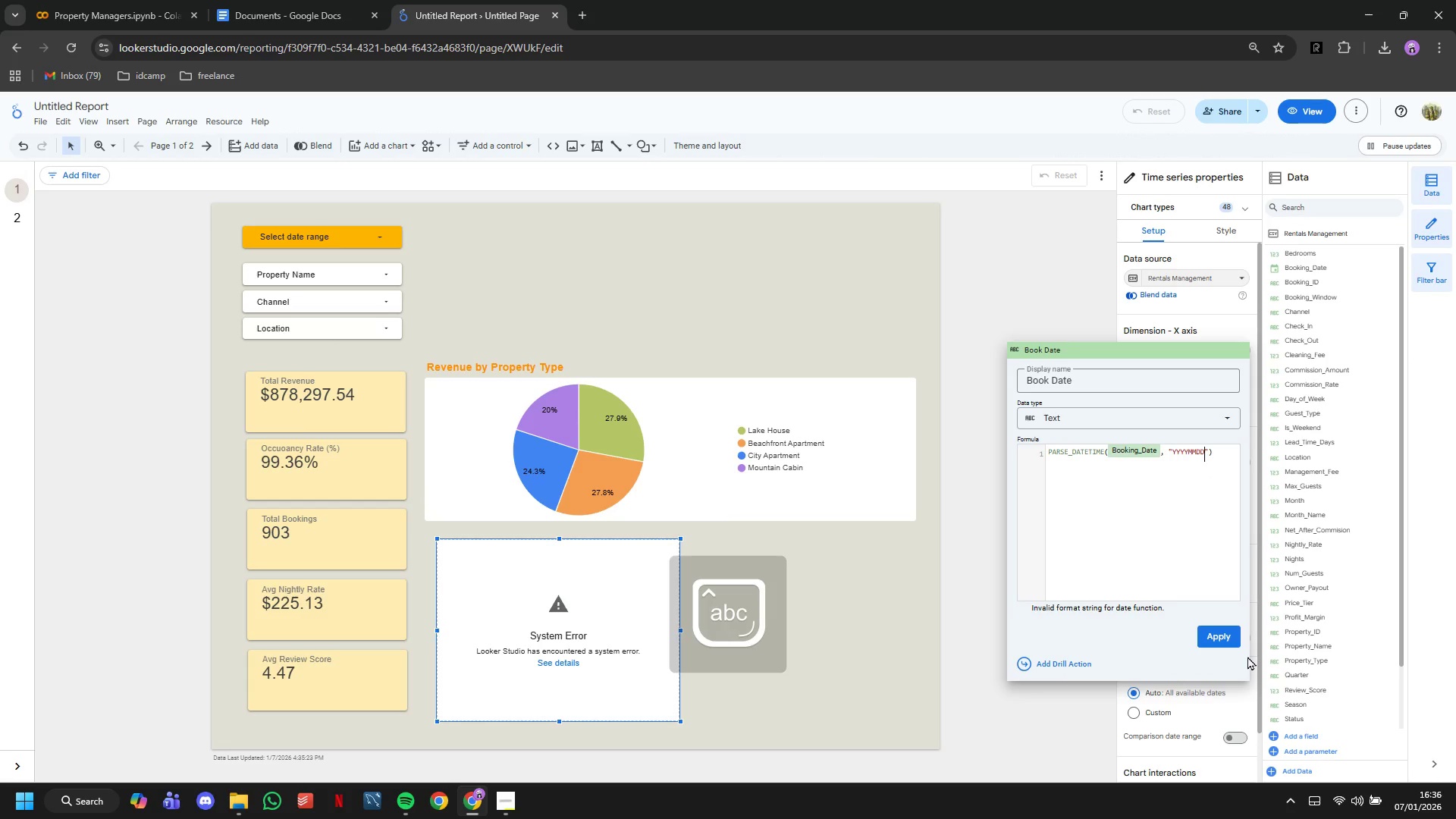 
key(Control+A)
 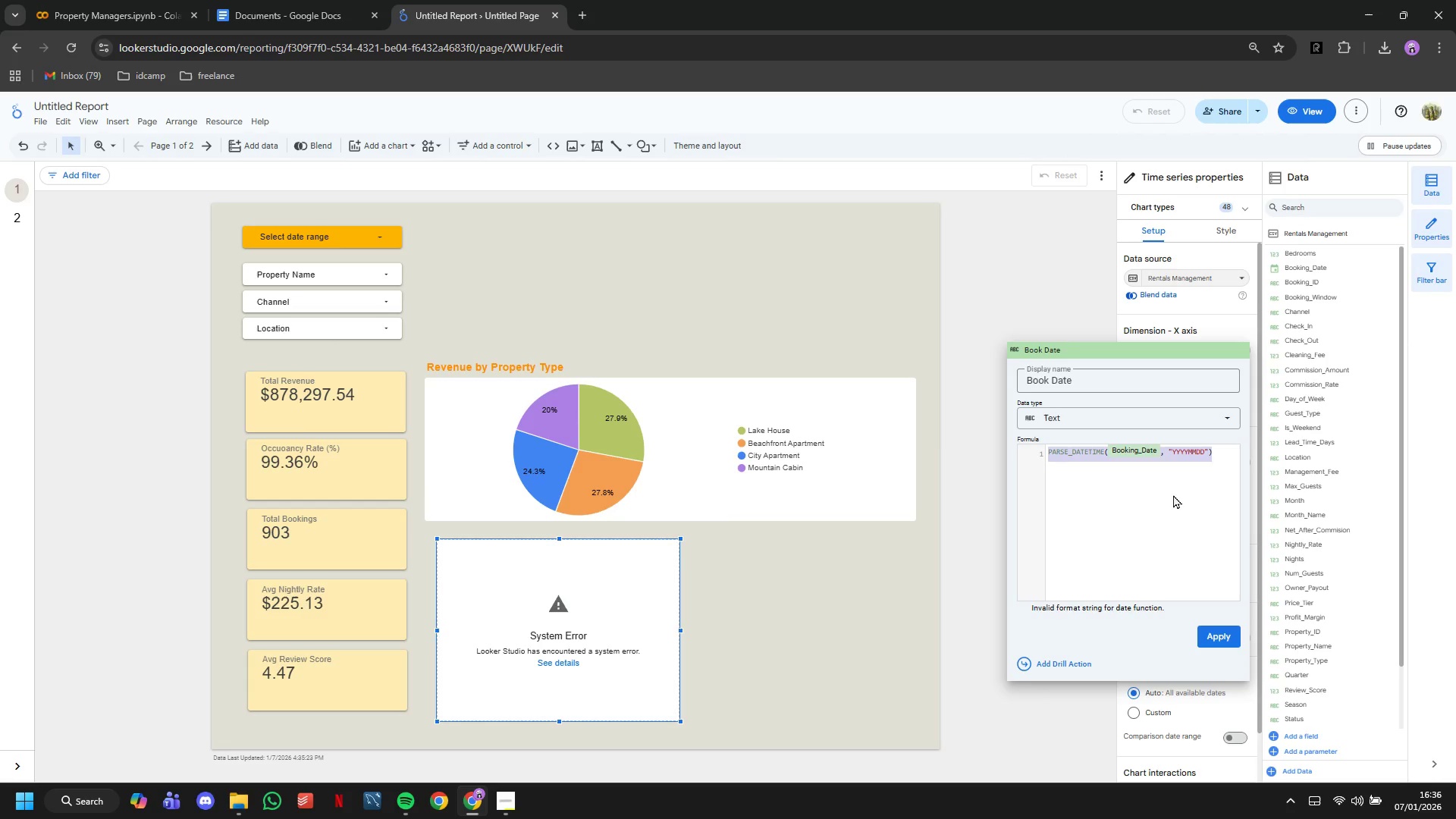 
key(Control+C)
 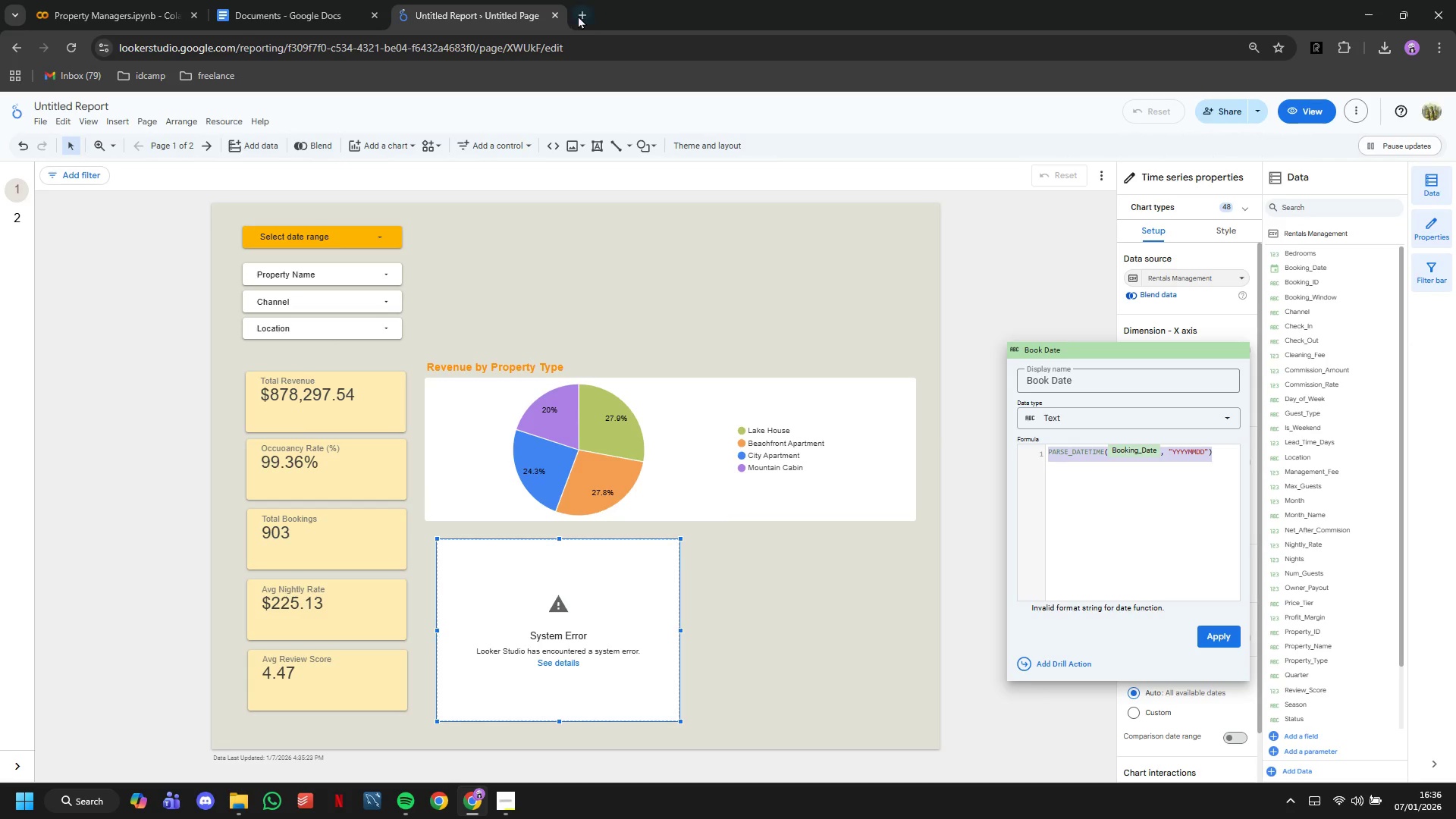 
key(Control+C)
 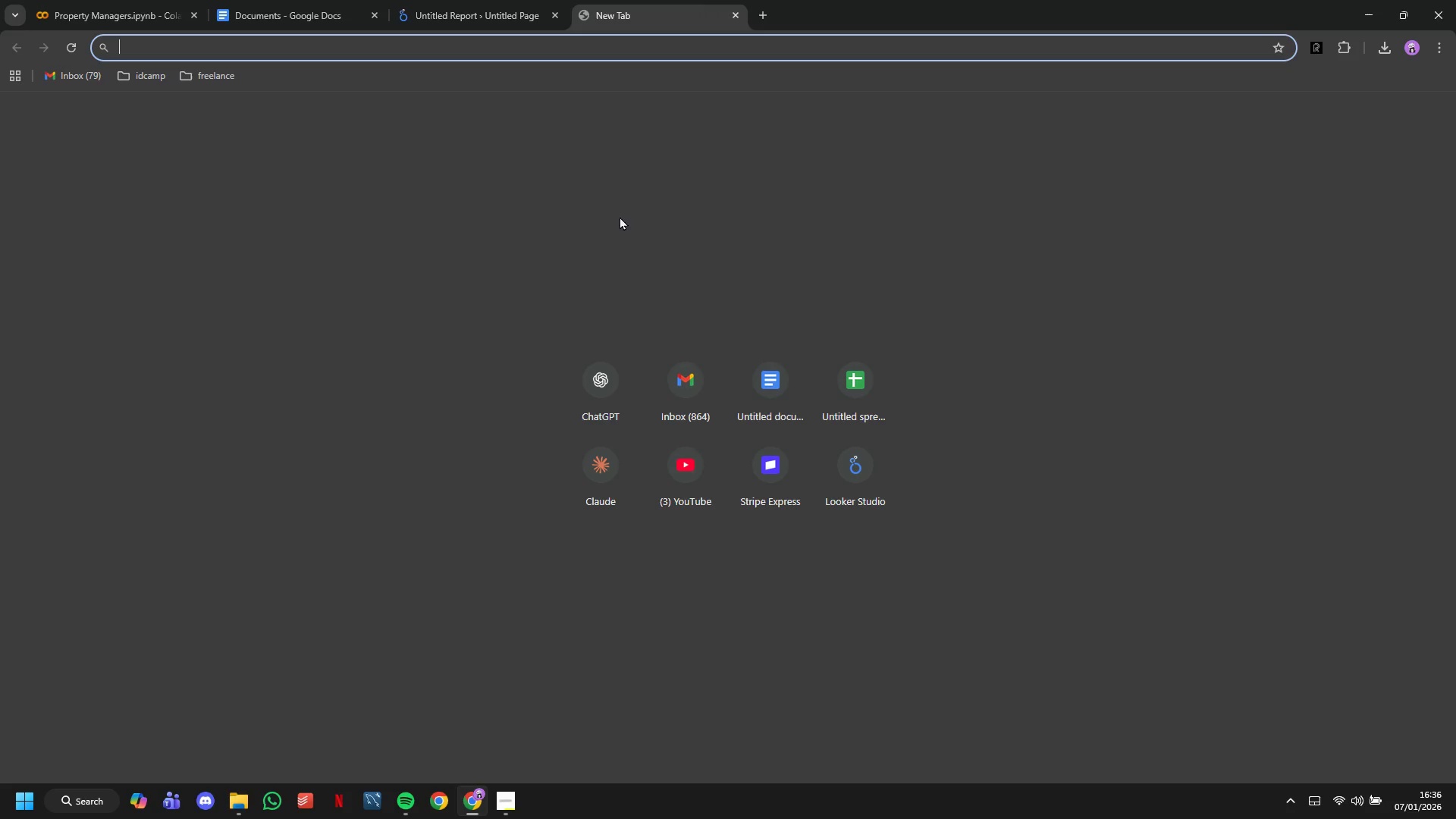 
key(Control+V)
 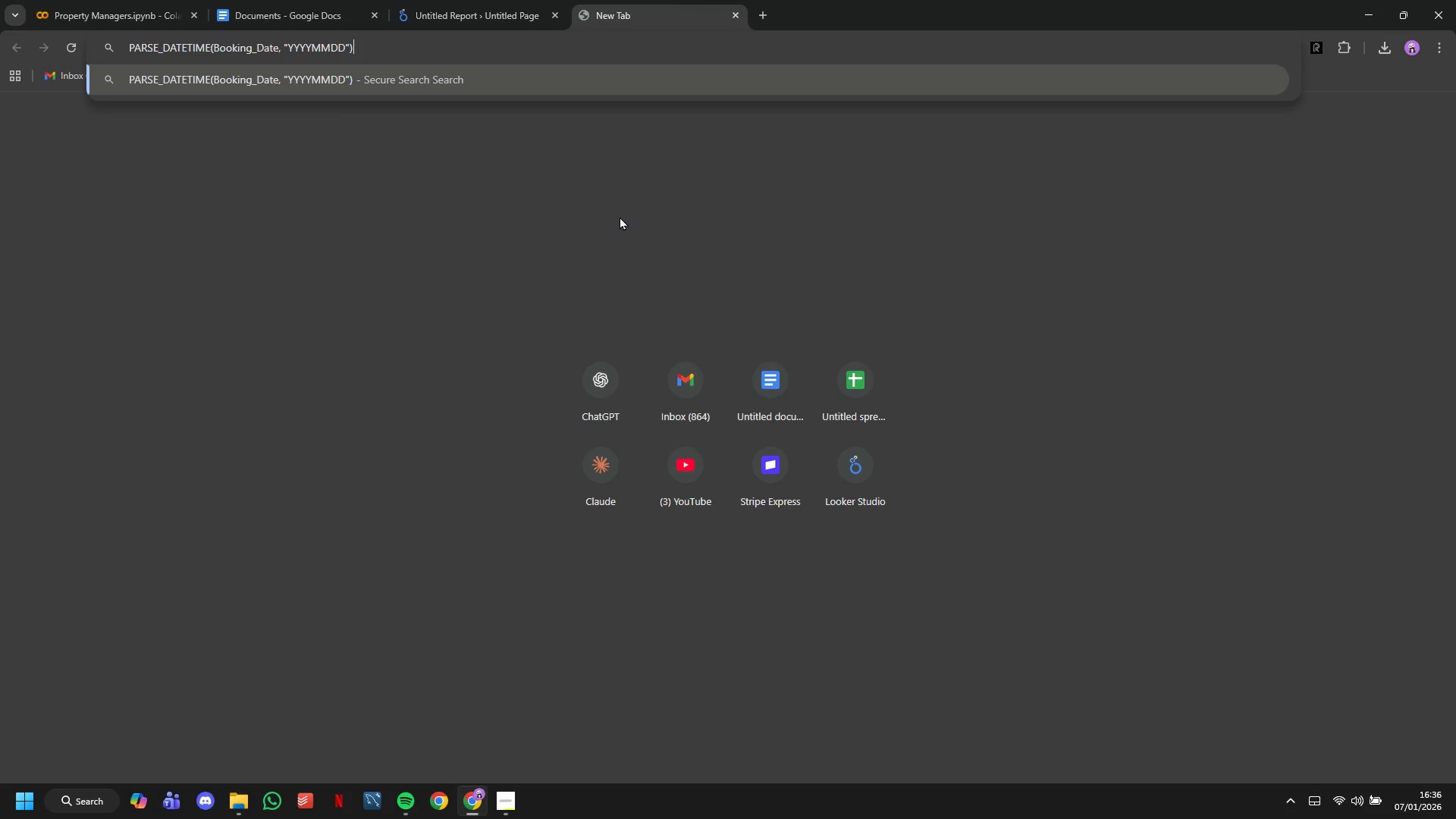 
key(Backslash)
 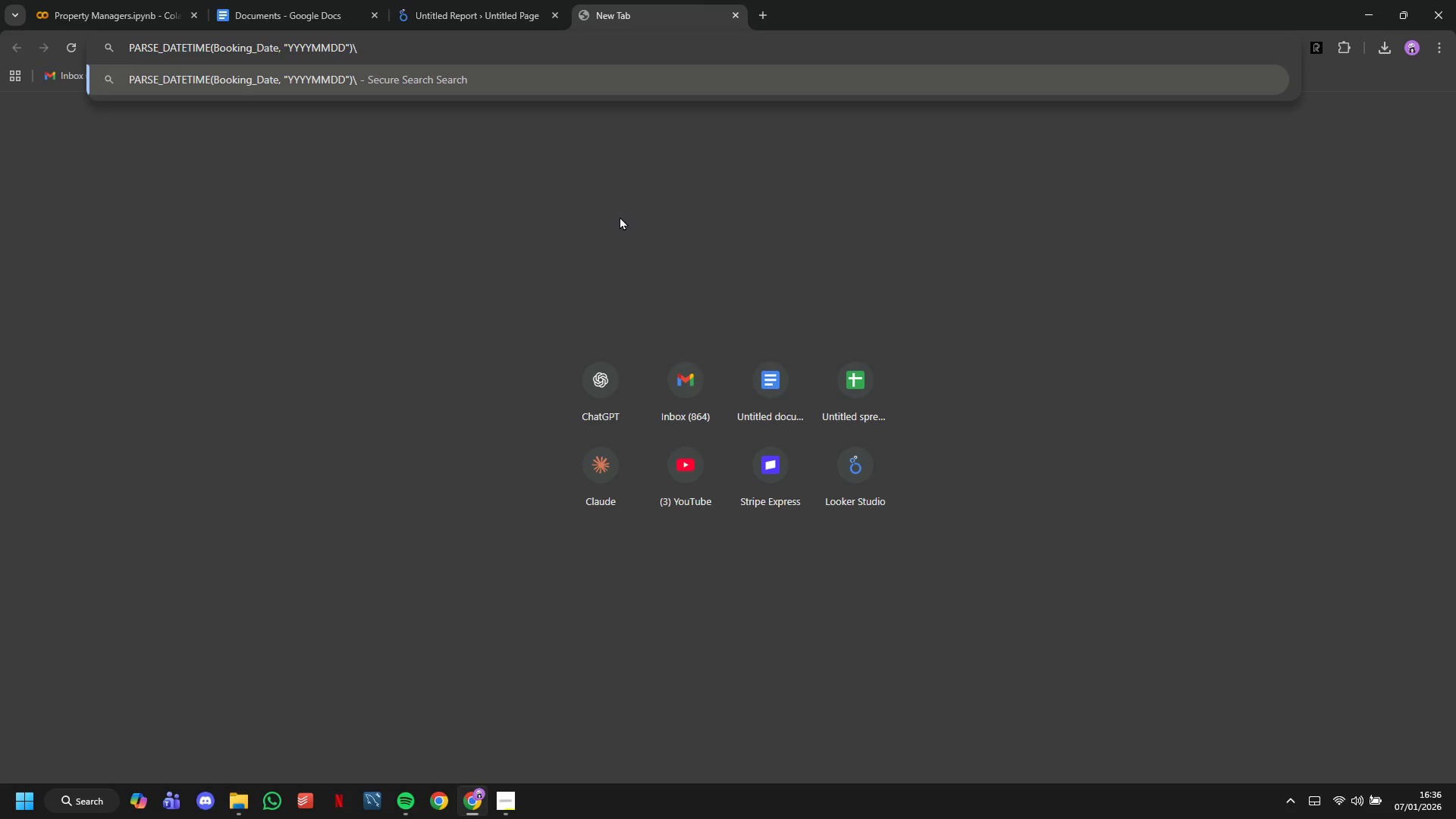 
key(Backspace)
 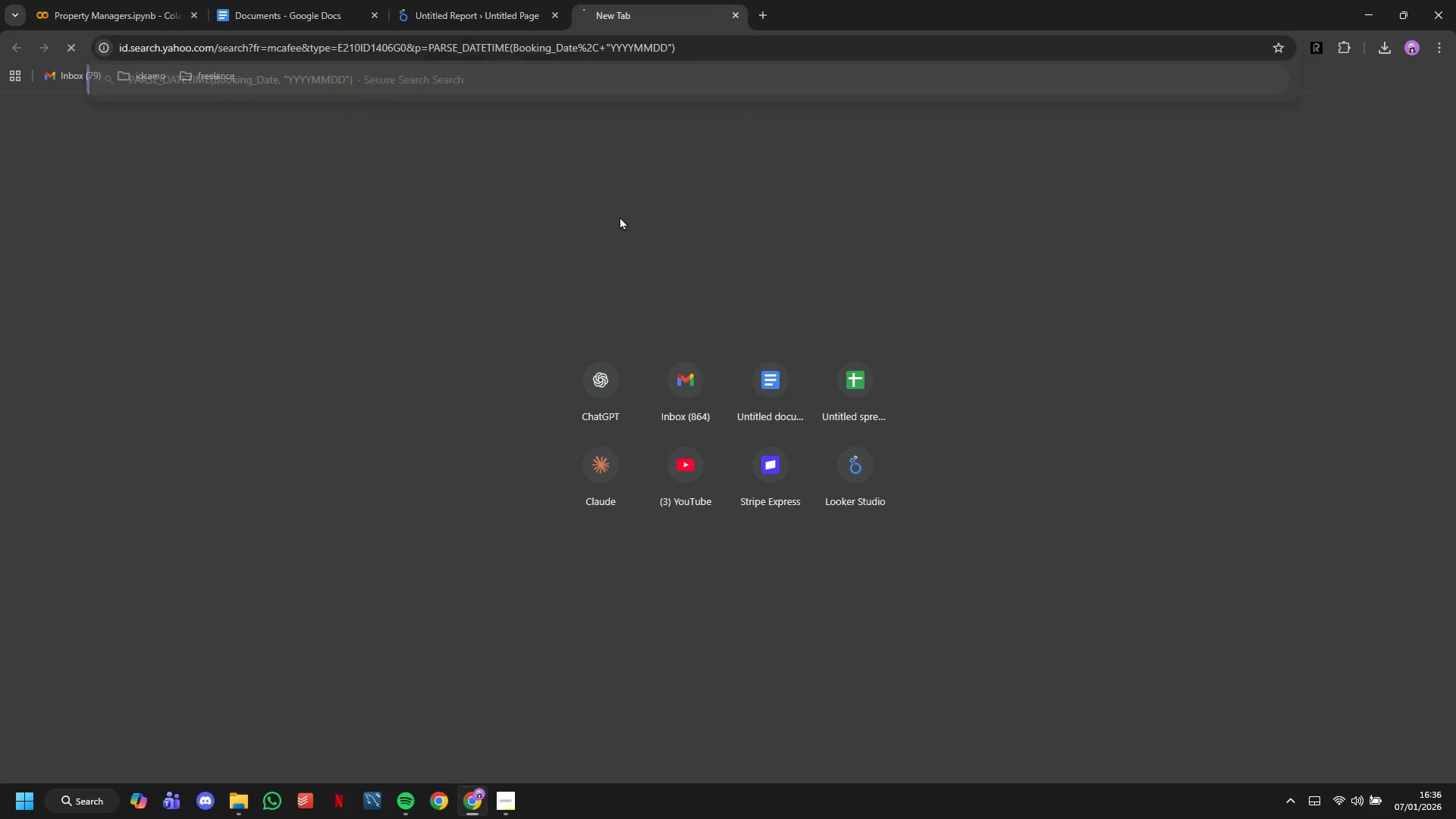 
key(Enter)
 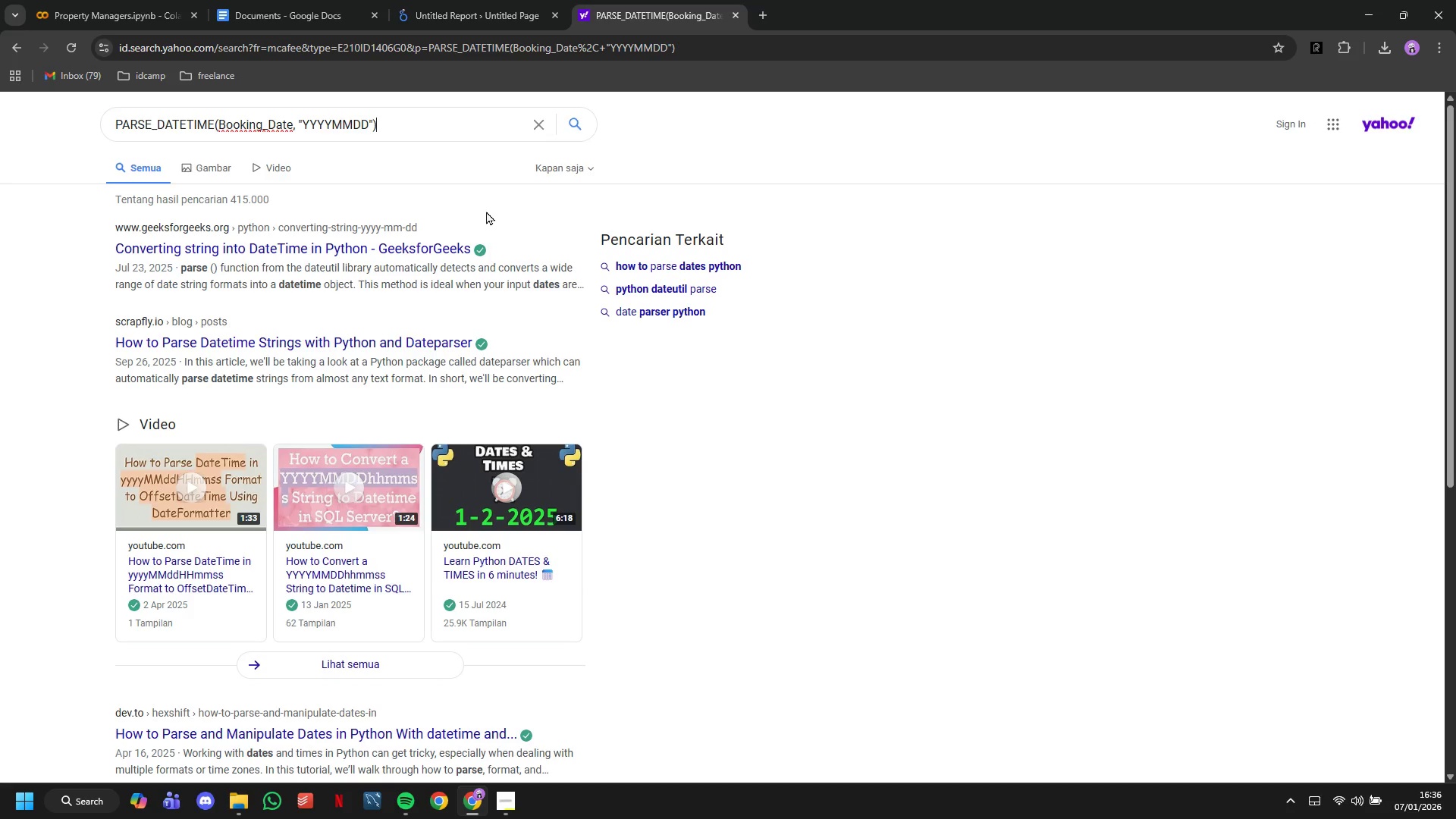 
left_click([465, 243])
 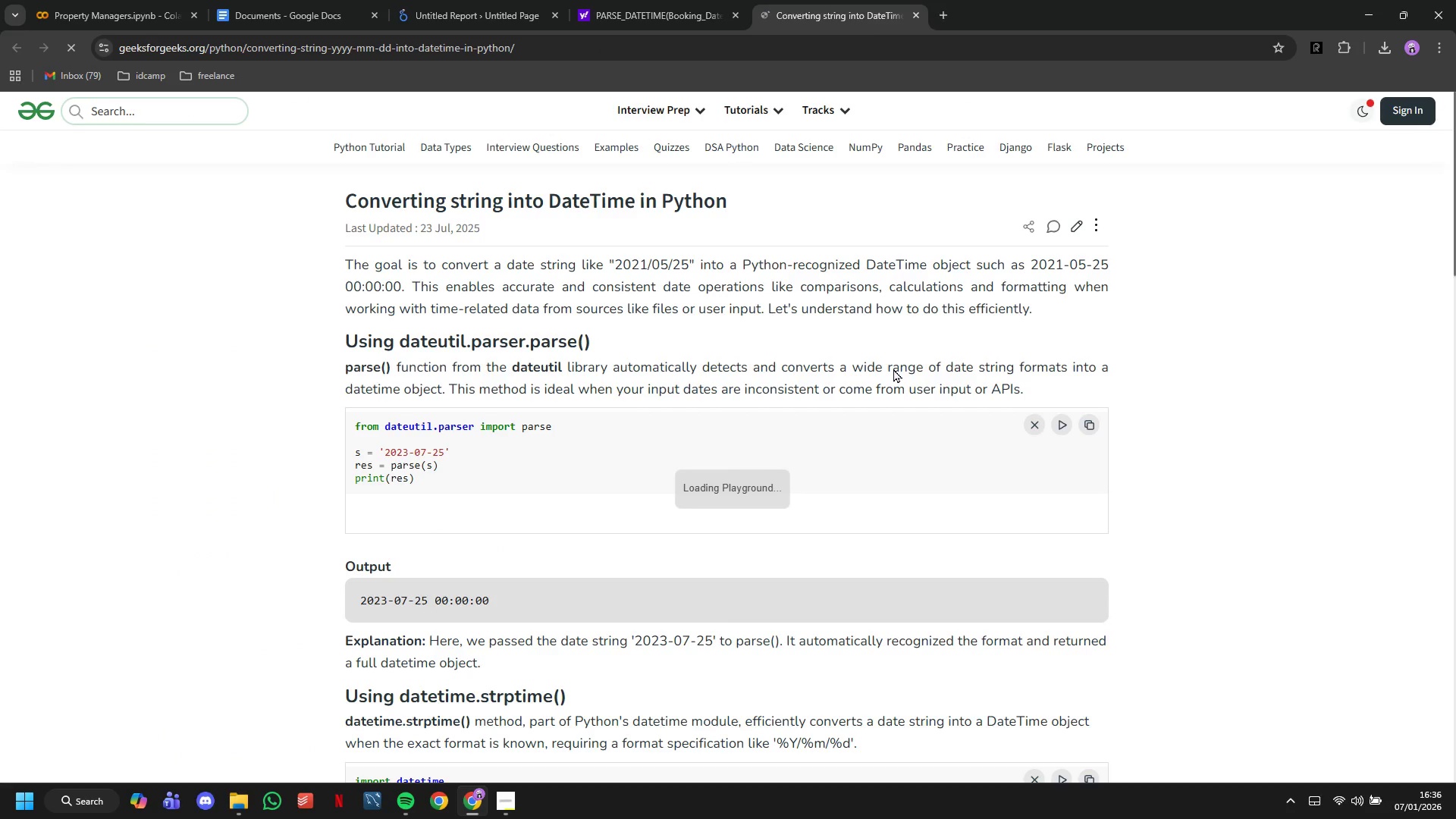 
scroll: coordinate [679, 488], scroll_direction: down, amount: 6.0
 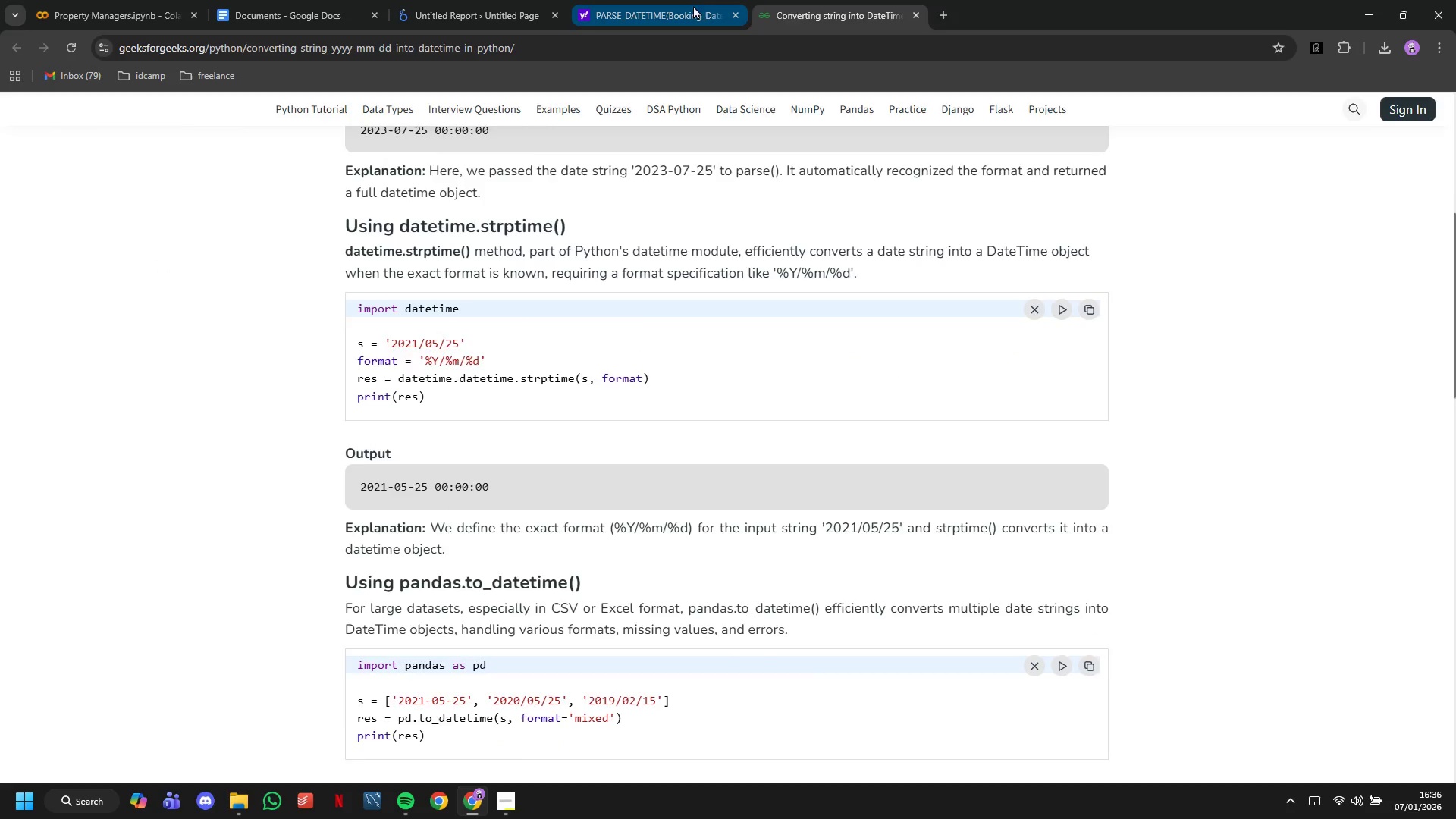 
left_click([916, 10])
 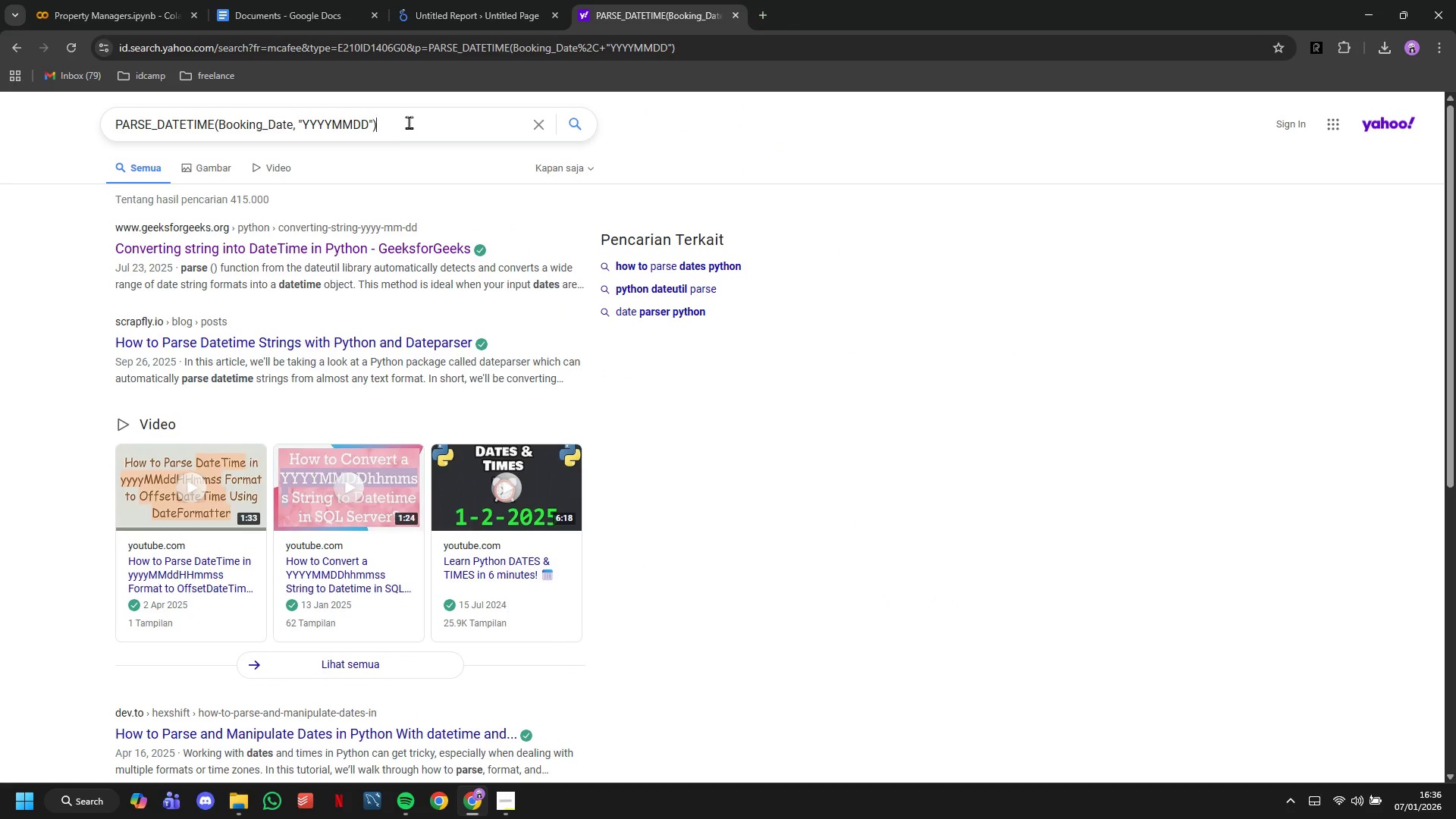 
type( looker studio)
 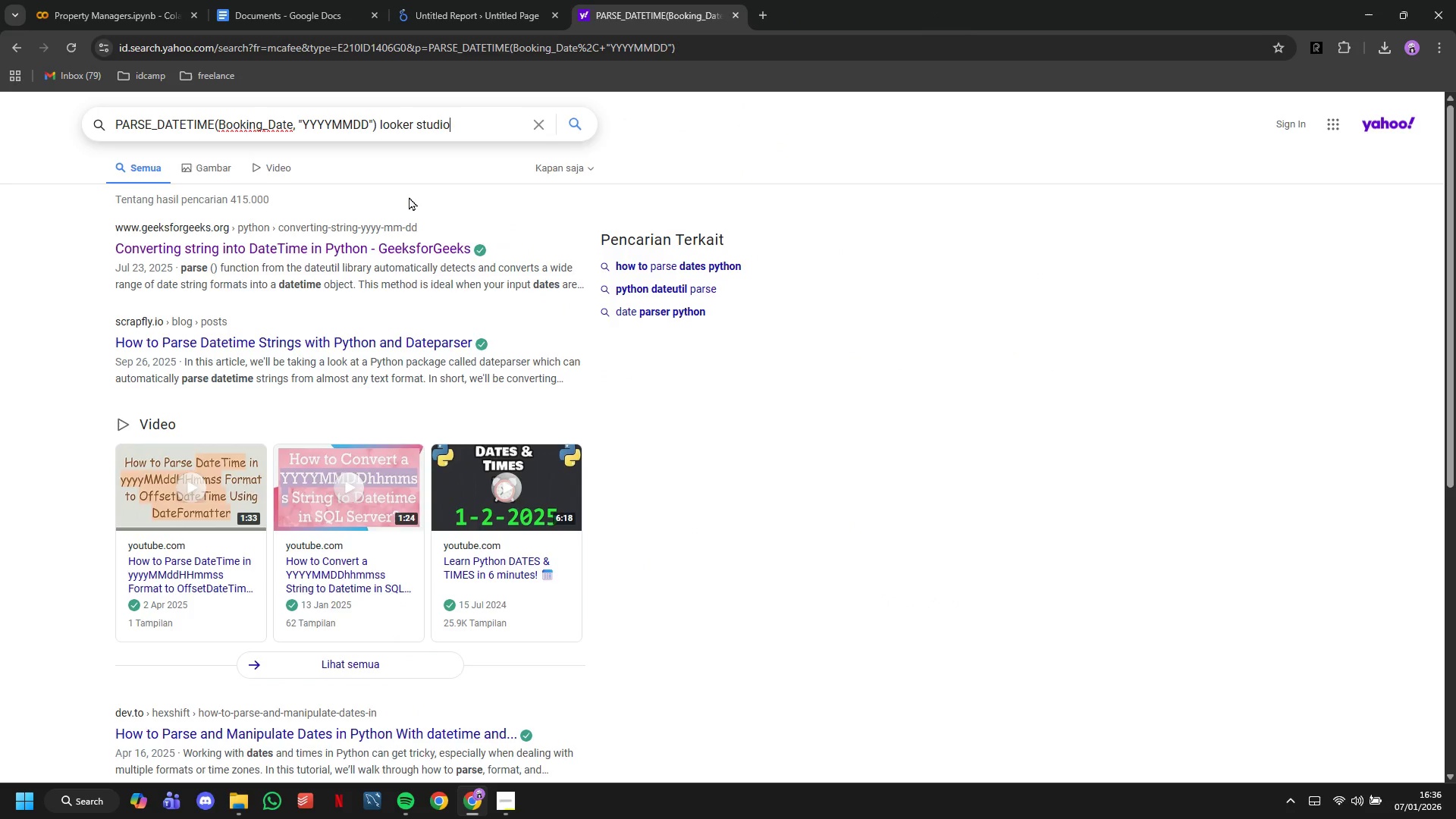 
key(Enter)
 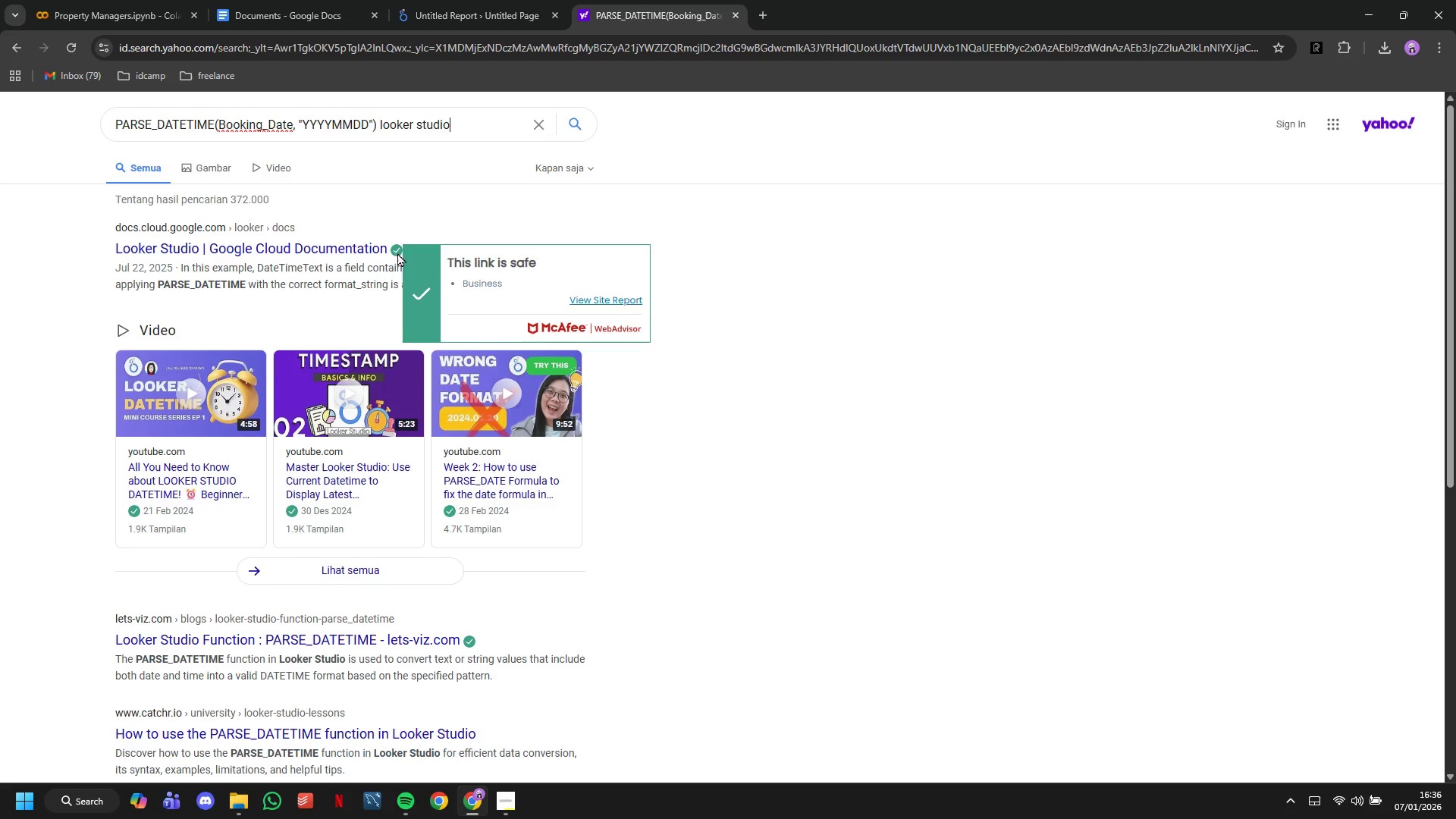 
left_click([378, 244])
 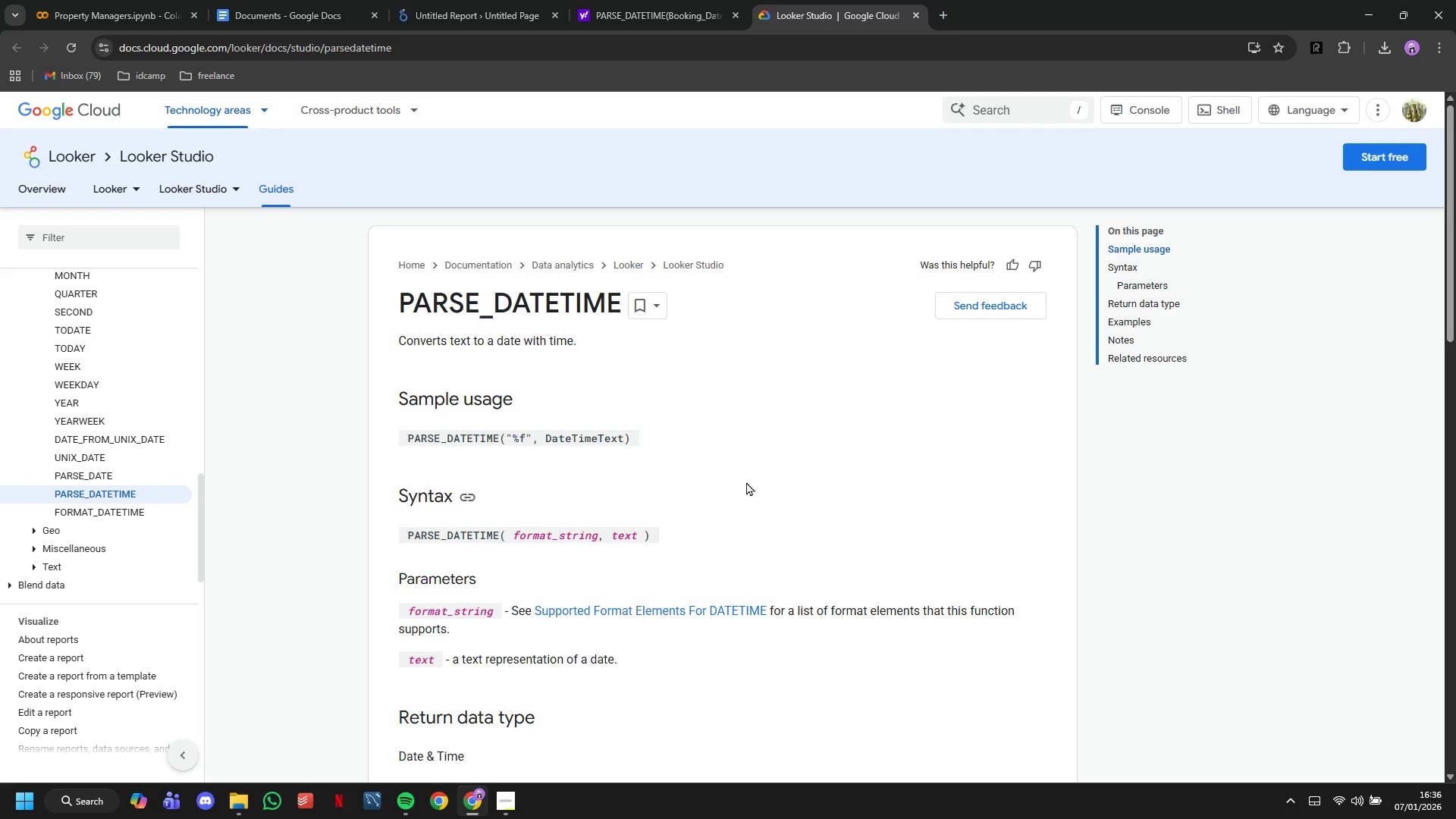 
wait(7.2)
 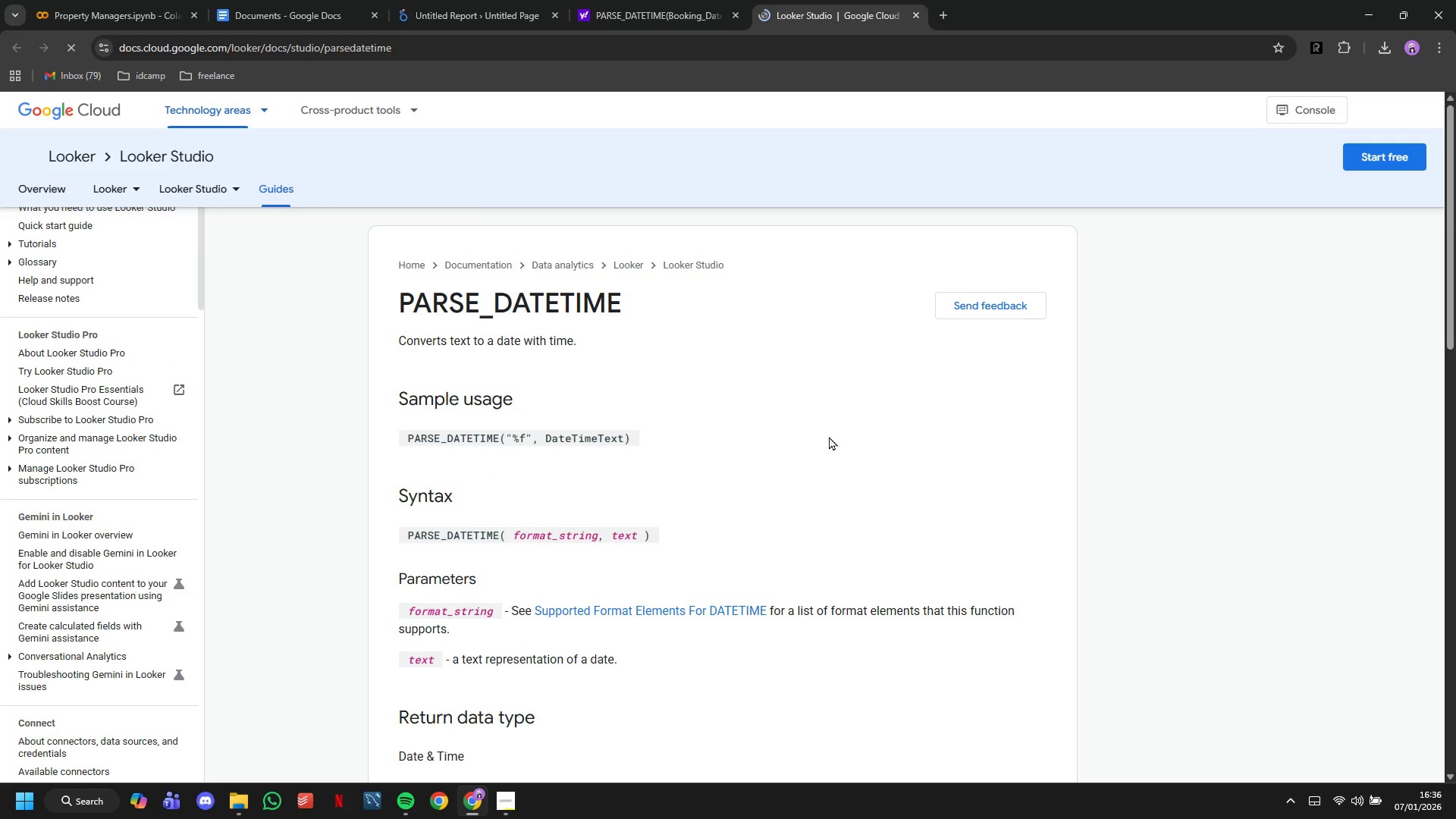 
left_click([717, 0])
 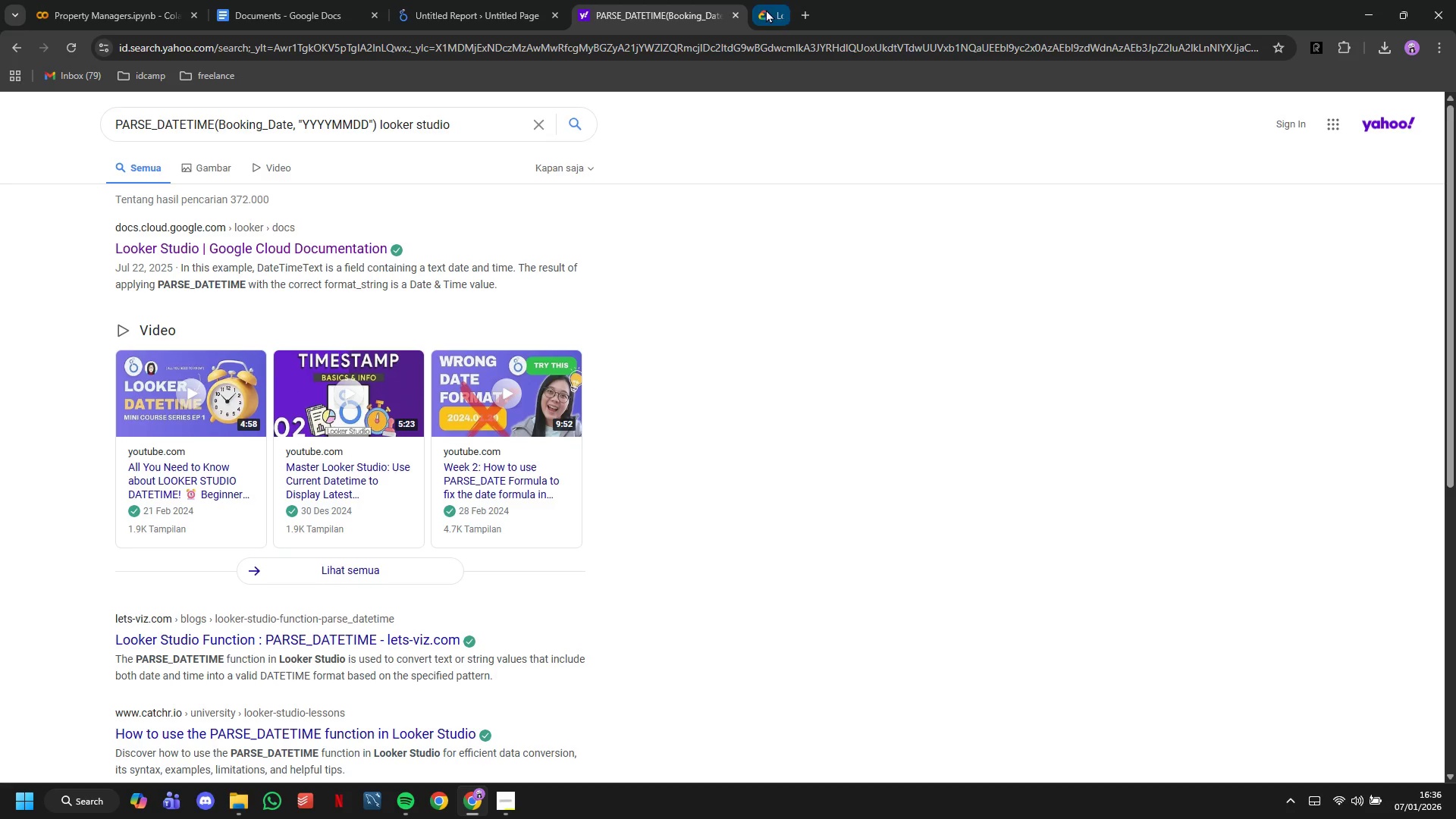 
left_click([736, 14])
 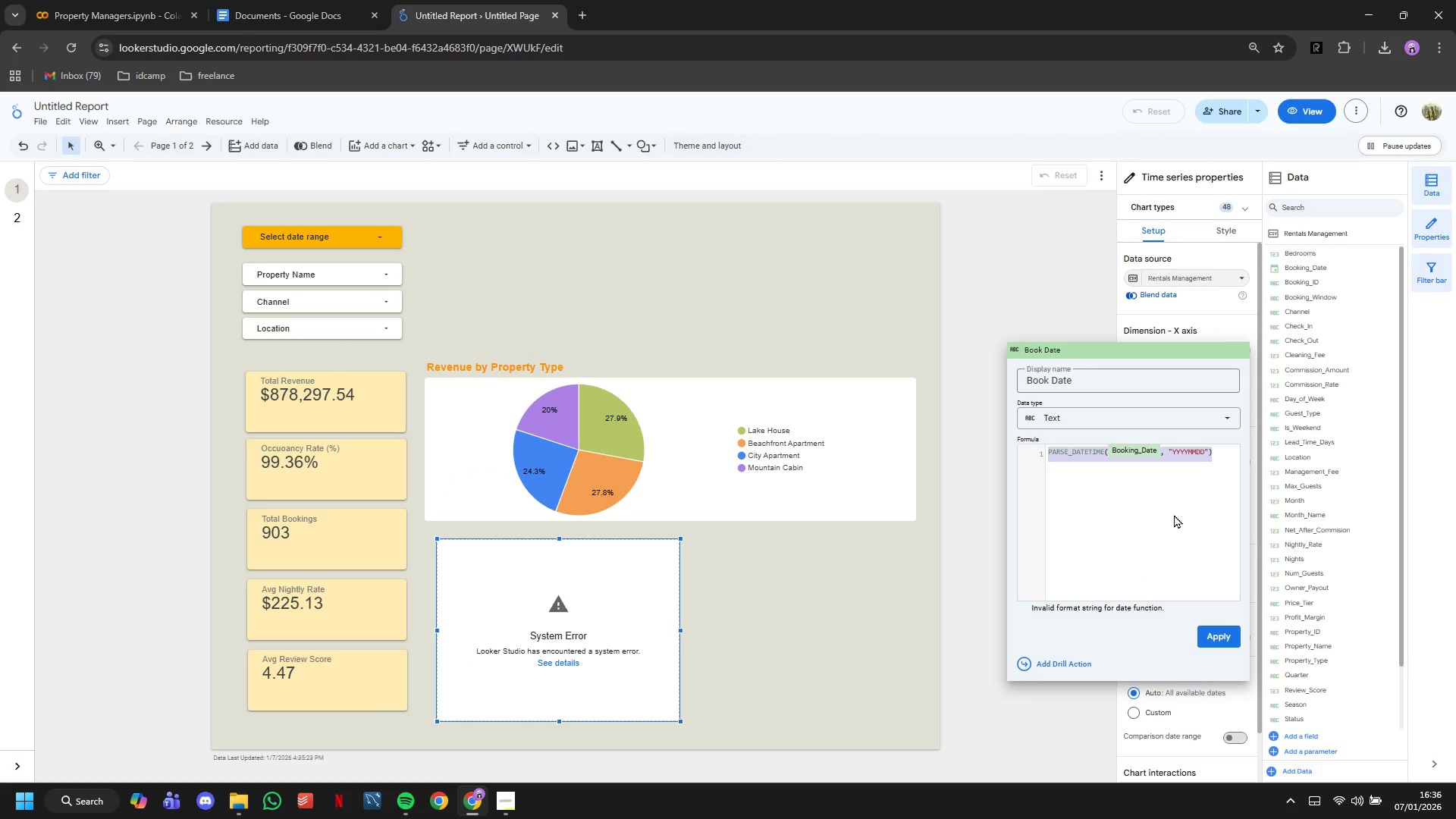 
type(PARSE)
 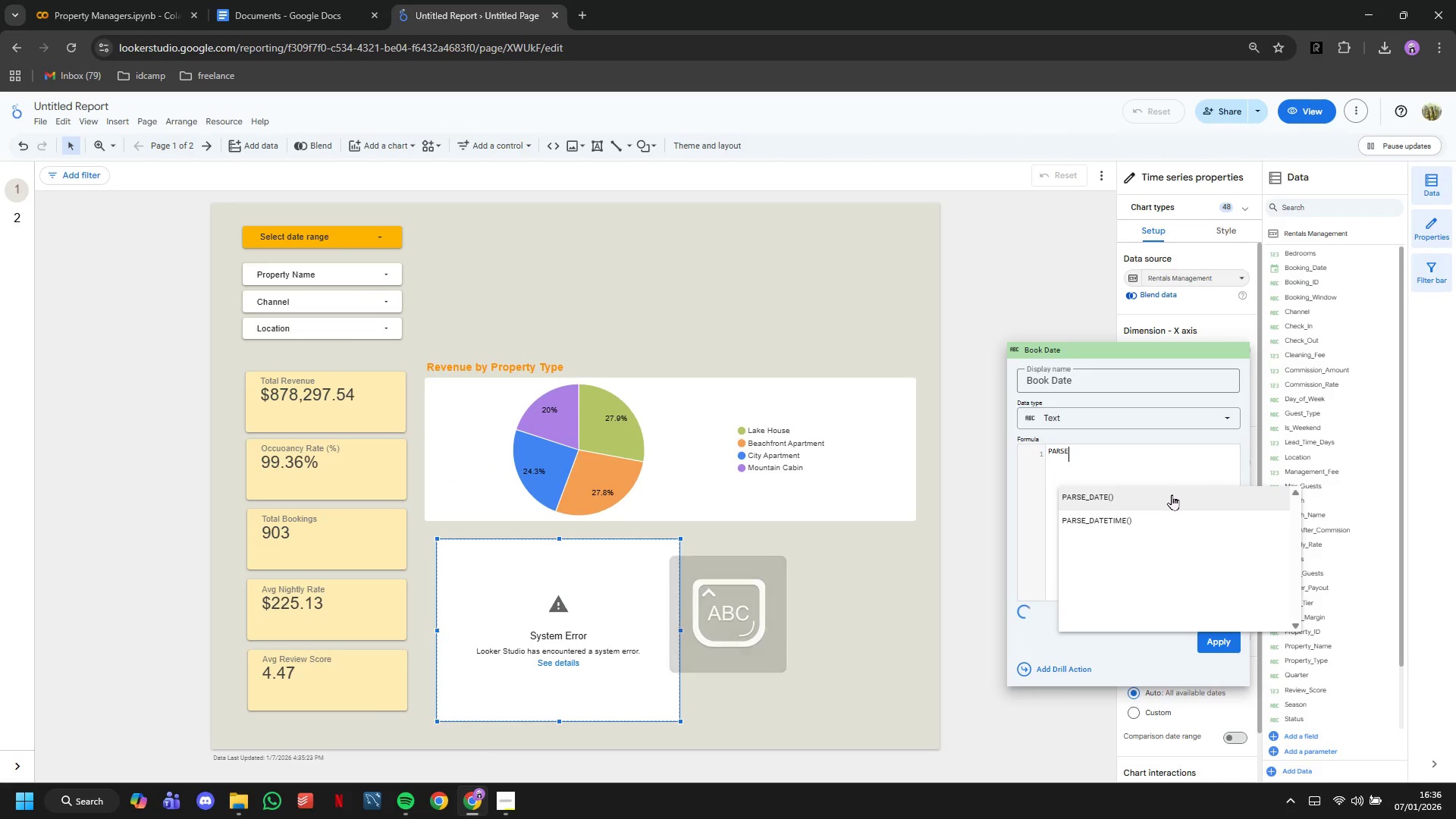 
left_click([1172, 494])
 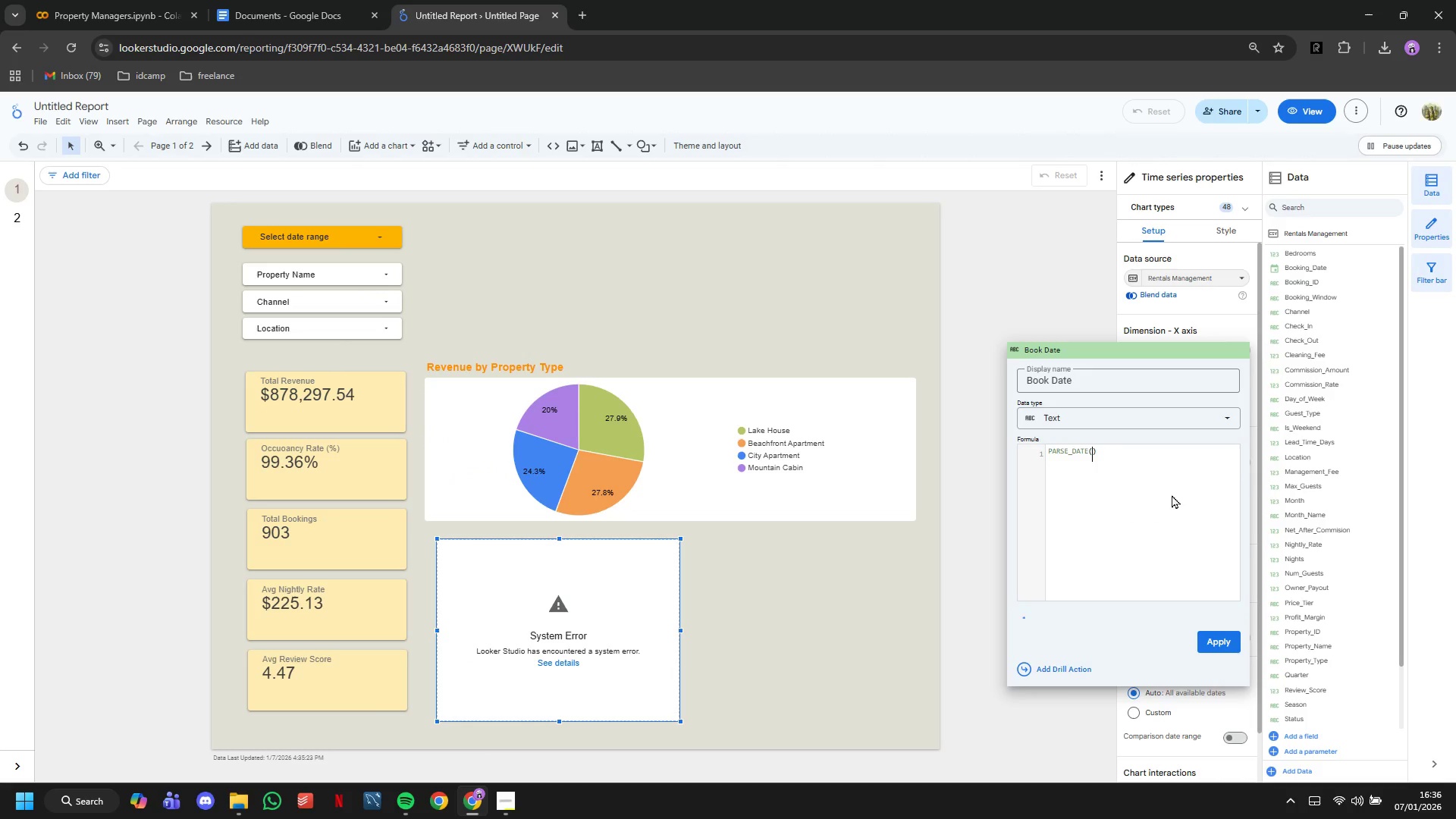 
key(B)
 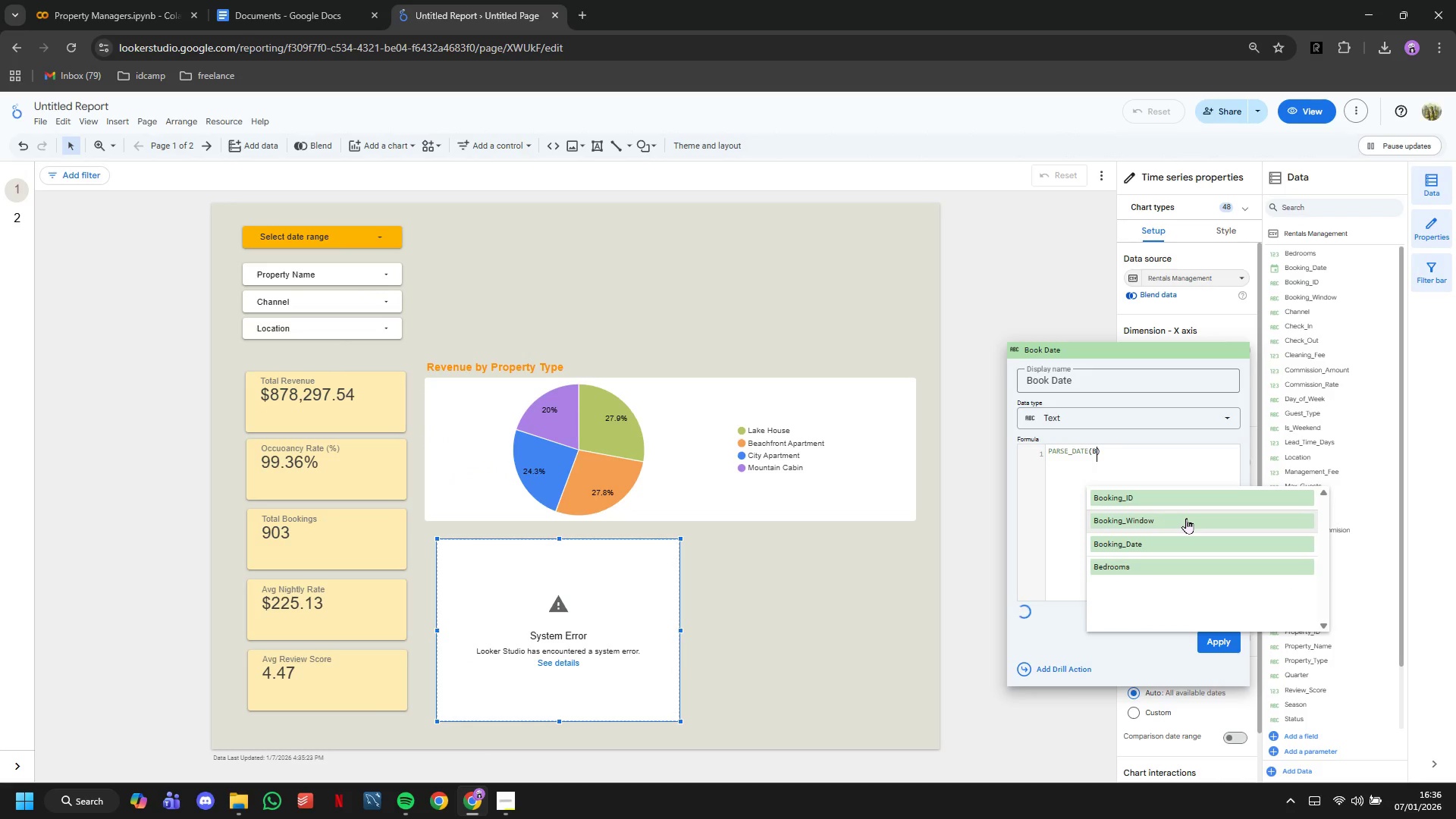 
key(CapsLock)
 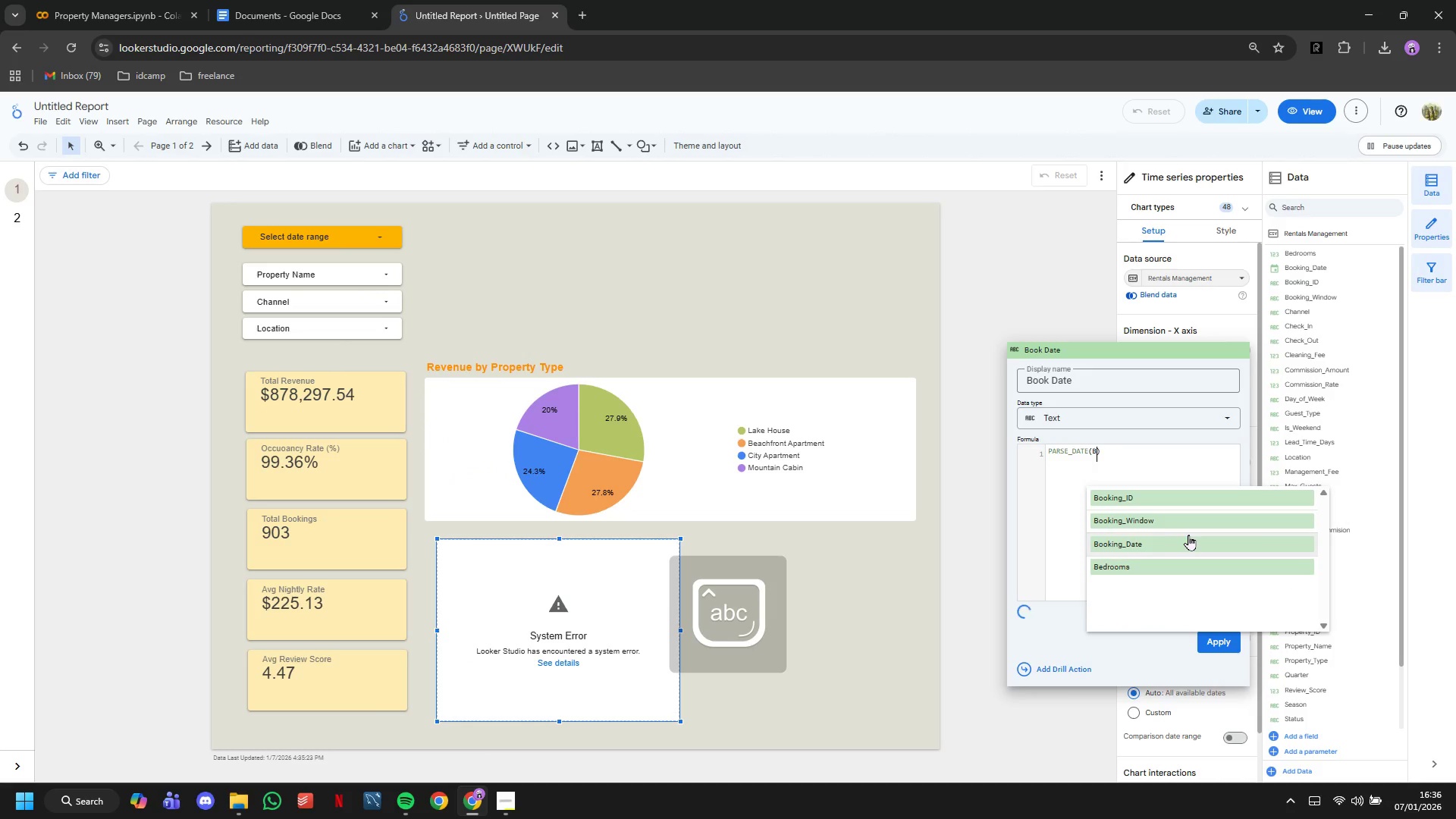 
left_click([1195, 538])
 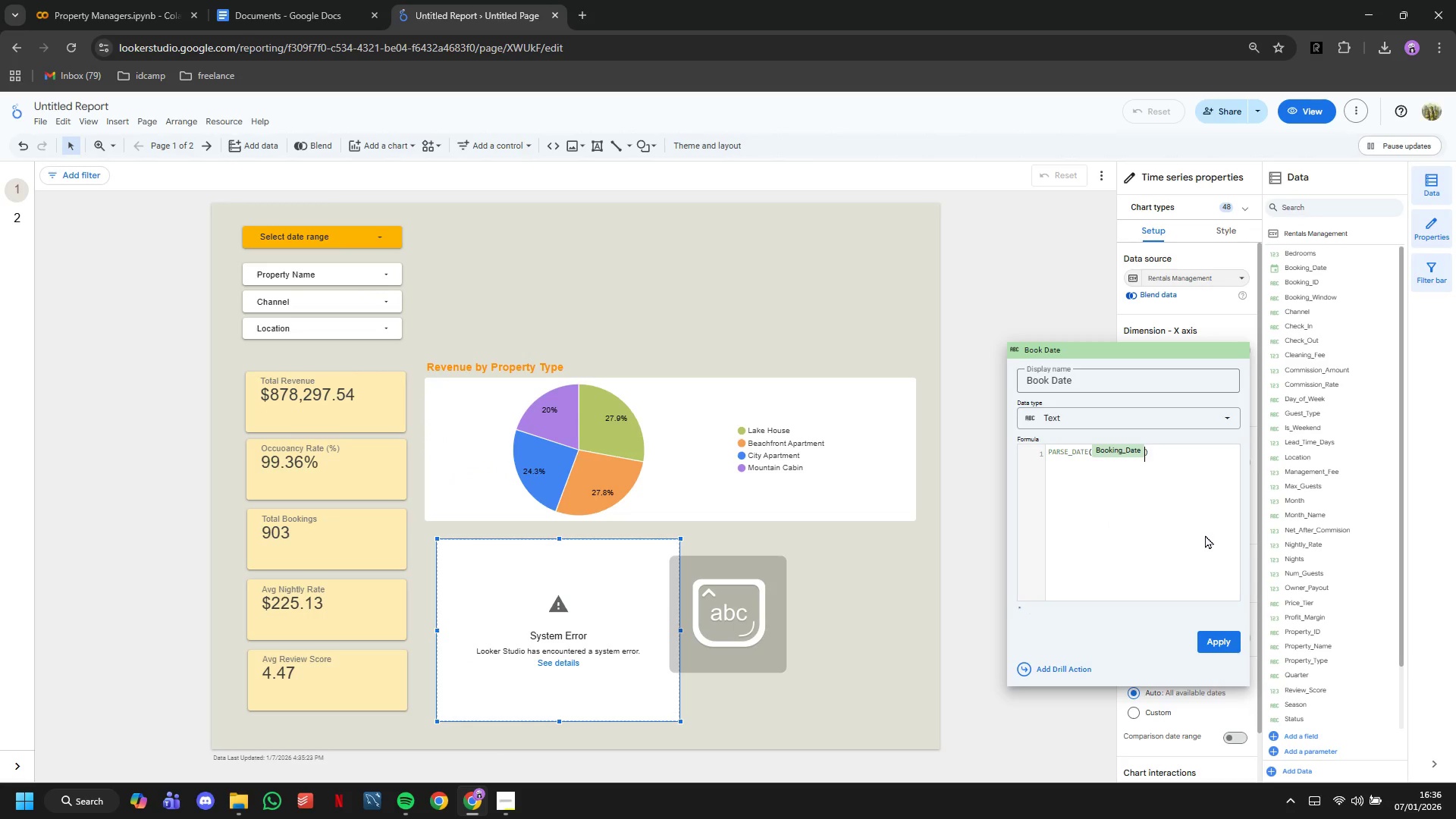 
key(Comma)
 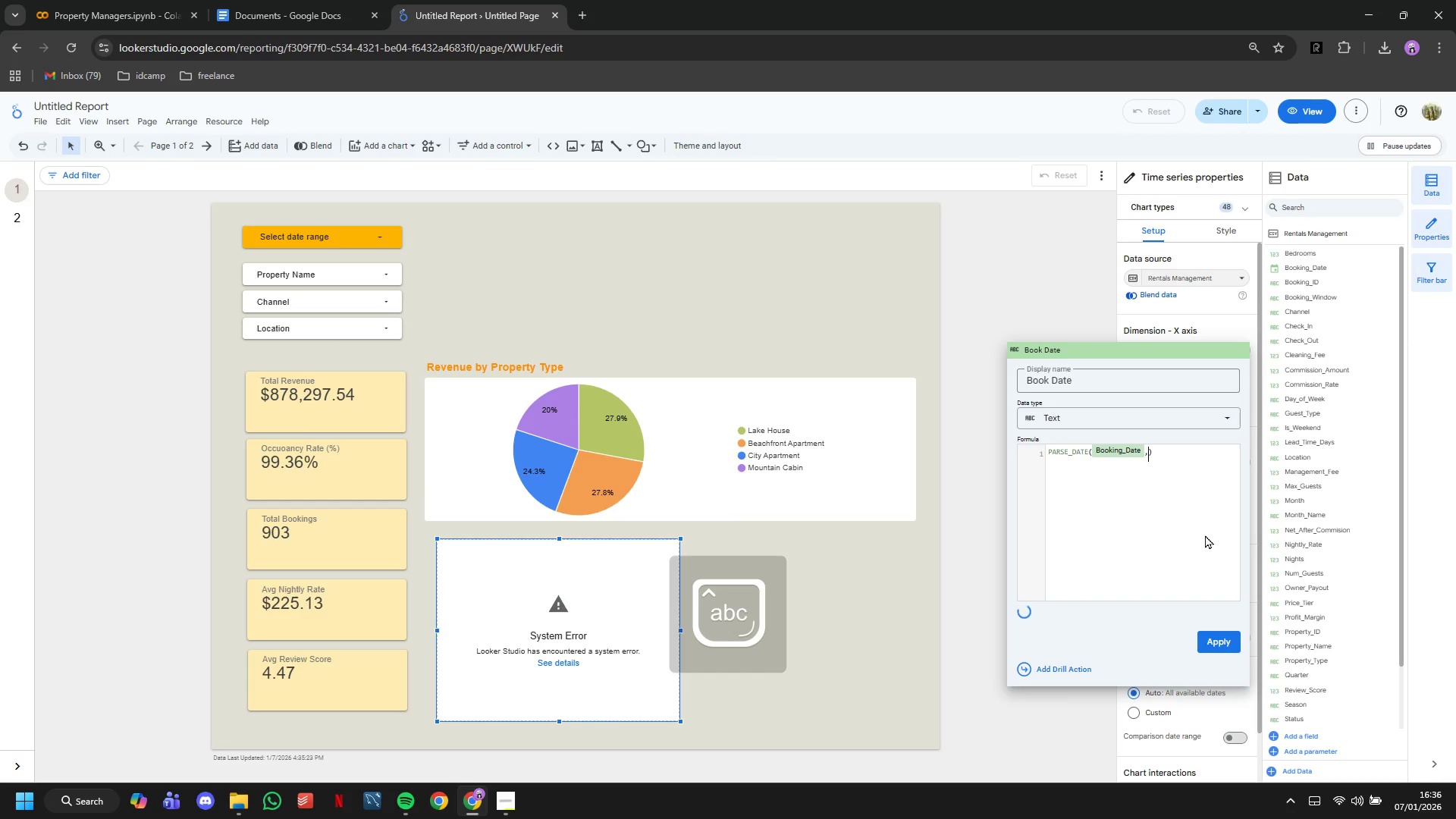 
key(Shift+Quote)
 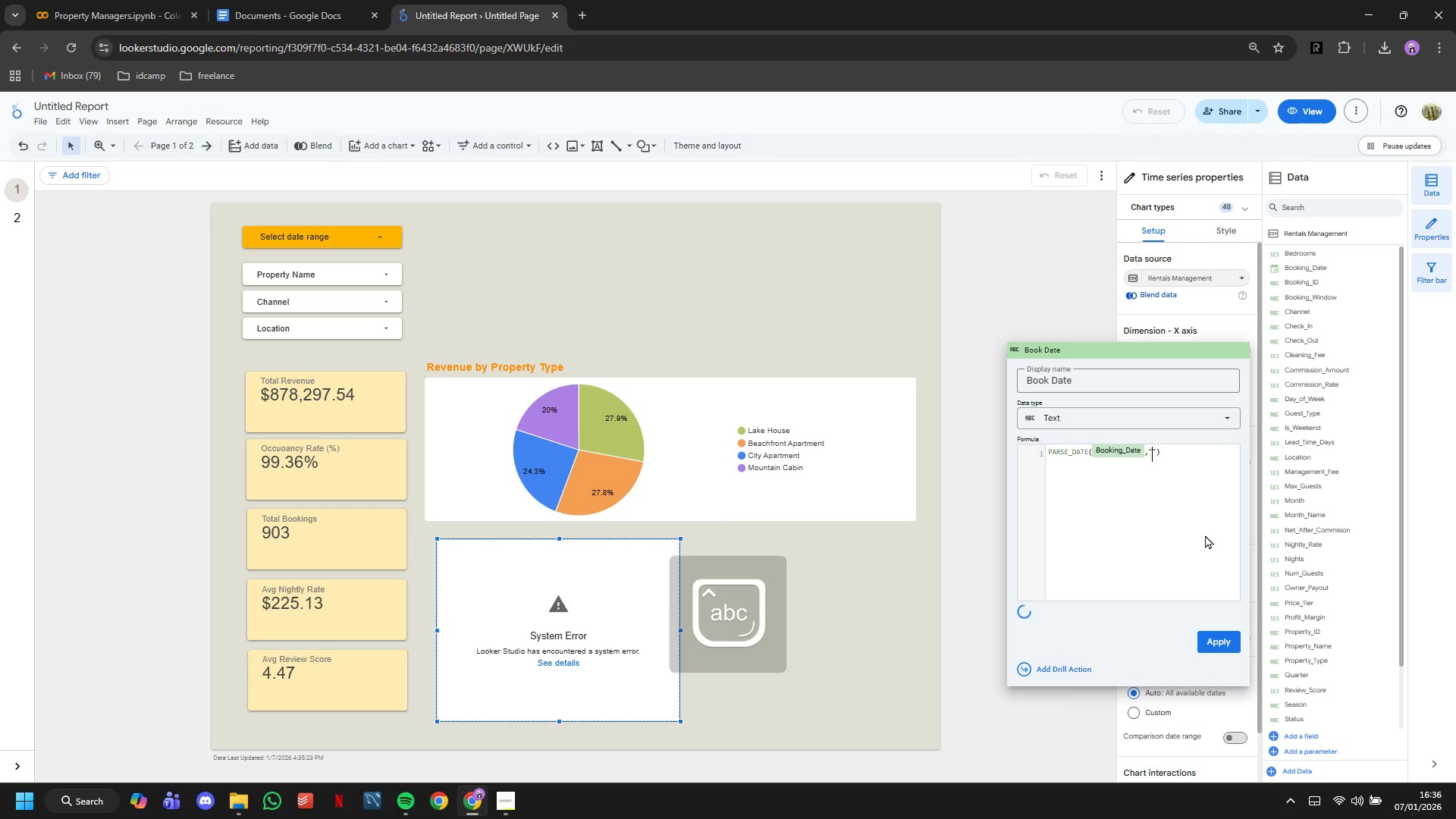 
key(Shift+Quote)
 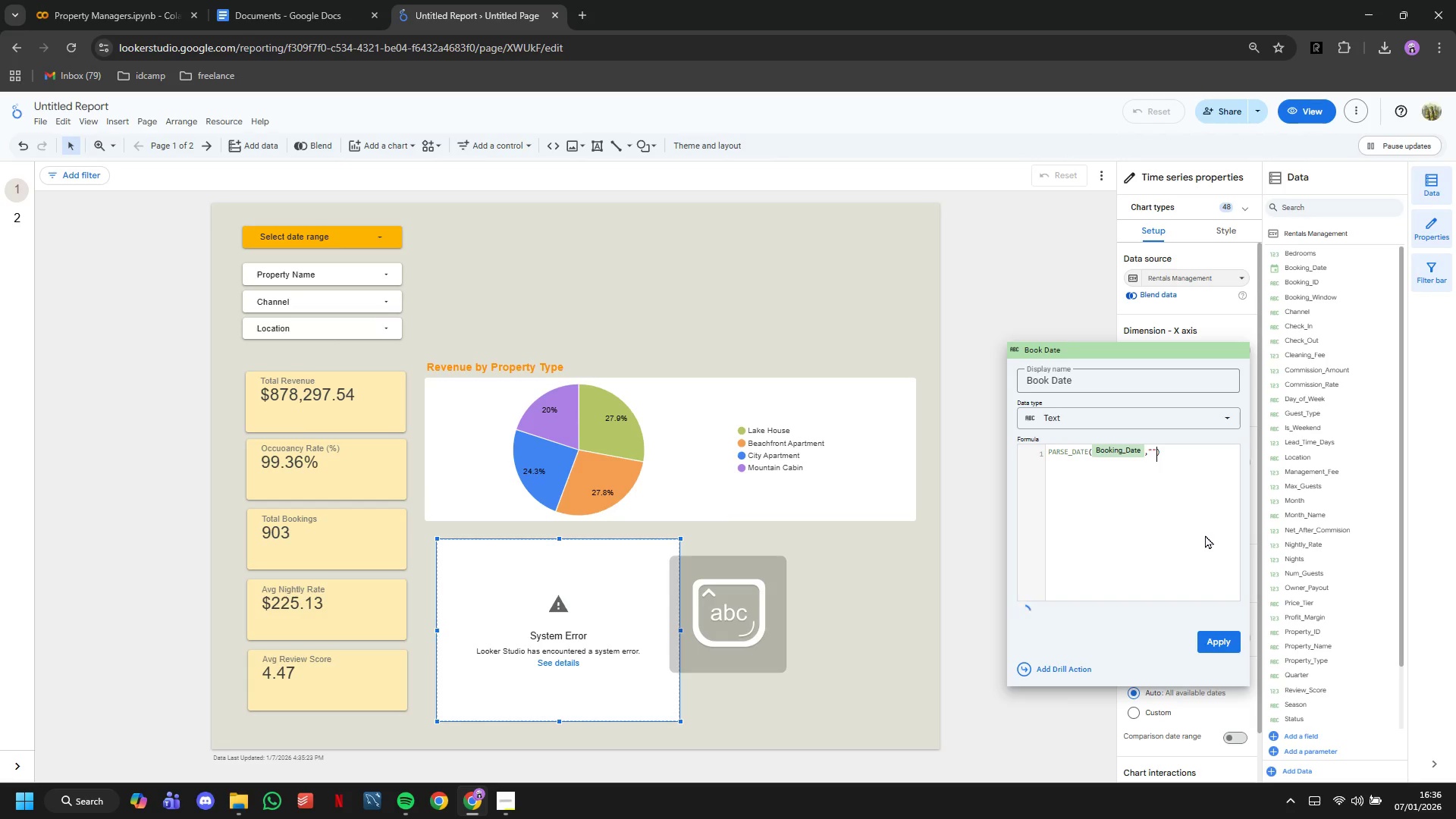 
key(ArrowLeft)
 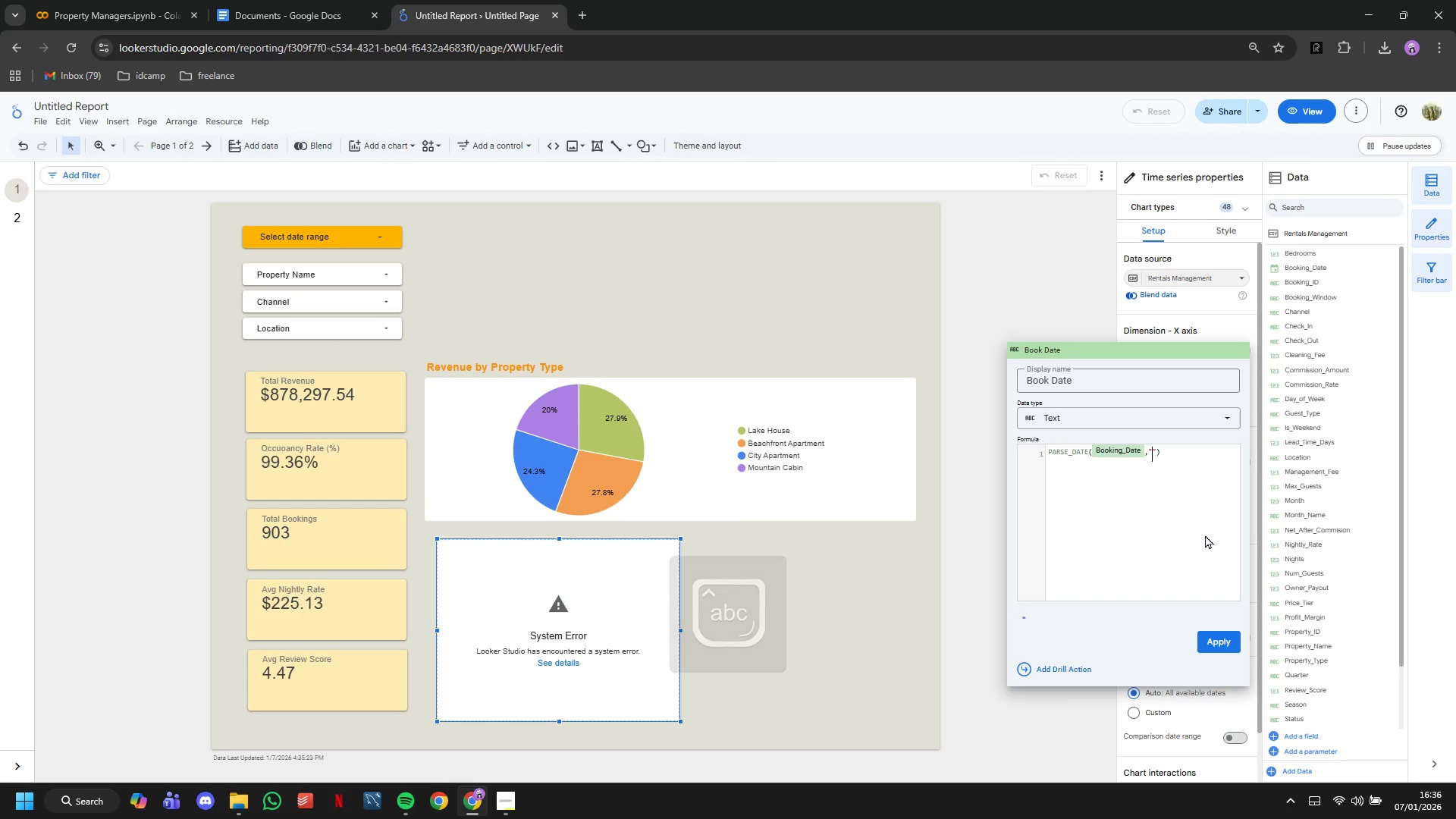 
type(YYYYMMDD)
 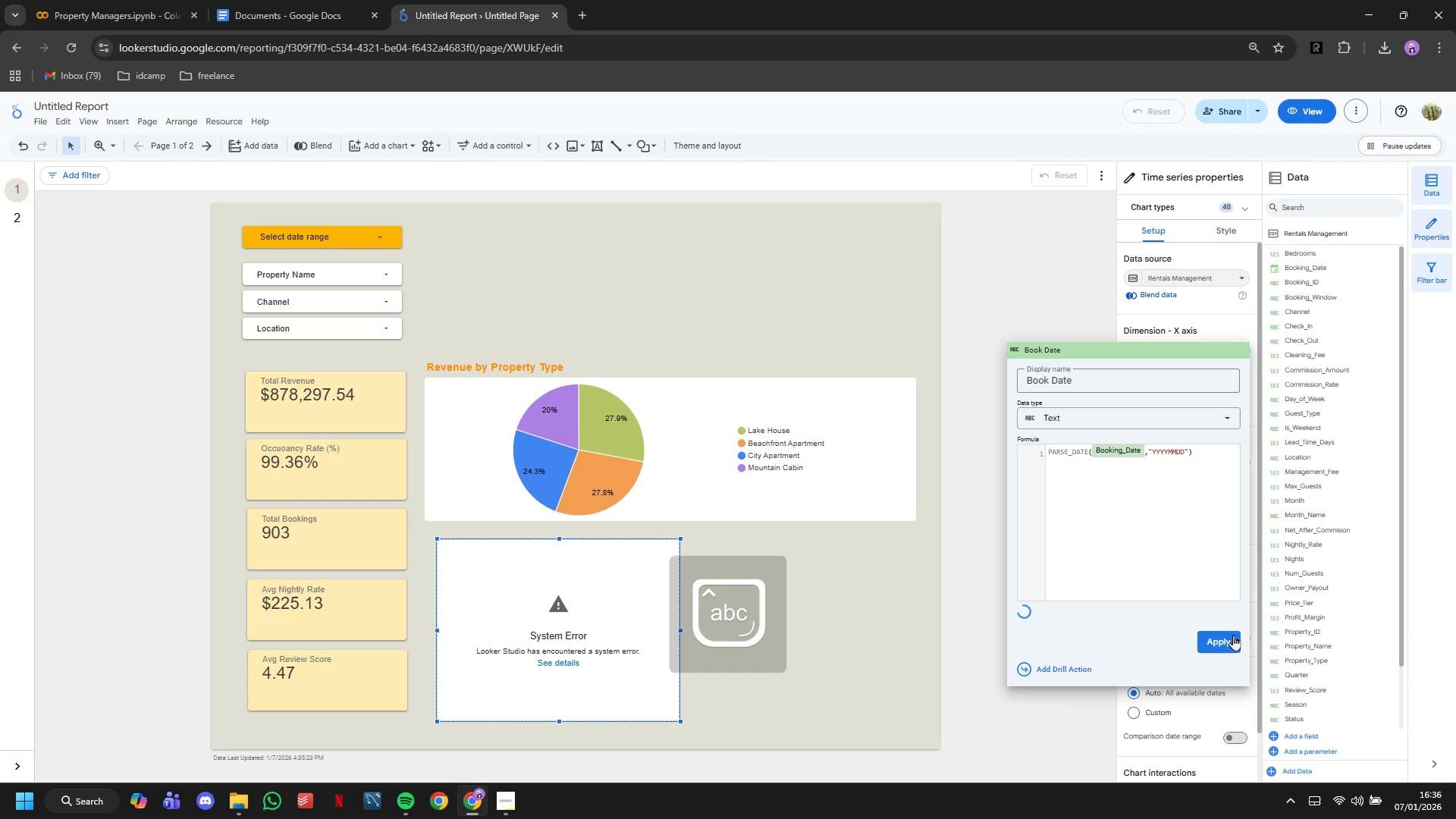 
left_click([1234, 648])
 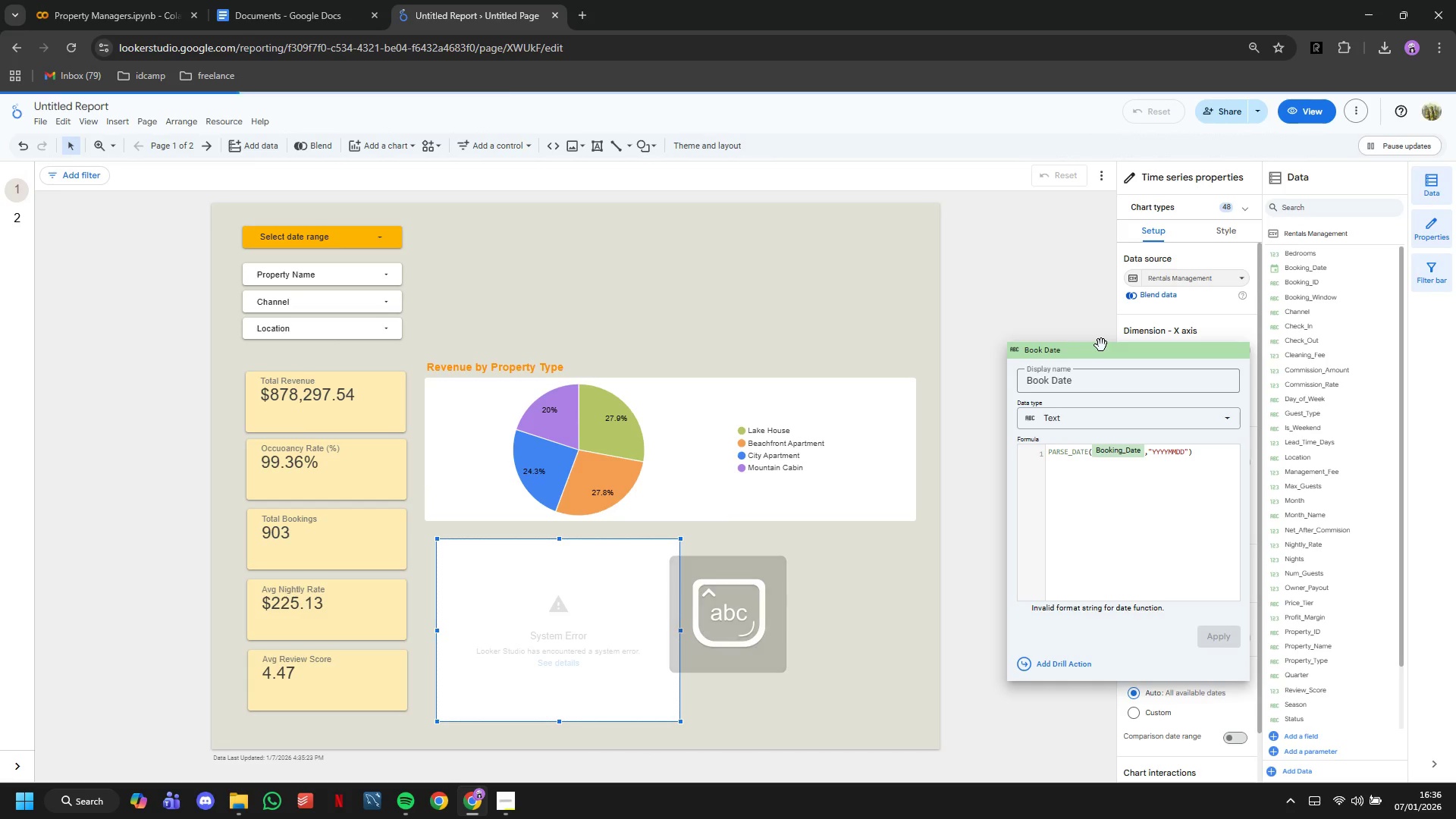 
left_click([1203, 463])
 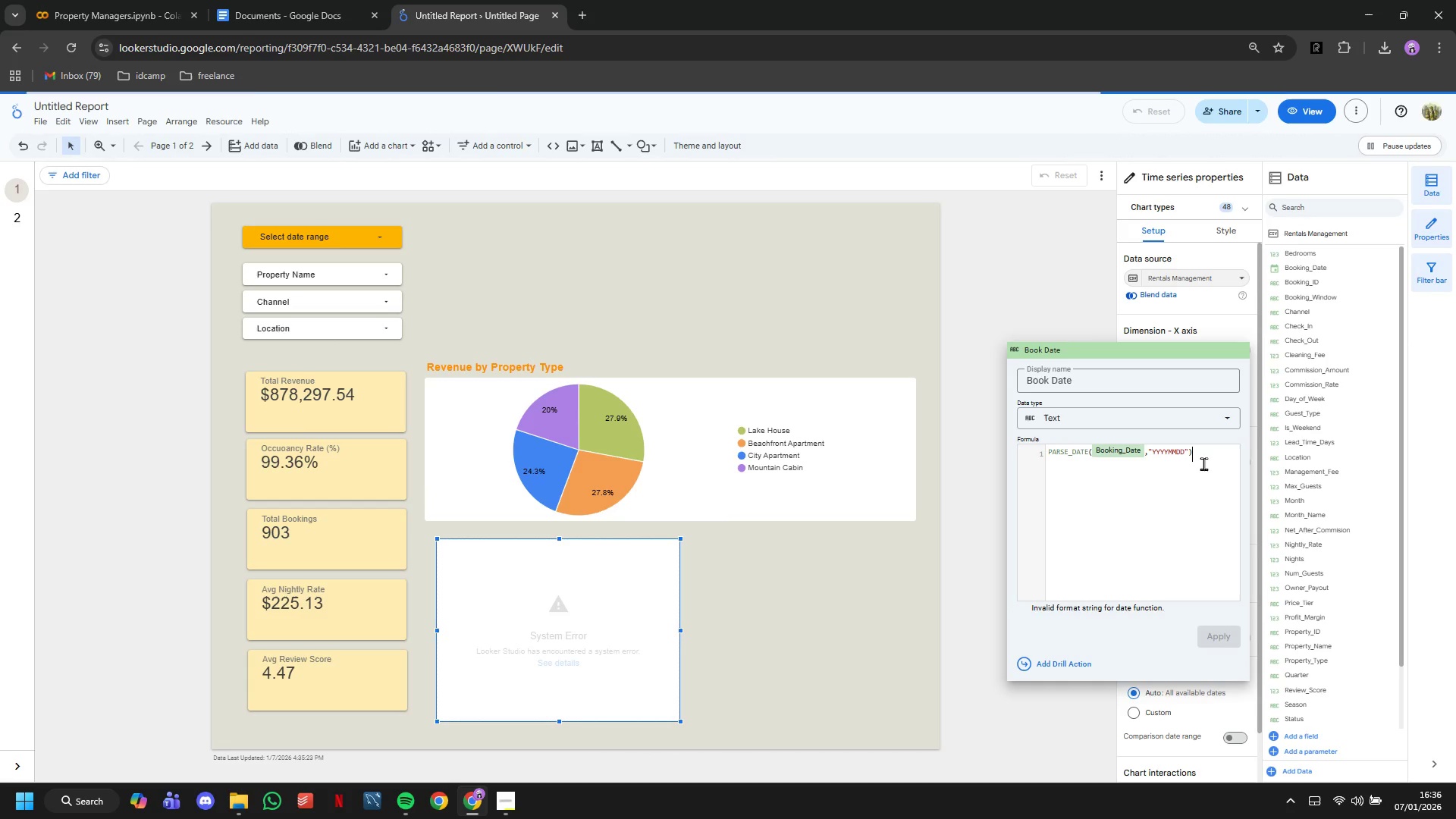 
key(Control+A)
 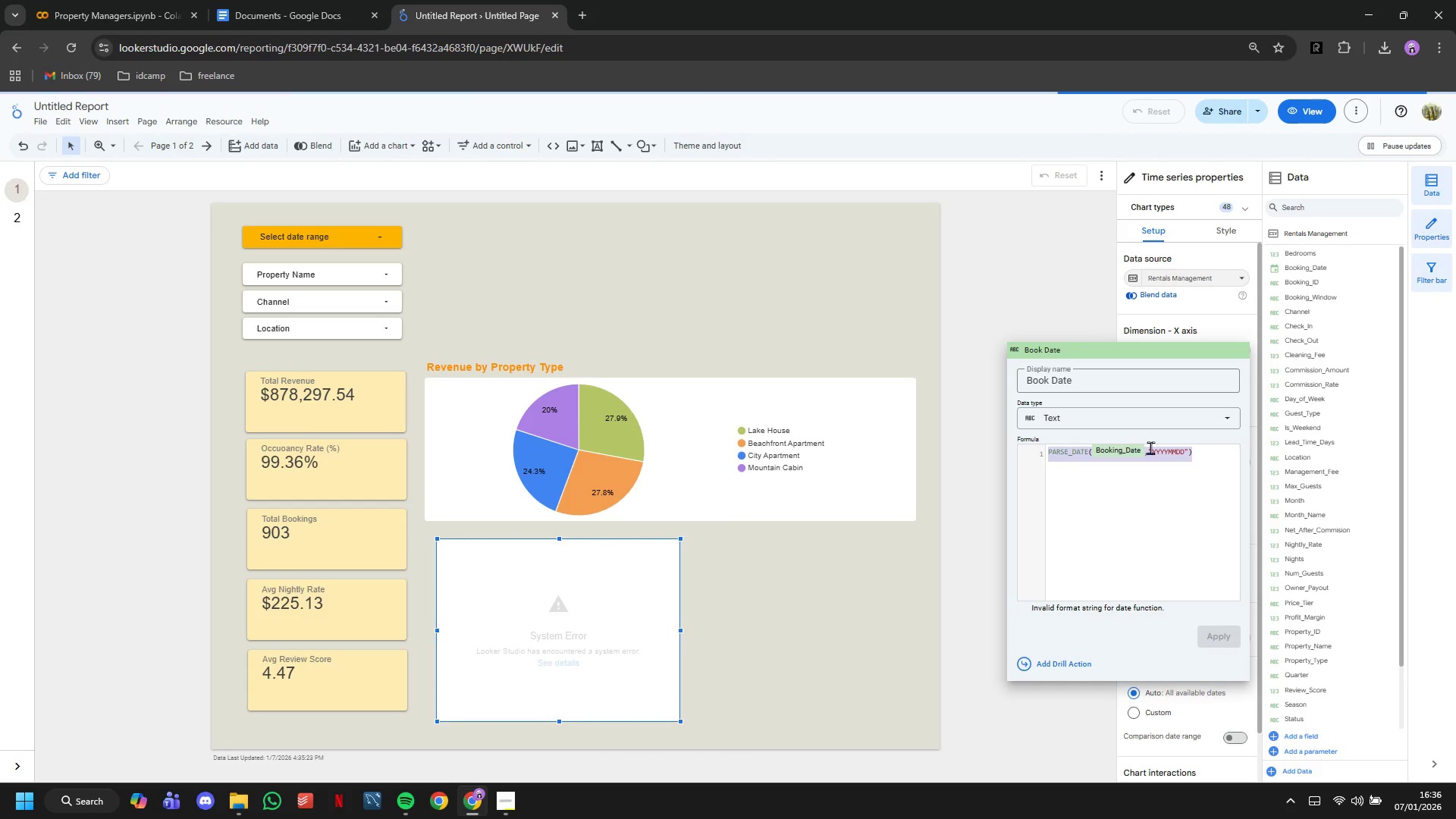 
key(Control+C)
 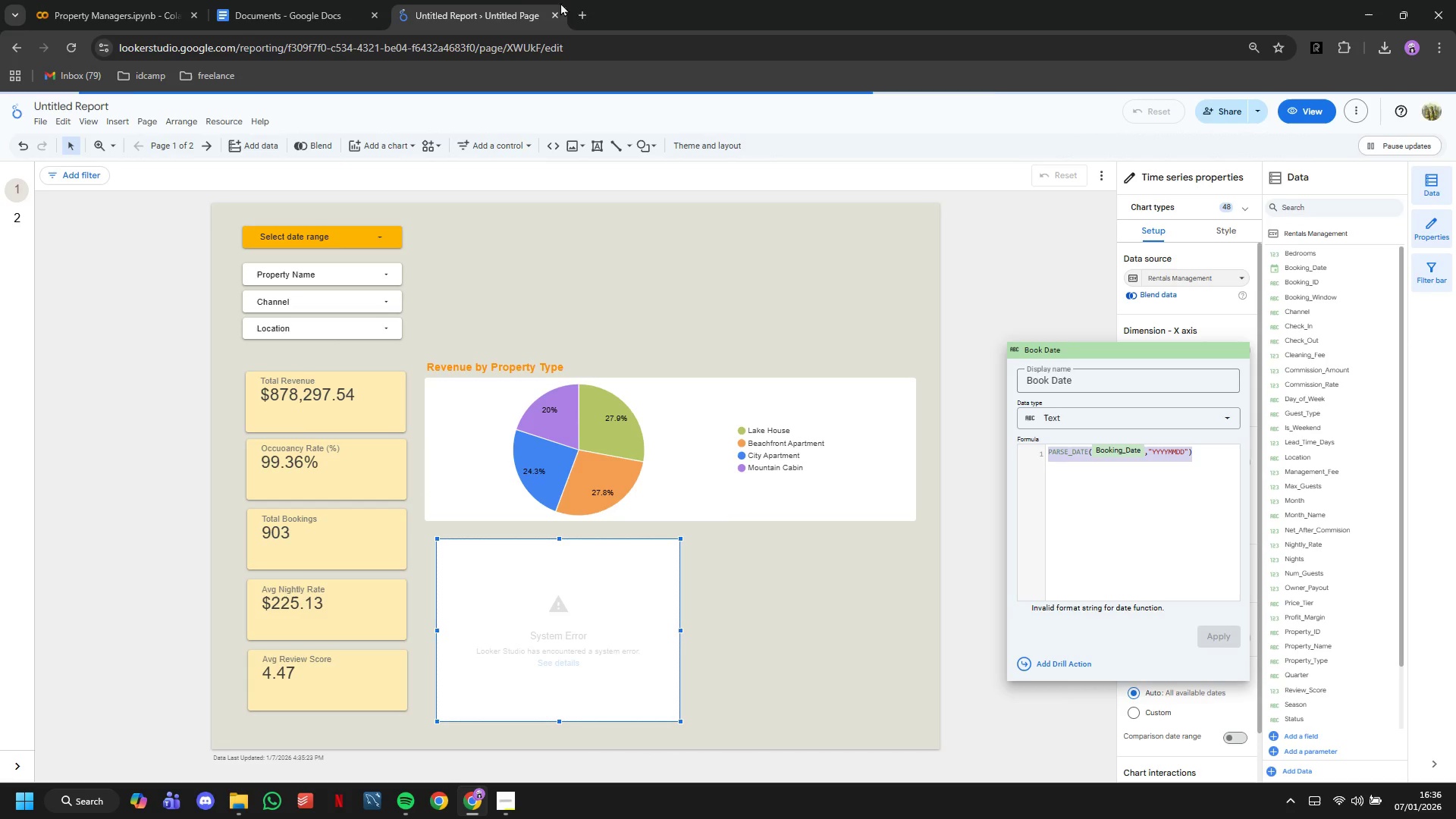 
left_click([581, 6])
 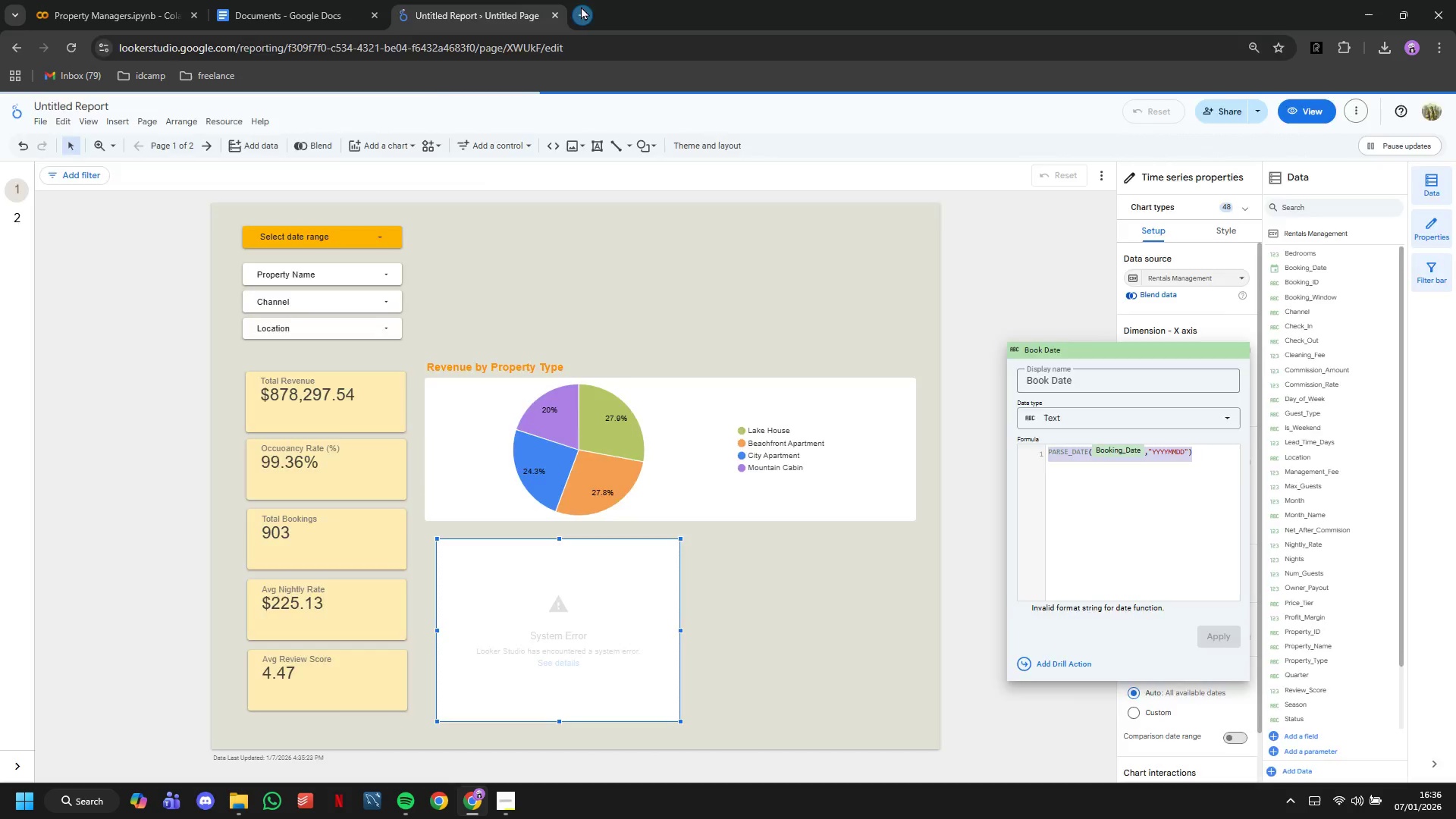 
key(Control+V)
 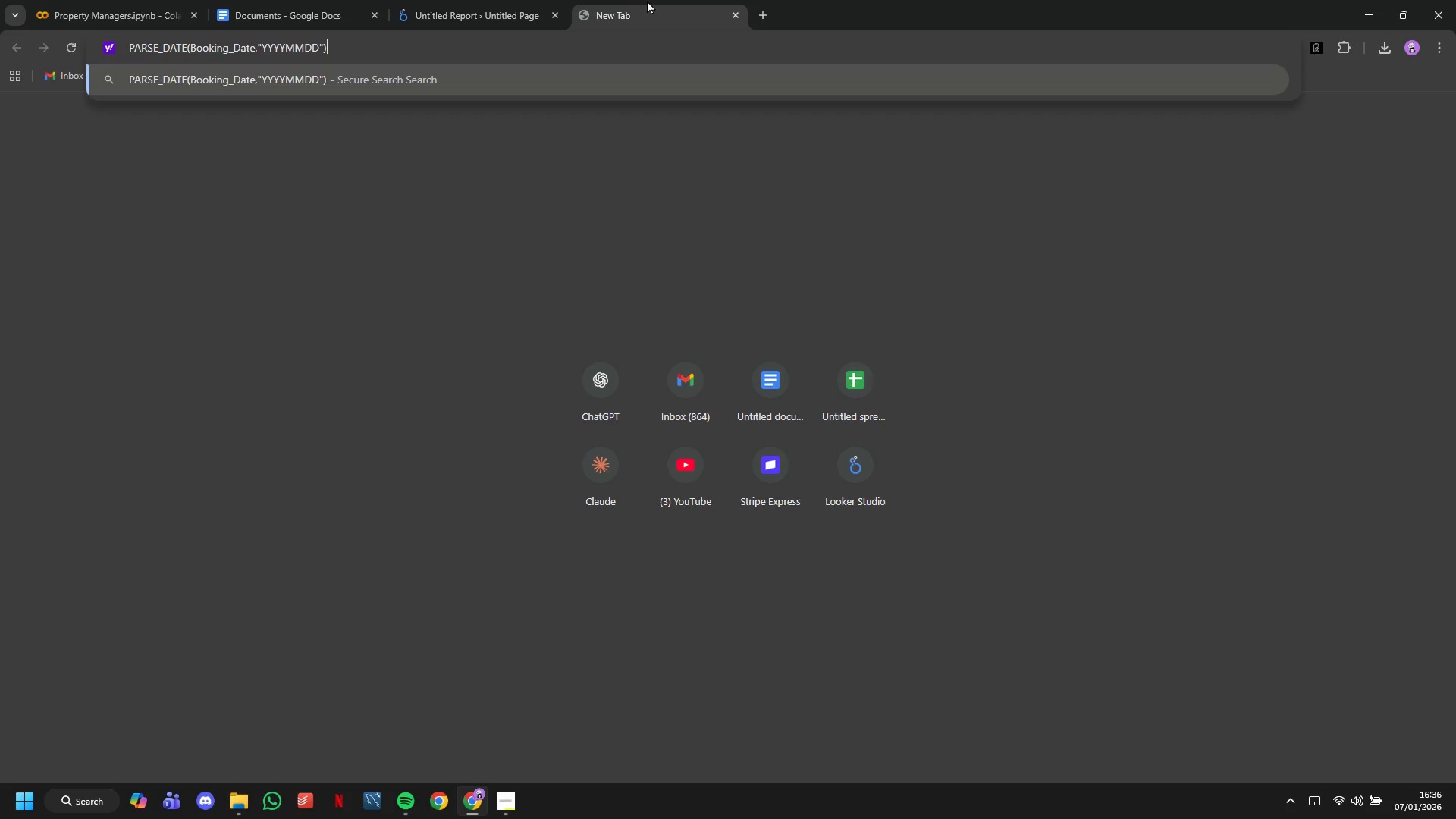 
type( looker studio)
 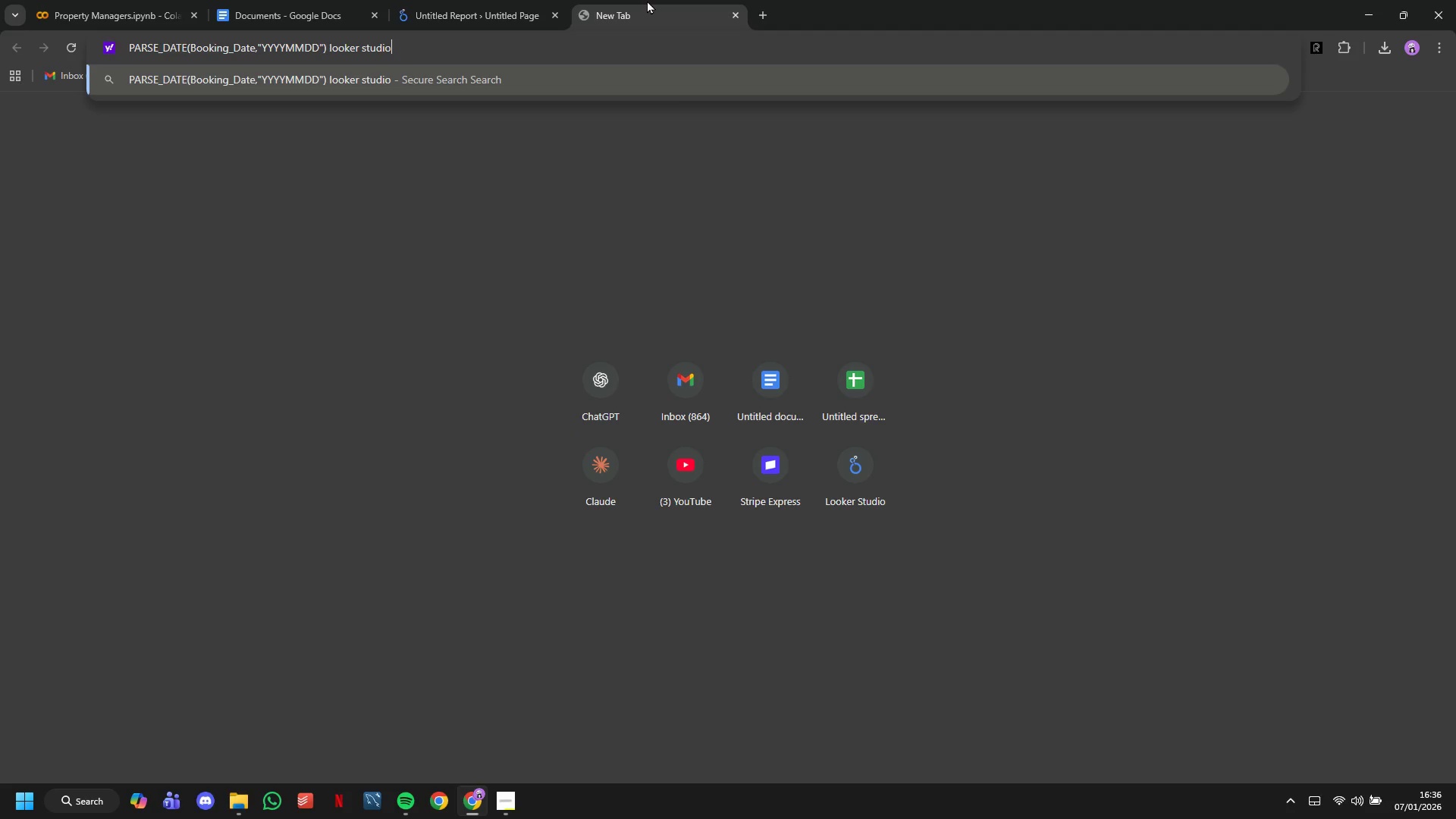 
key(Enter)
 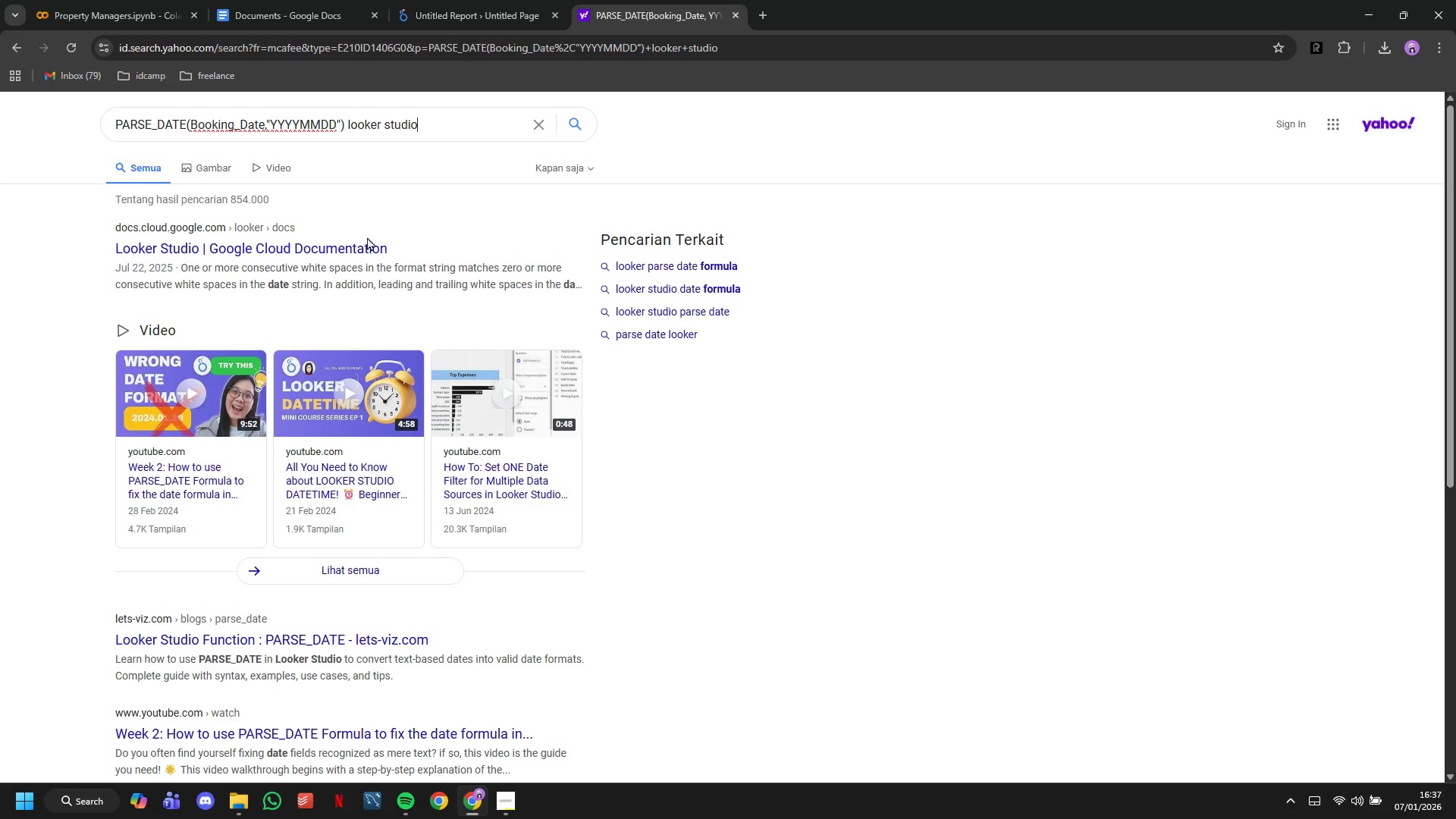 
left_click([364, 246])
 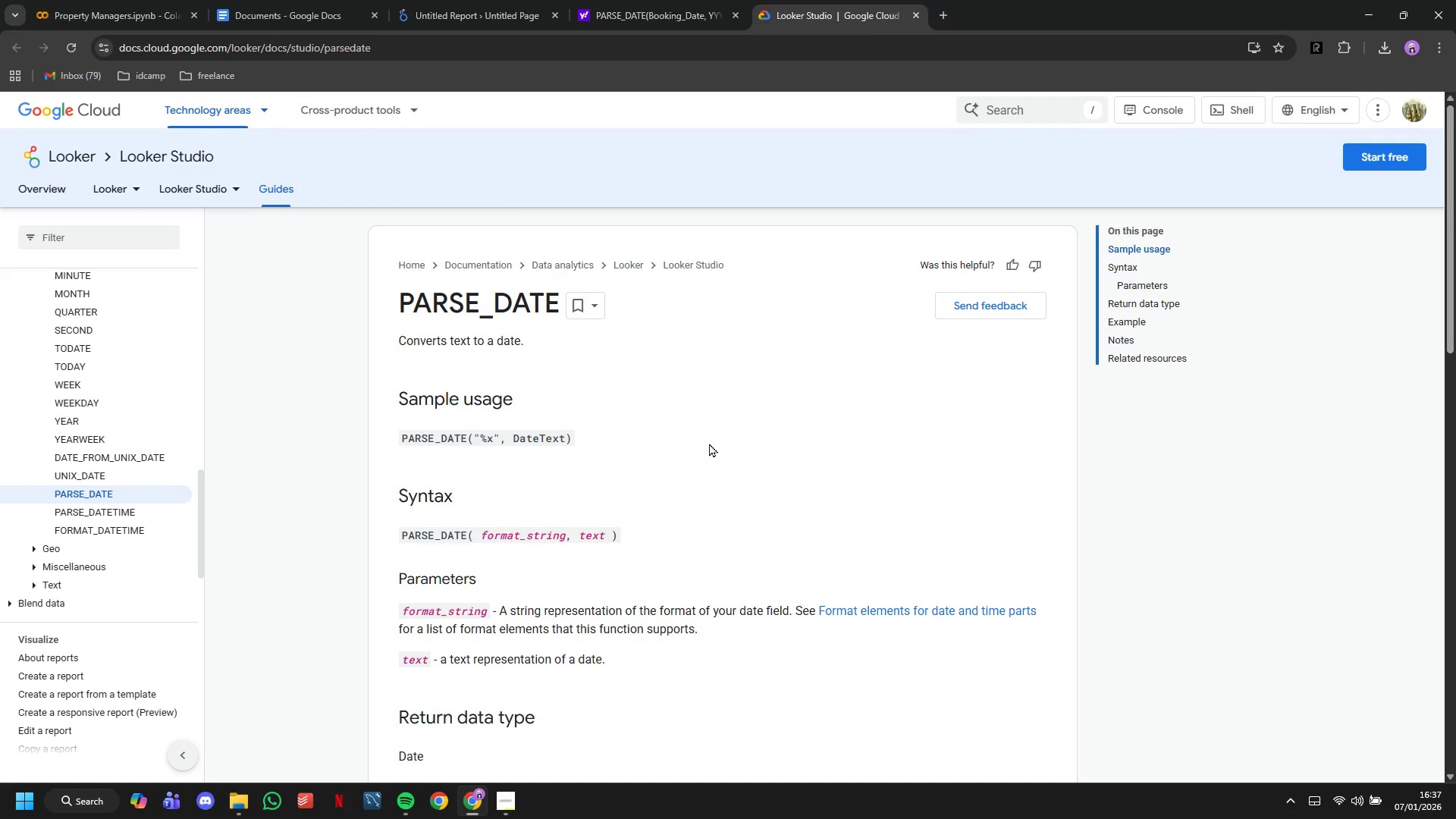 
wait(5.3)
 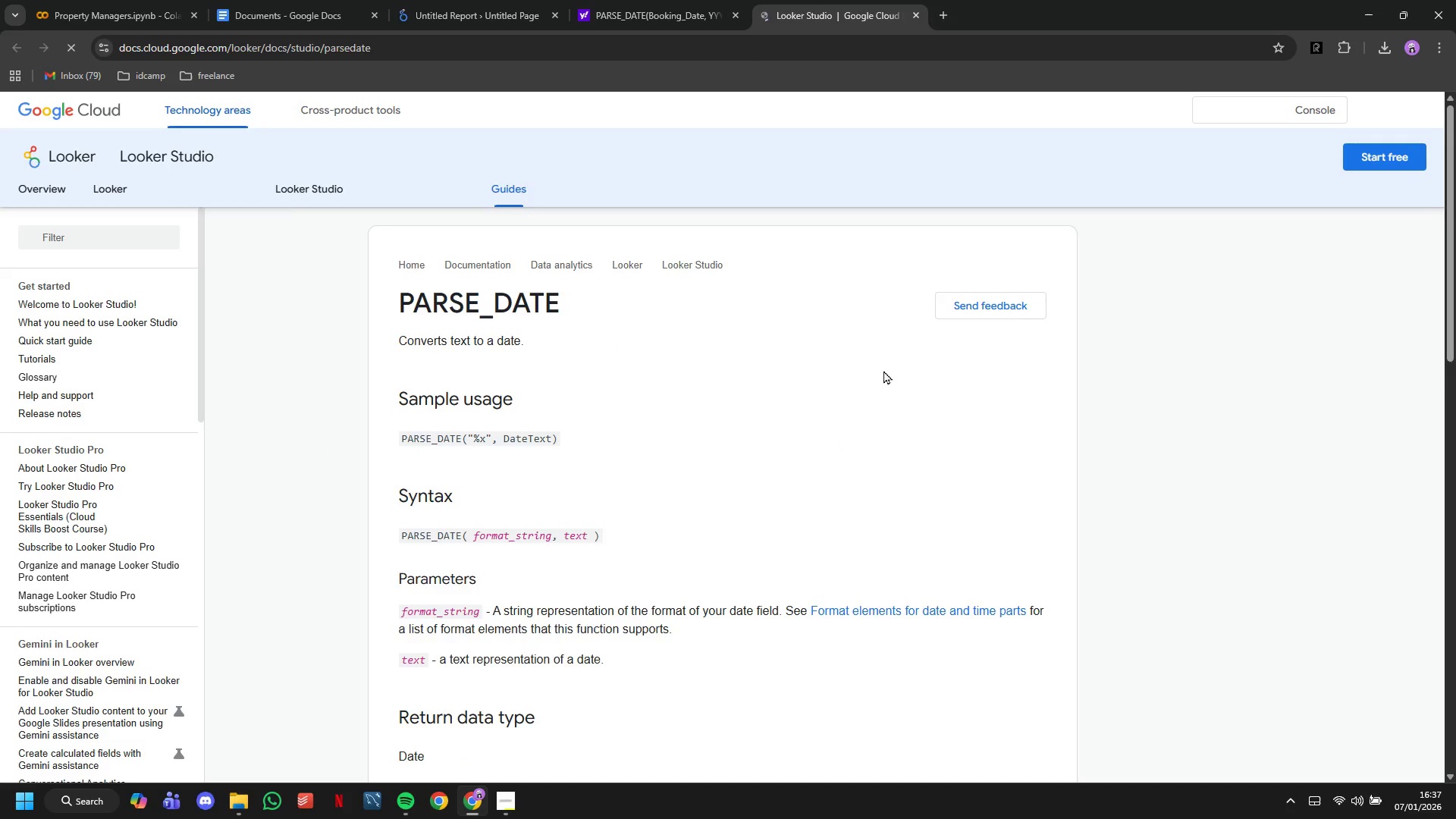 
scroll: coordinate [709, 443], scroll_direction: down, amount: 4.0
 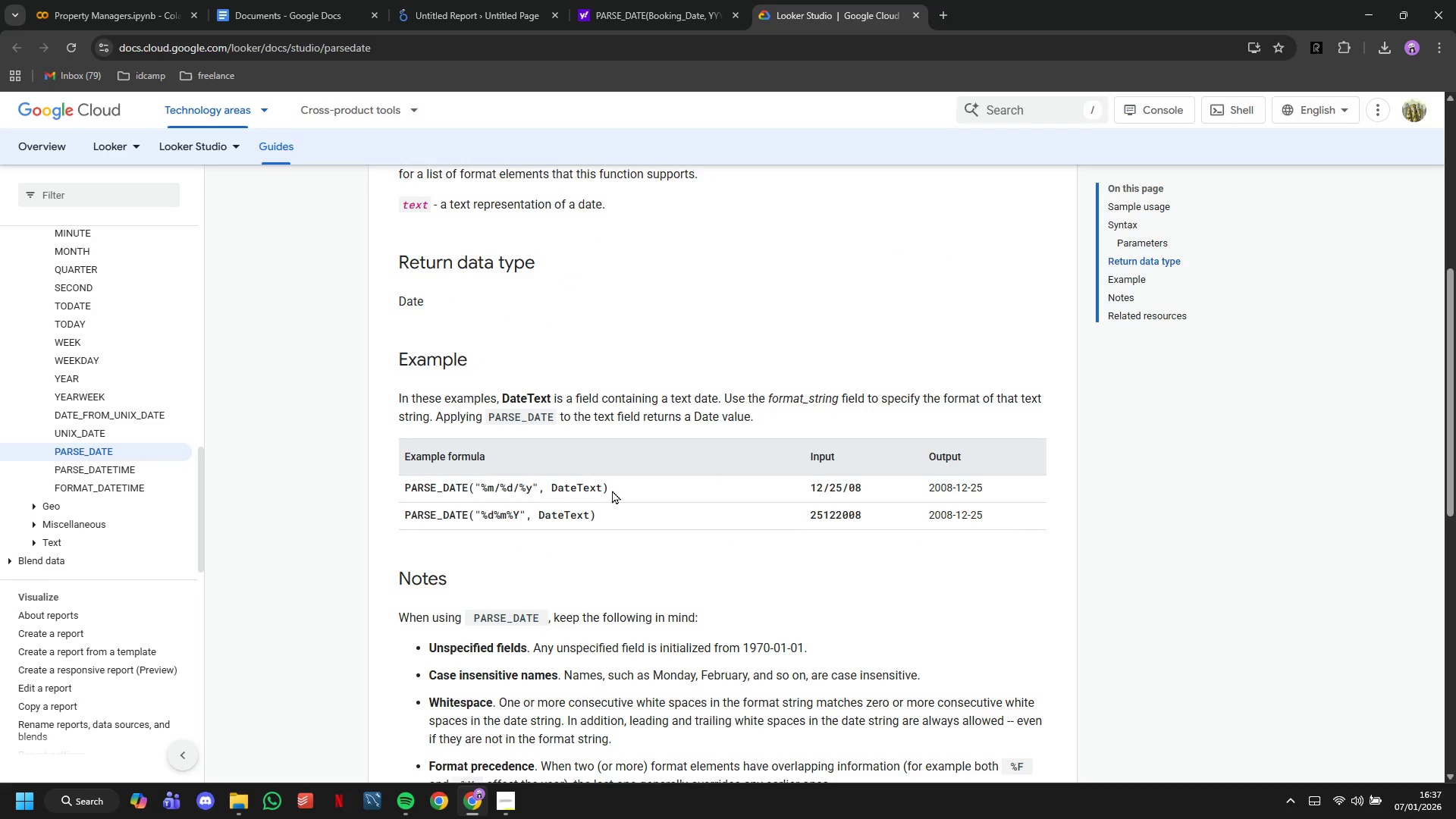 
left_click_drag(start_coordinate=[610, 490], to_coordinate=[403, 485])
 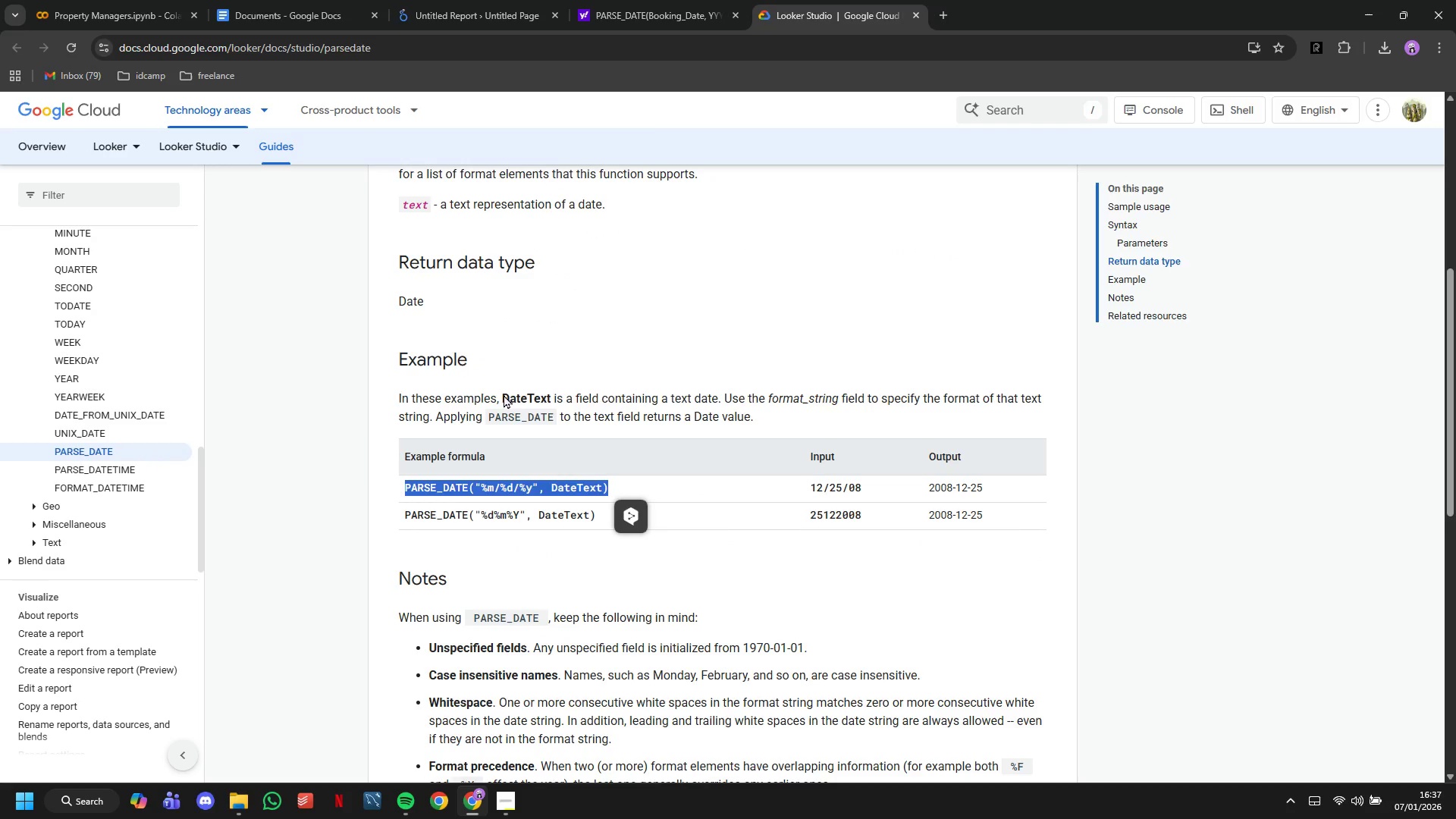 
key(Control+C)
 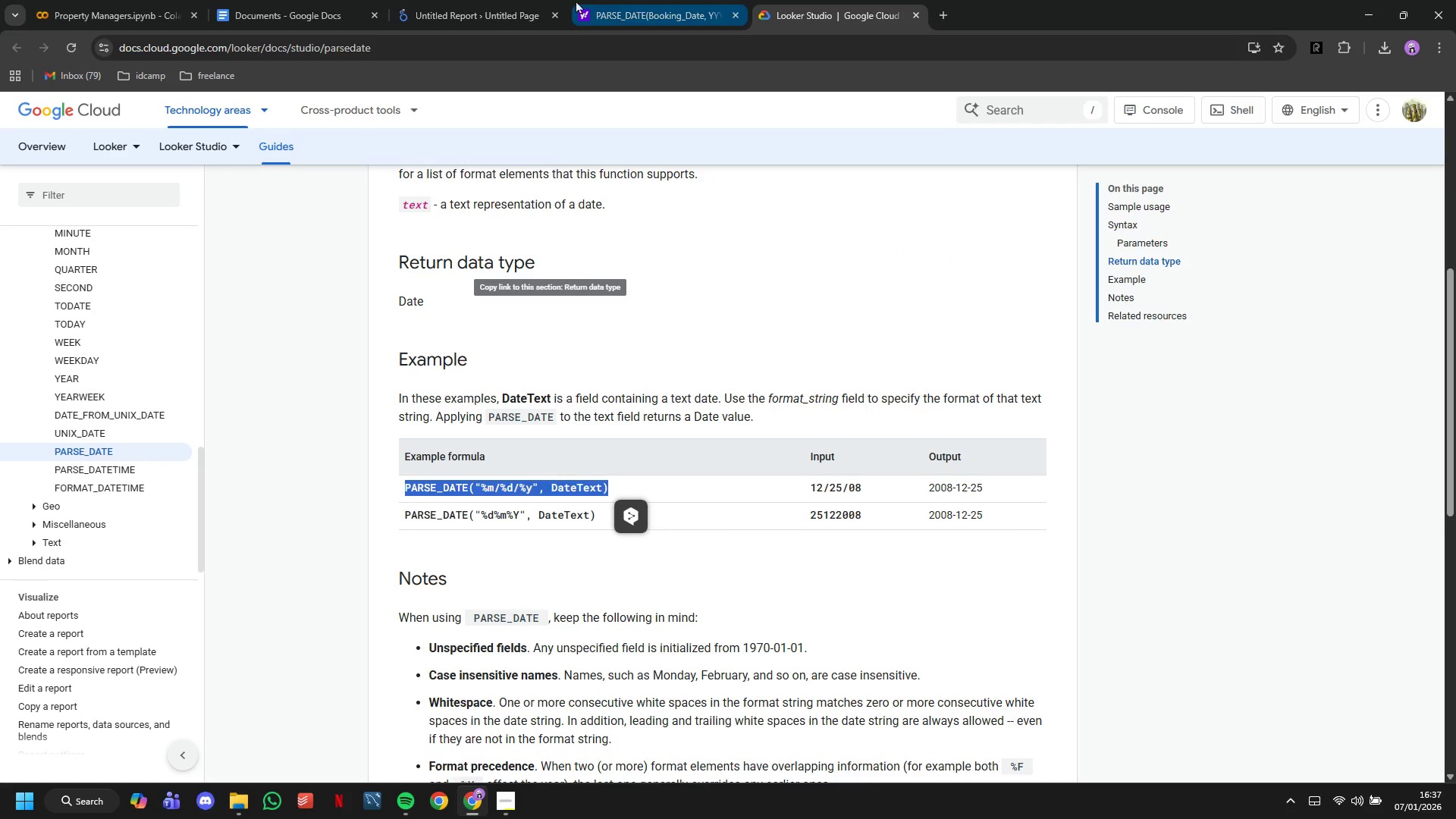 
left_click([521, 0])
 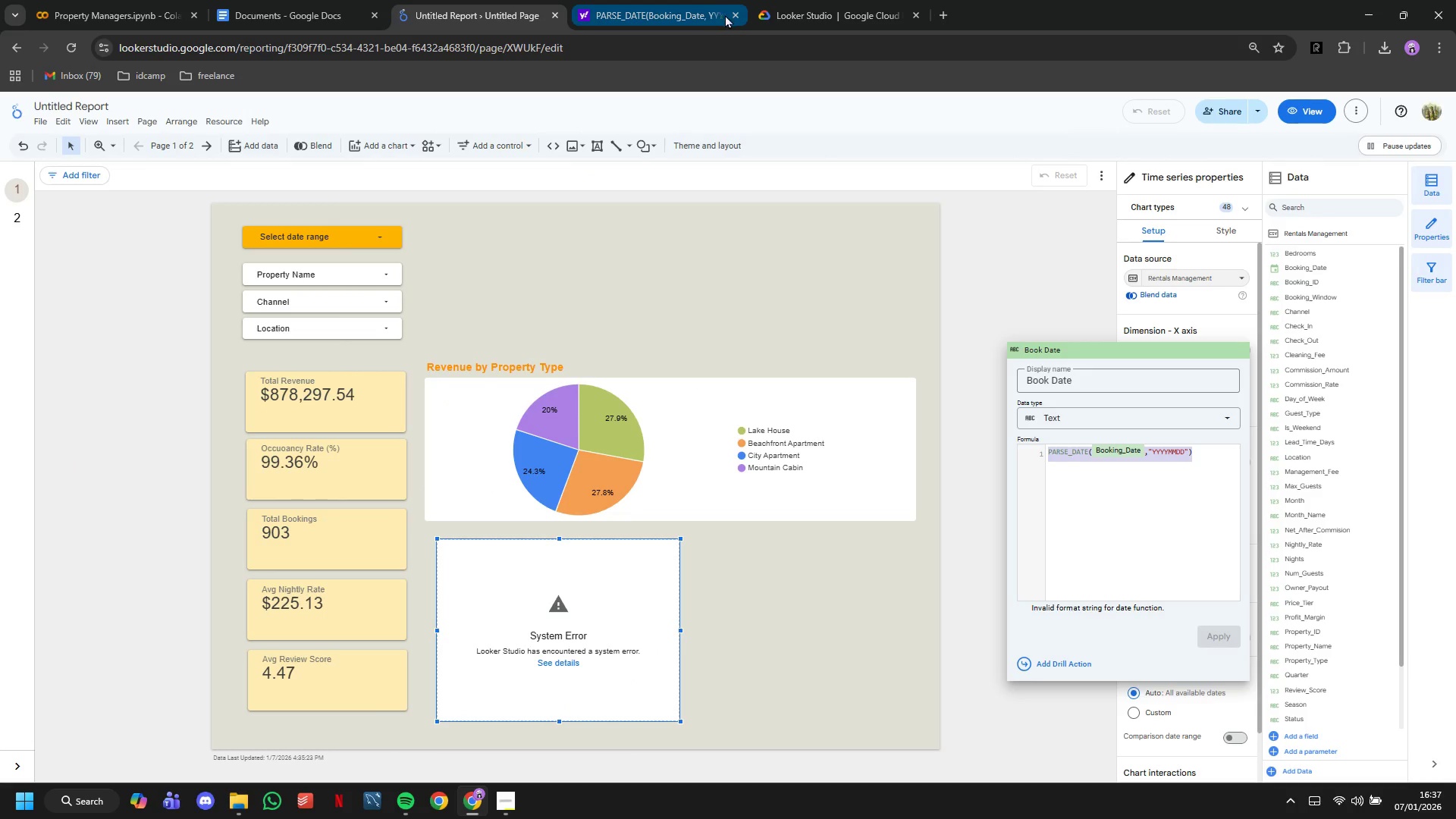 
left_click([735, 14])
 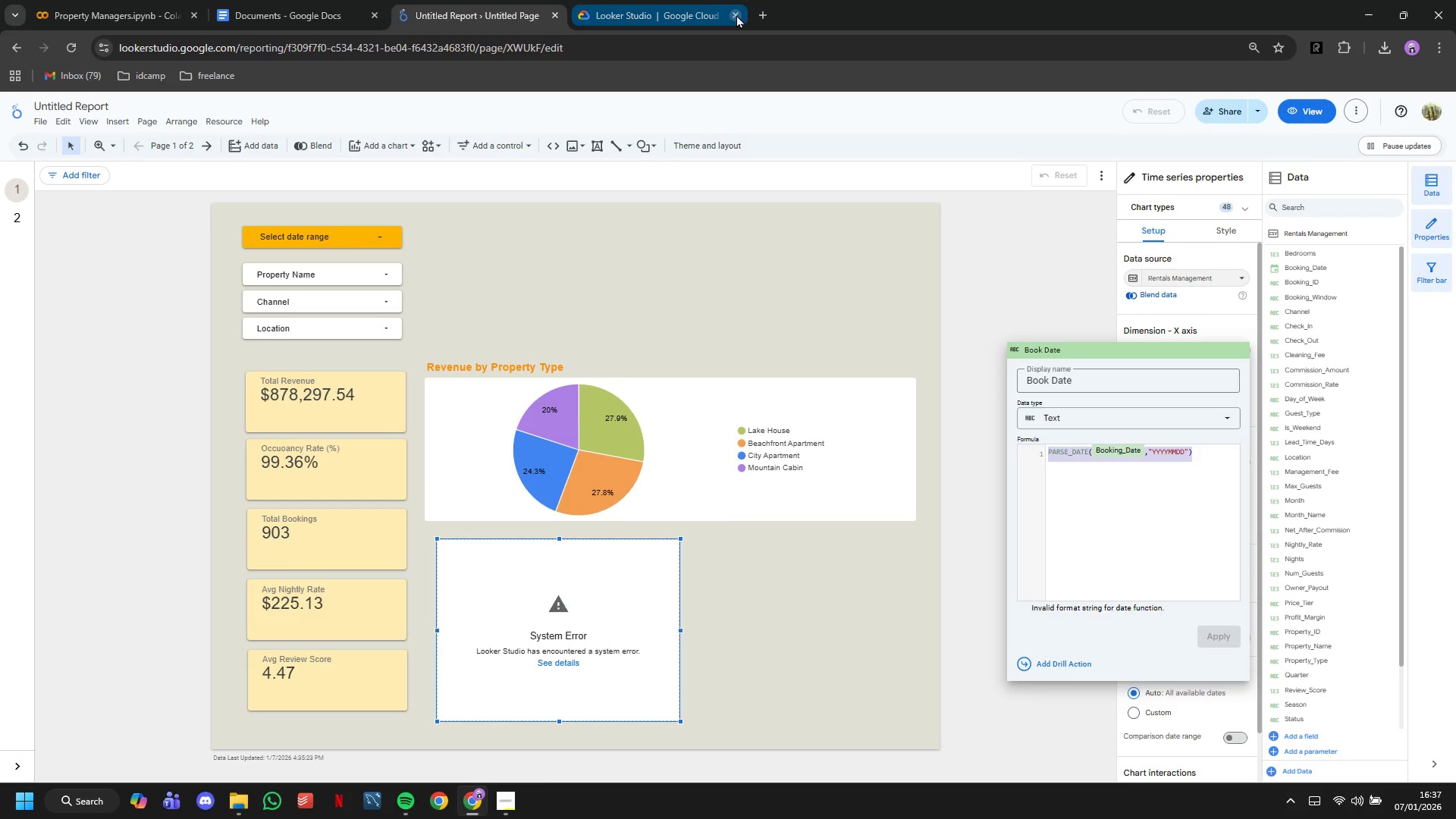 
left_click([736, 14])
 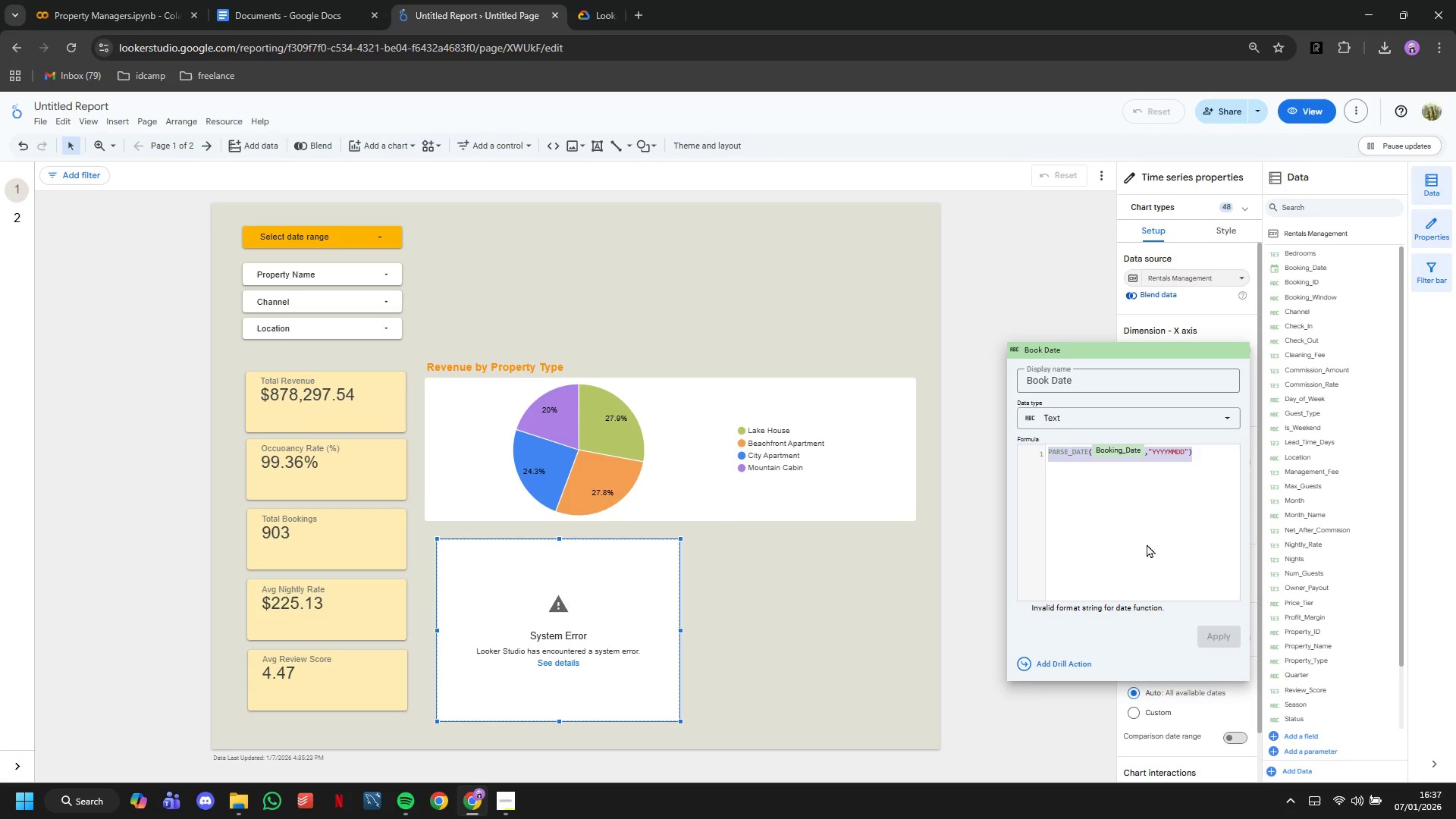 
left_click([1147, 509])
 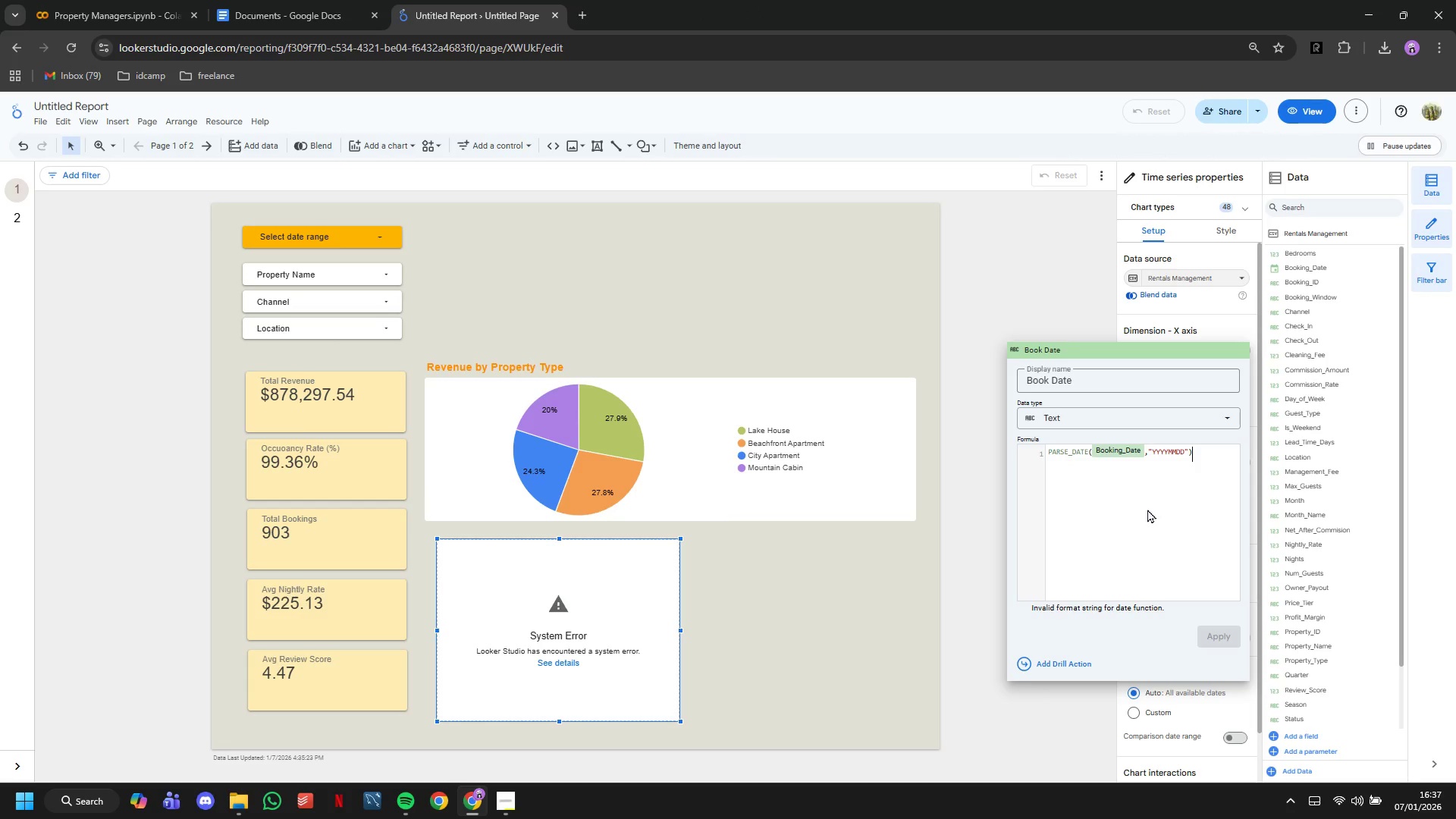 
key(Control+A)
 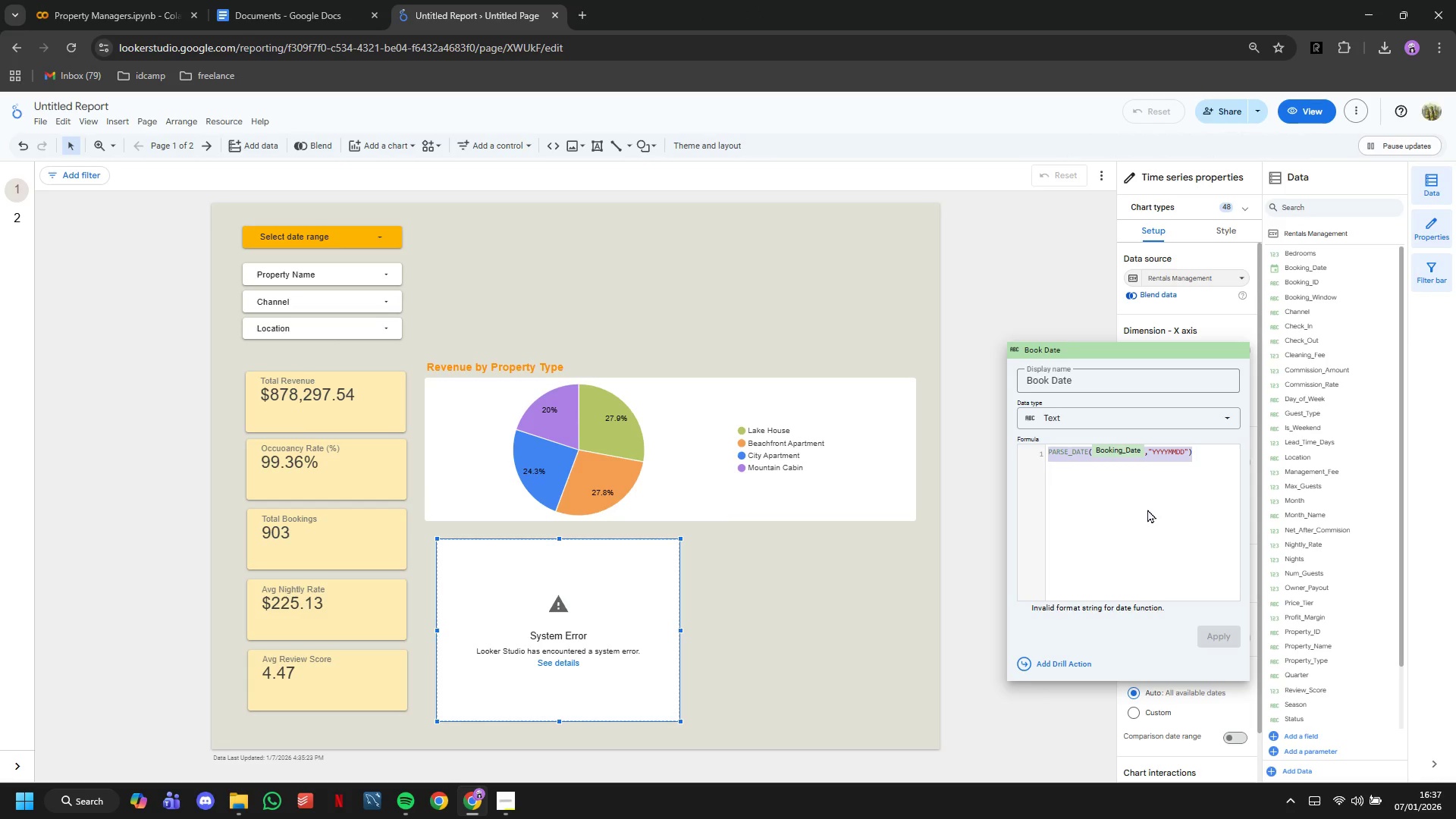 
key(Control+V)
 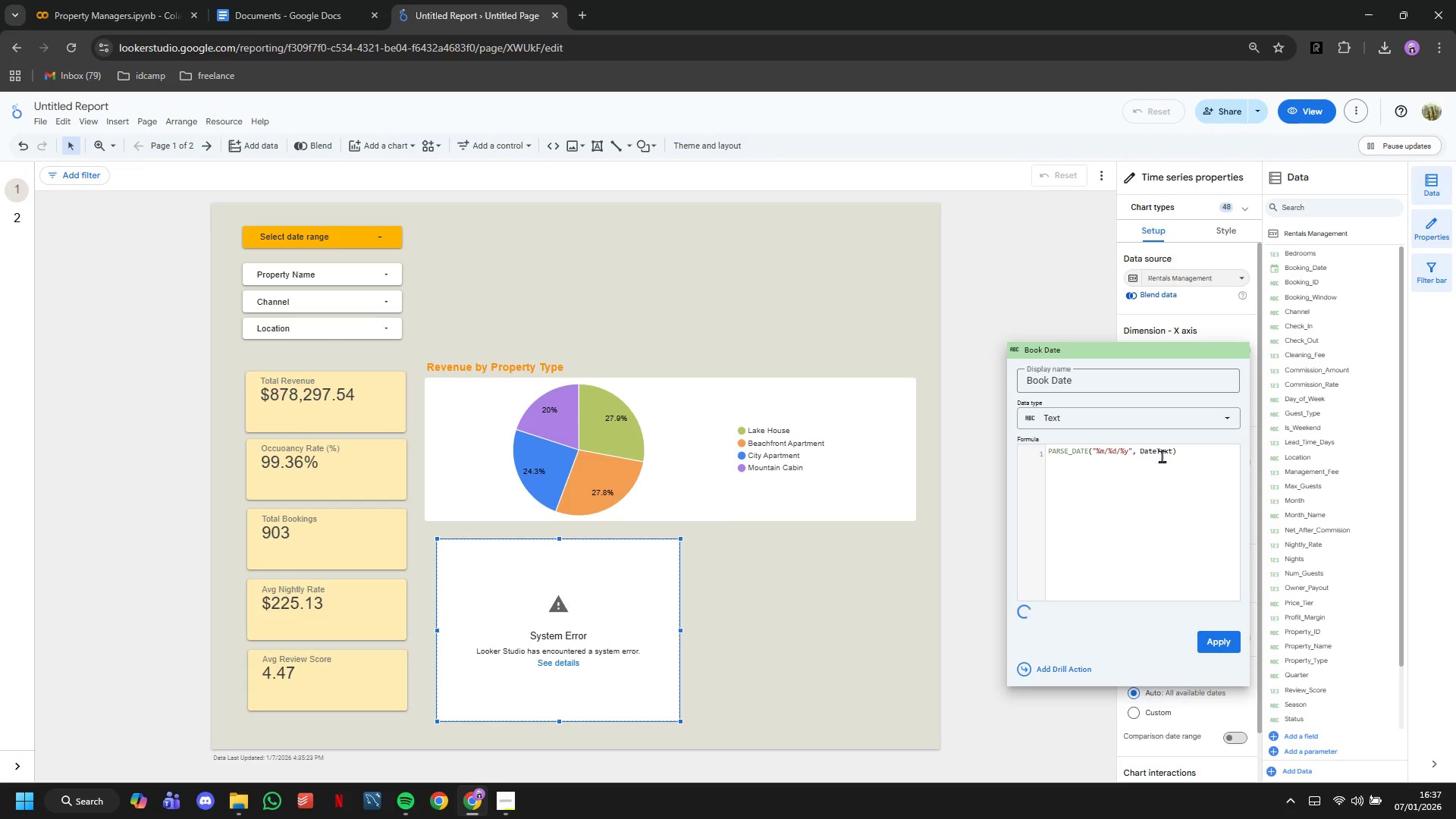 
left_click([1164, 453])
 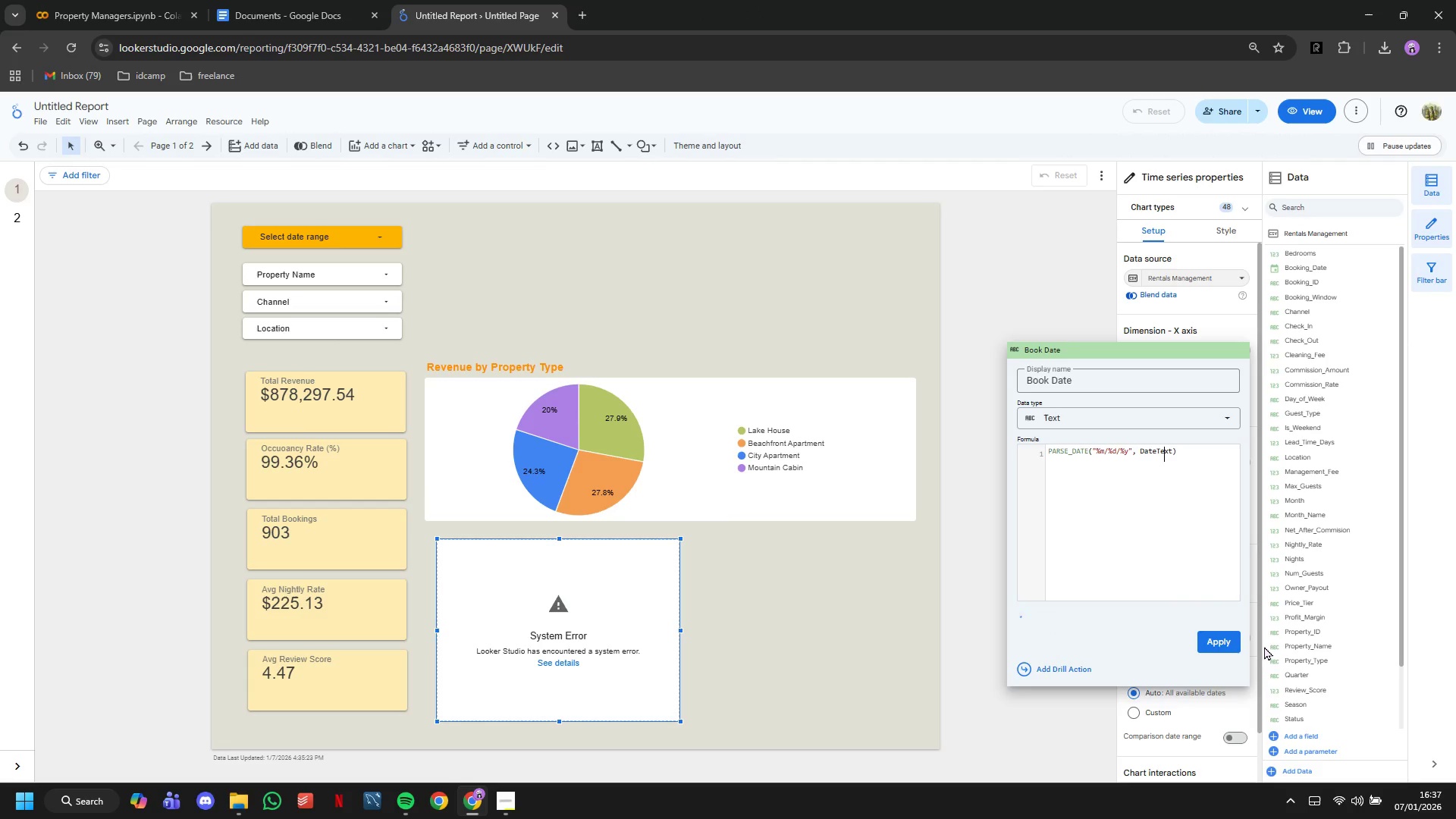 
key(ArrowRight)
 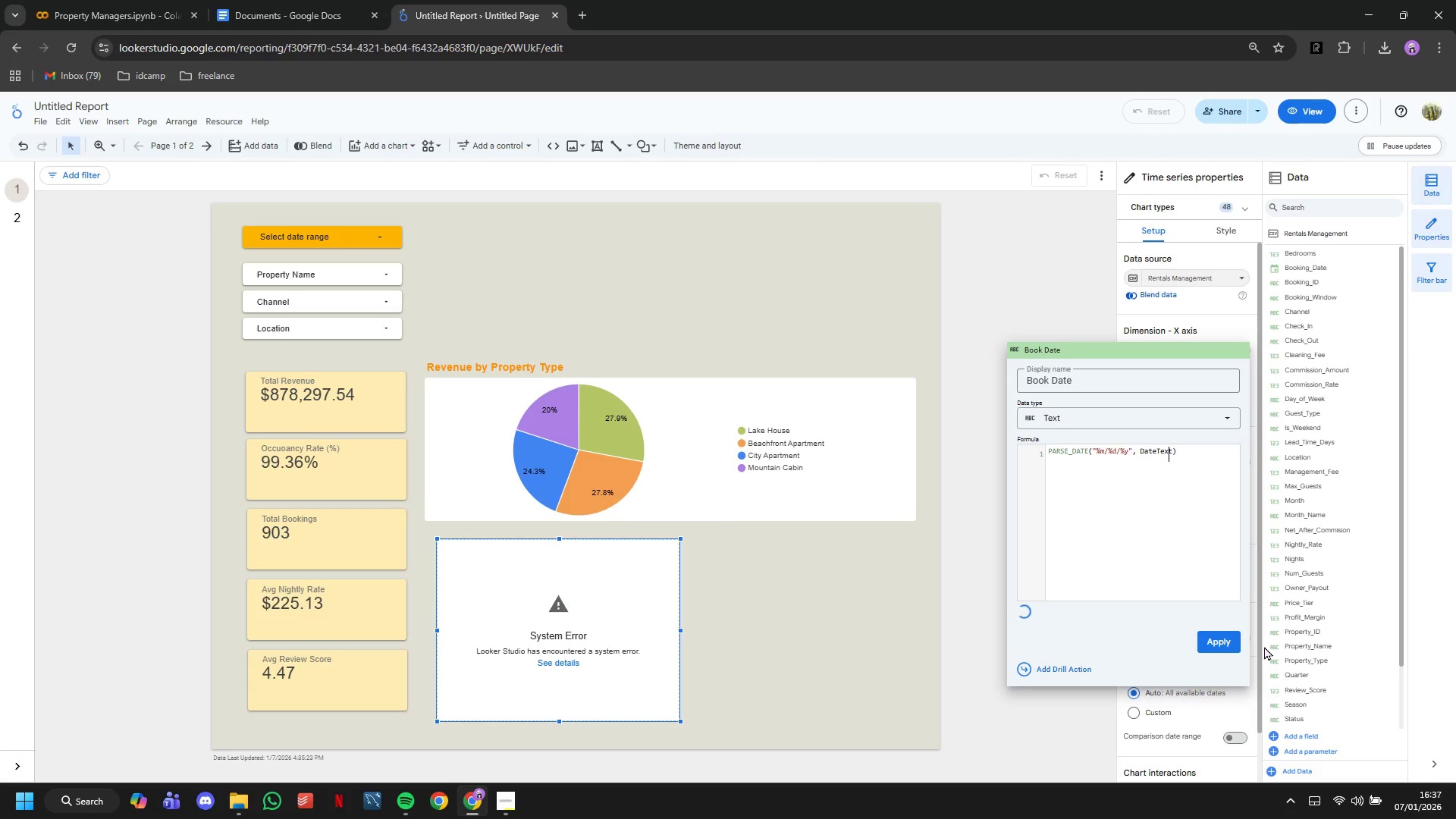 
key(ArrowRight)
 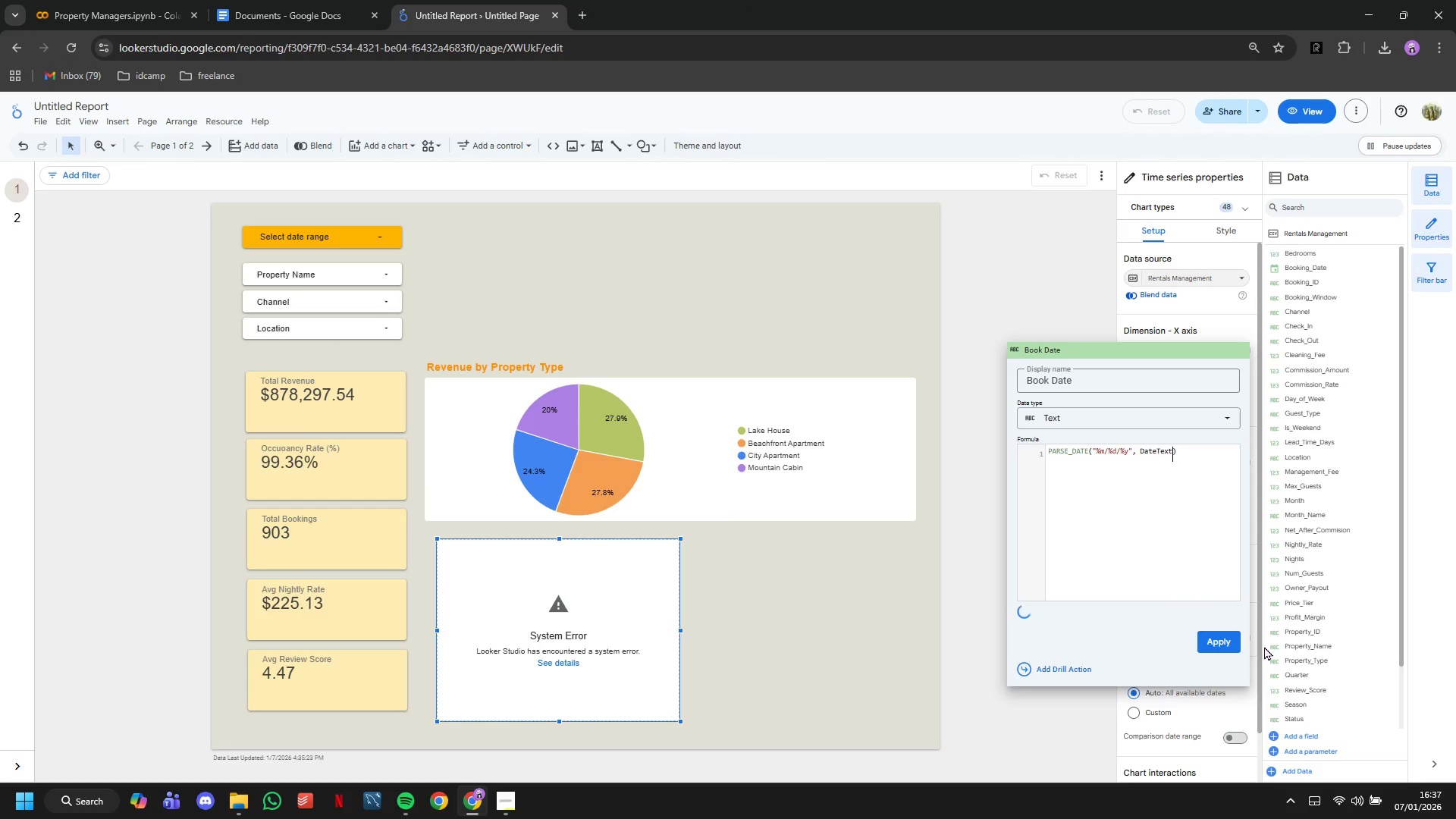 
key(Backspace)
key(Backspace)
key(Backspace)
key(Backspace)
key(Backspace)
key(Backspace)
key(Backspace)
key(Backspace)
type(Boo)
 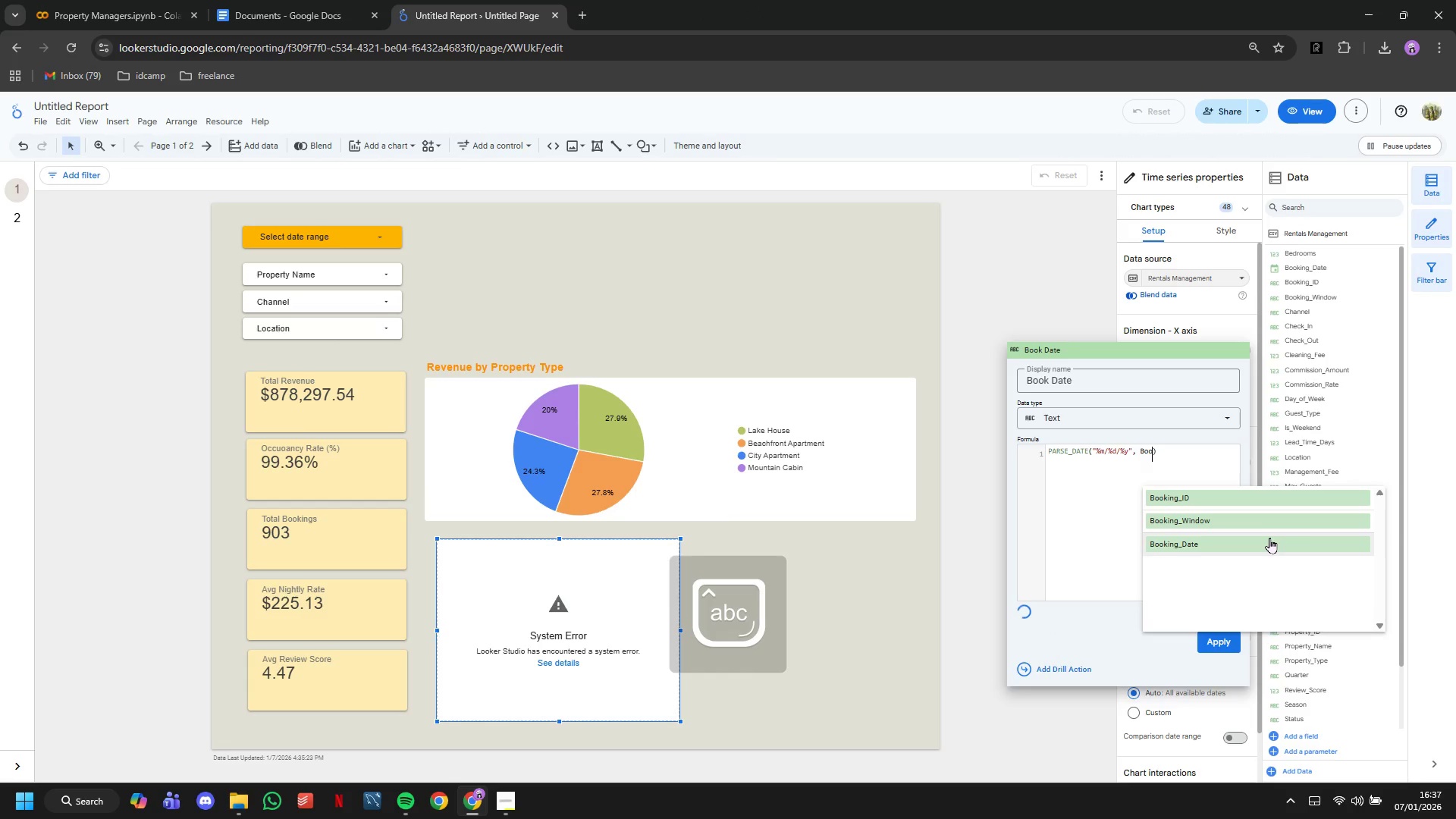 
key(Backspace)
 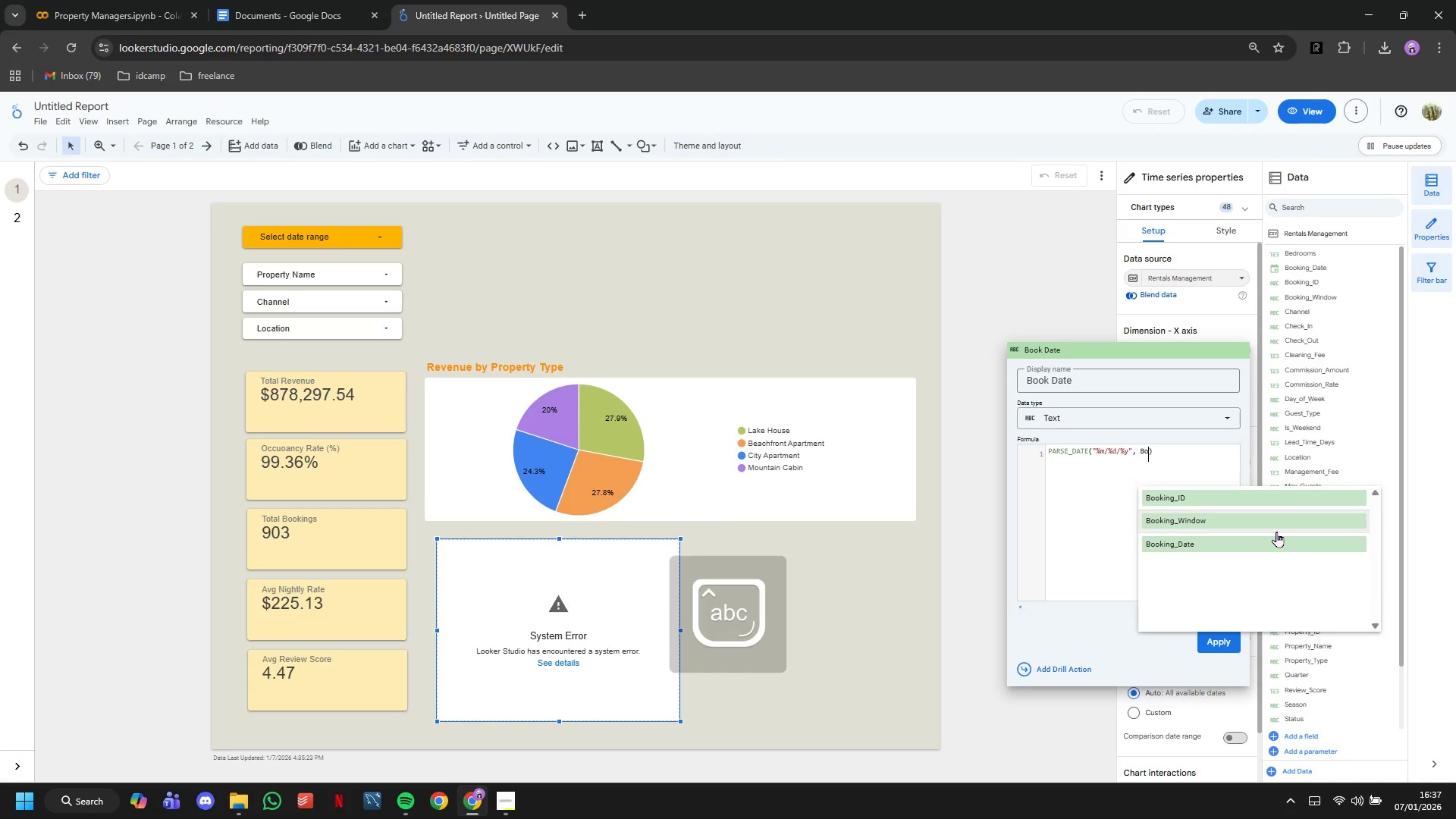 
key(Backspace)
 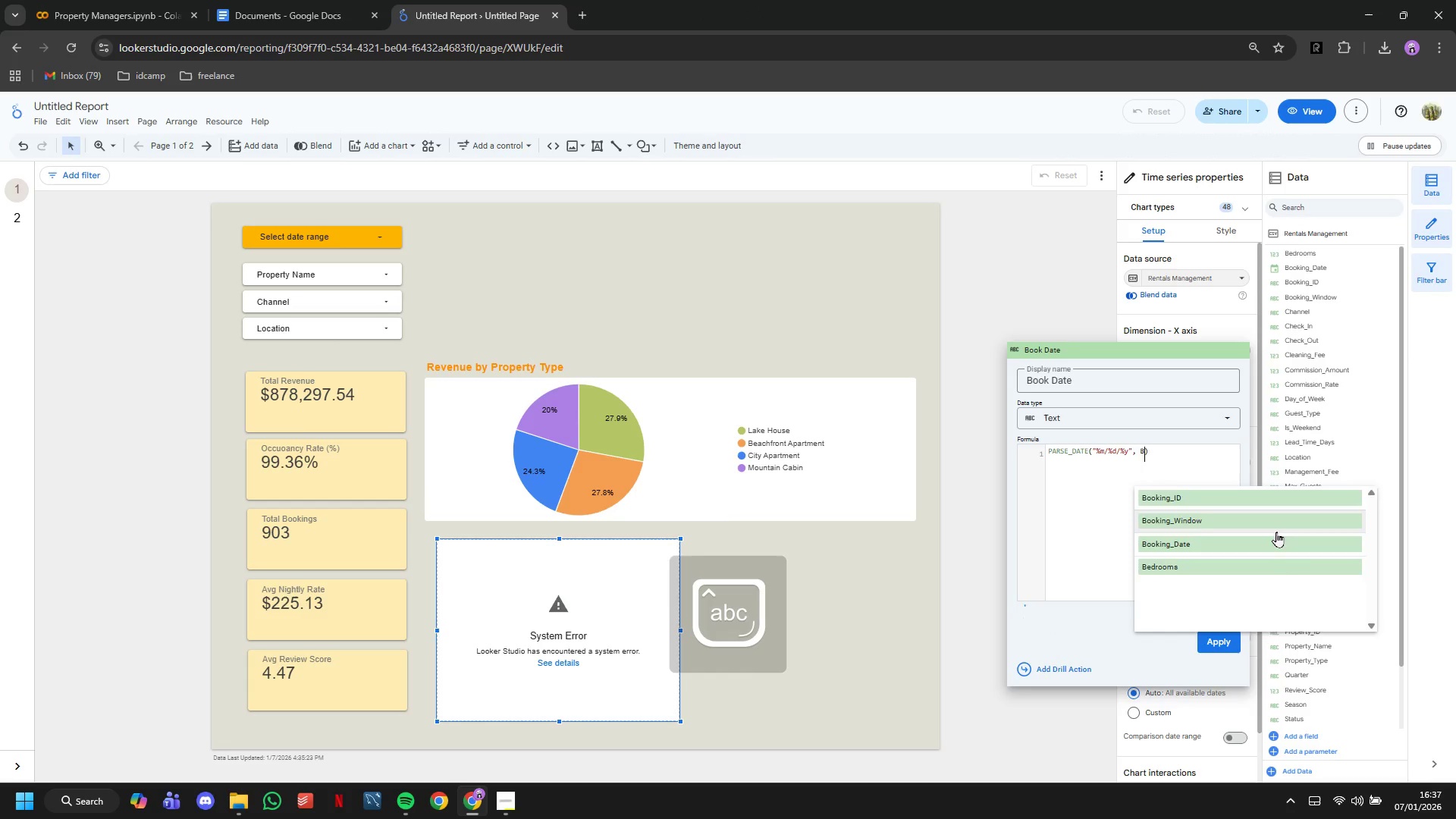 
key(Backspace)
 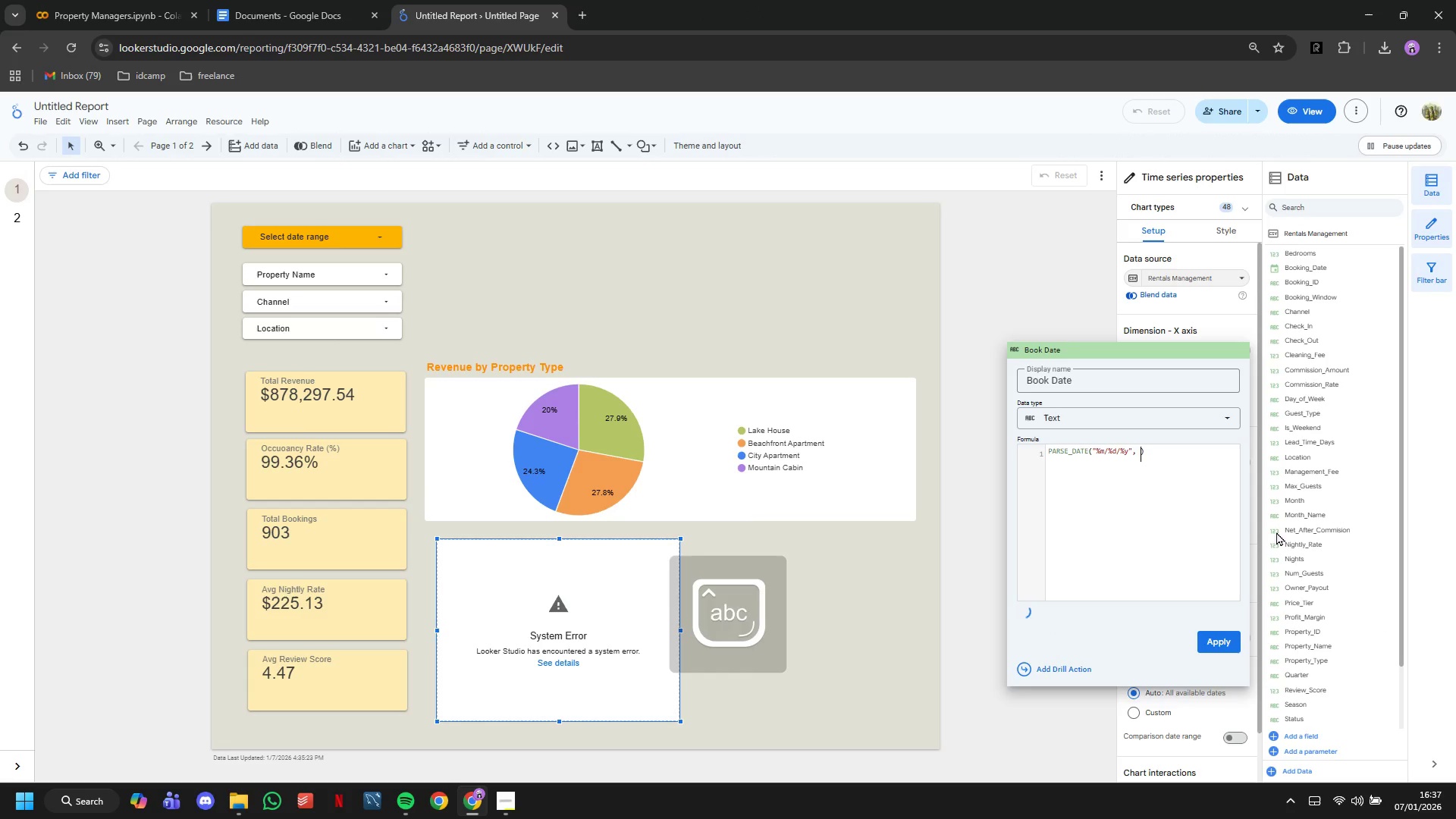 
key(CapsLock)
 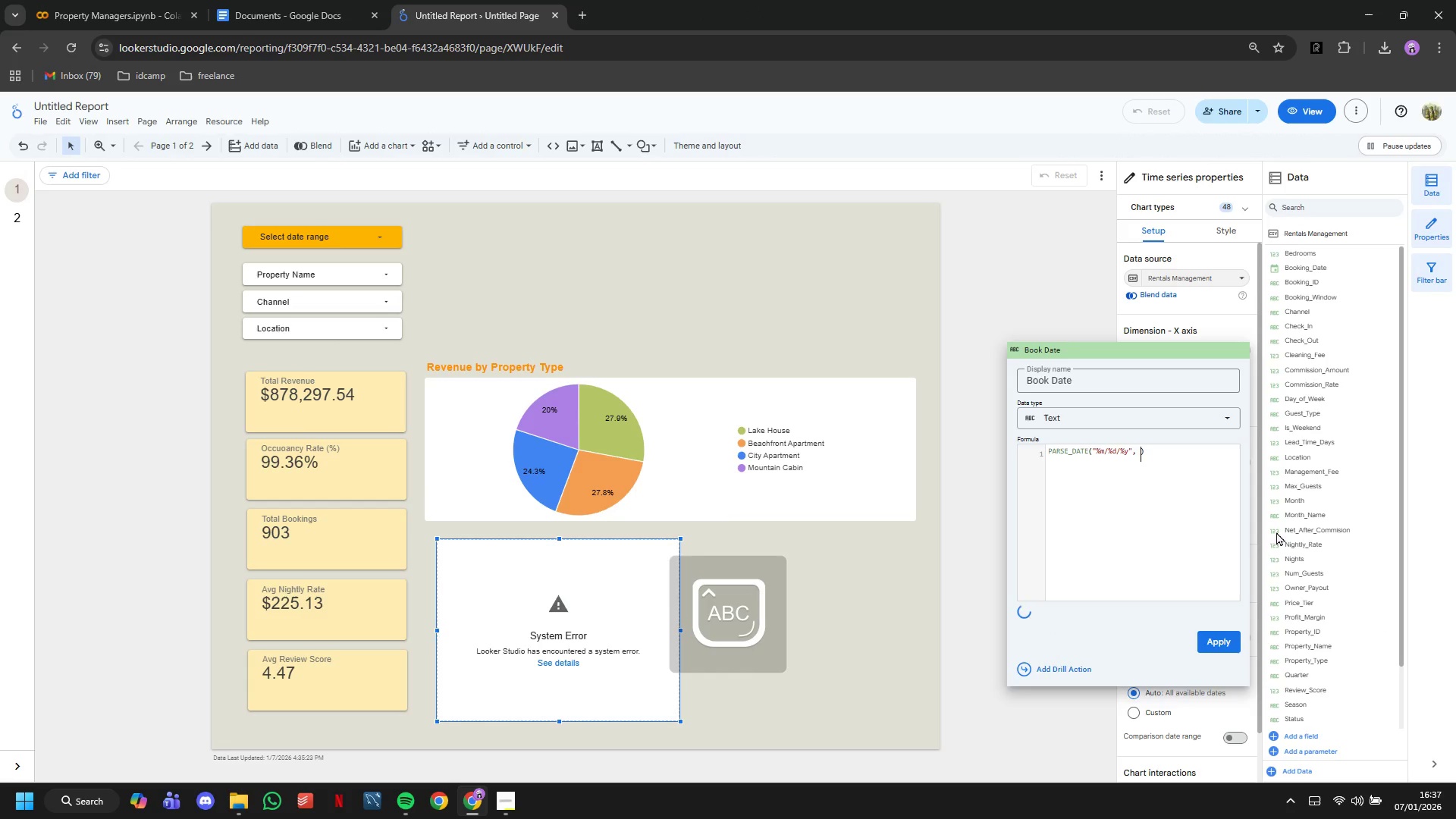 
key(C)
 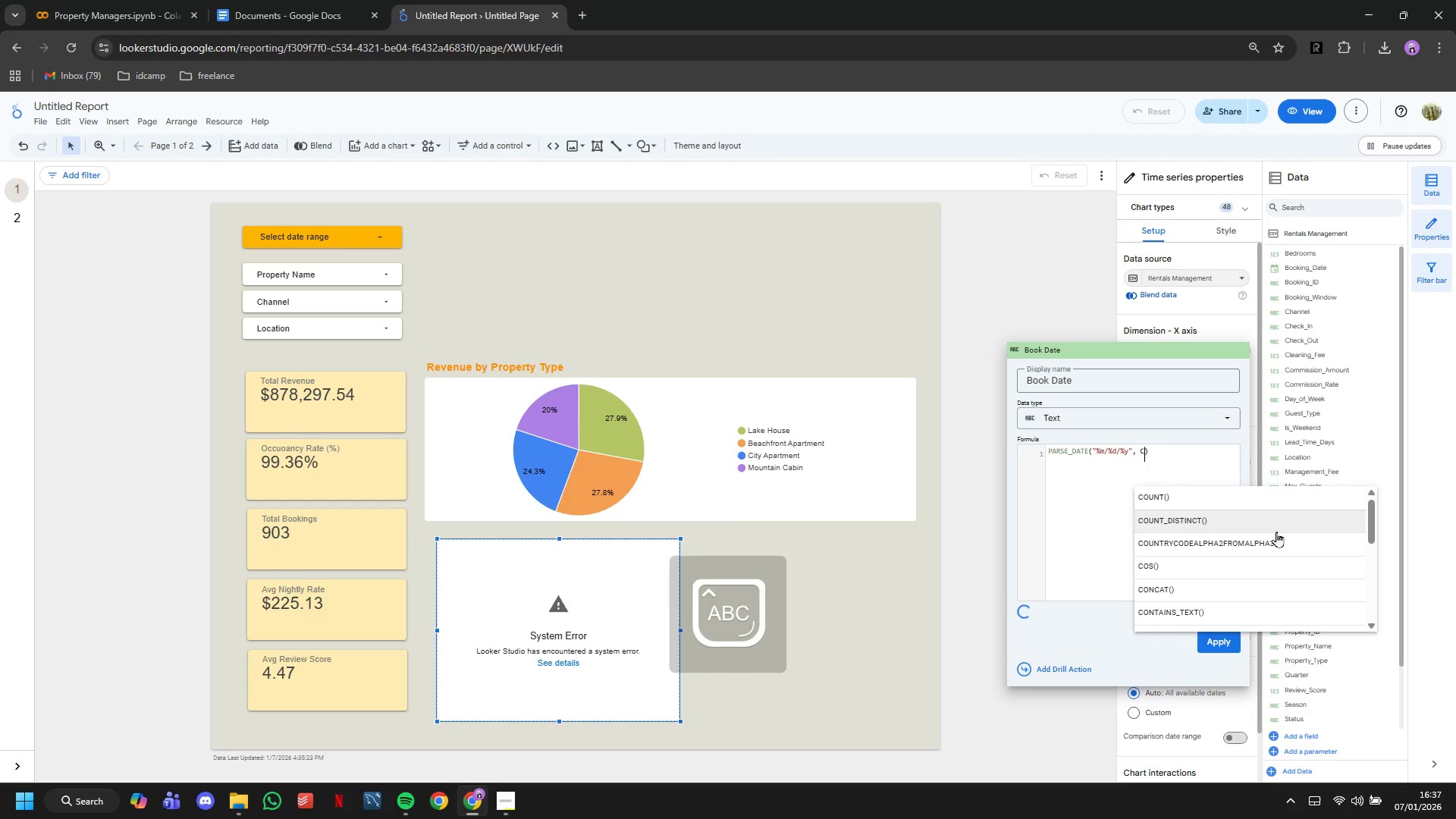 
key(CapsLock)
 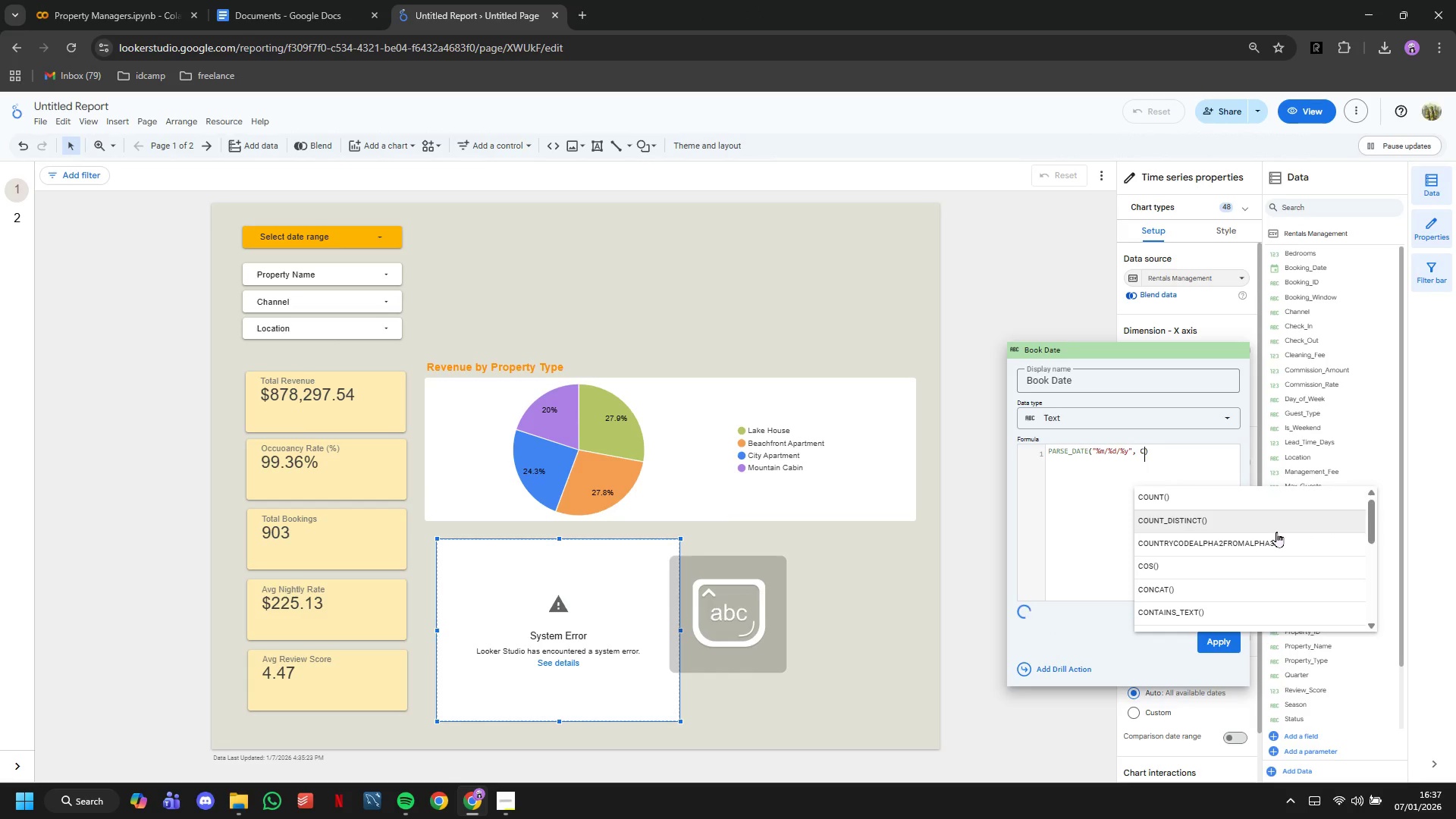 
key(H)
 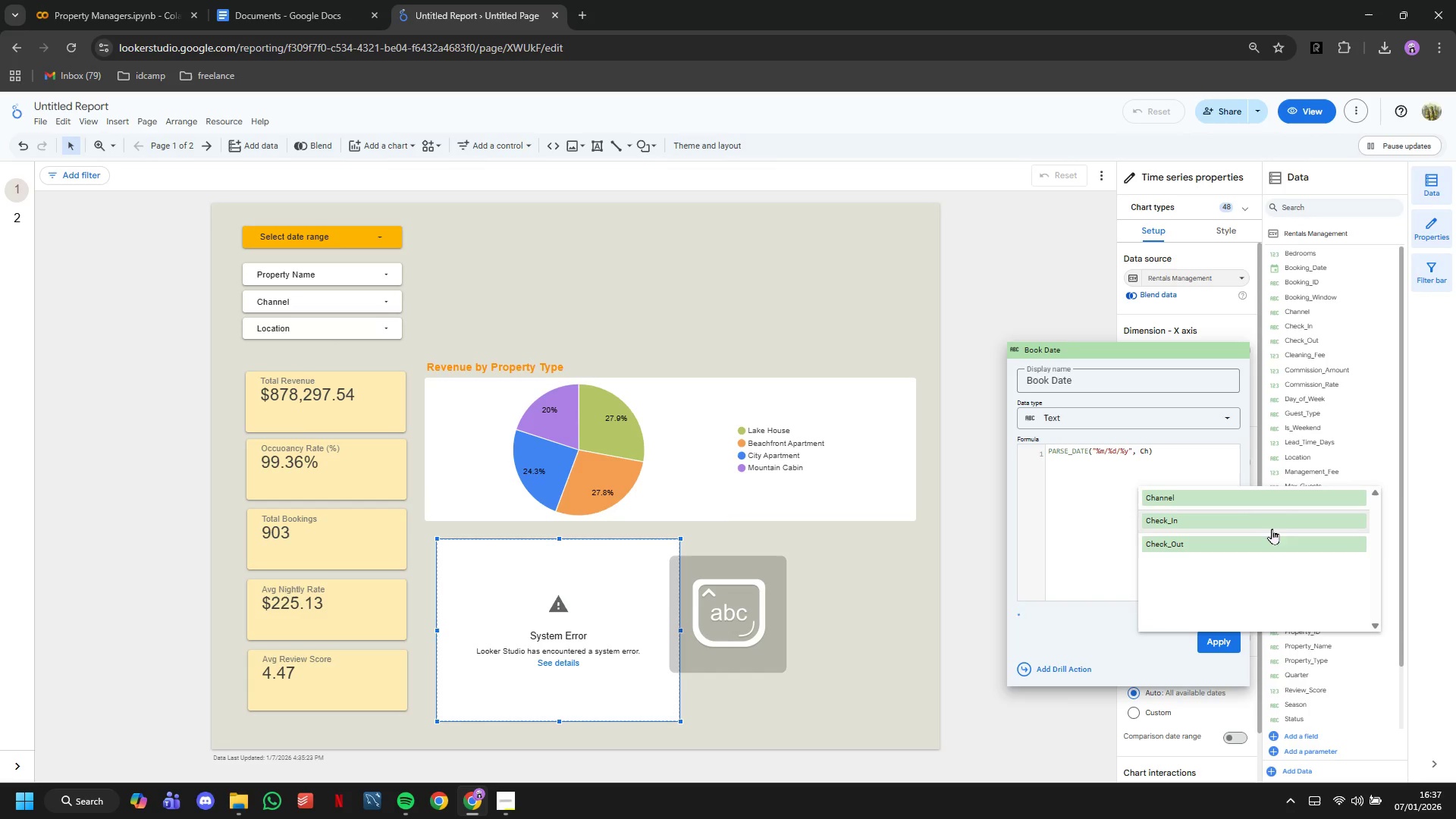 
left_click([1246, 513])
 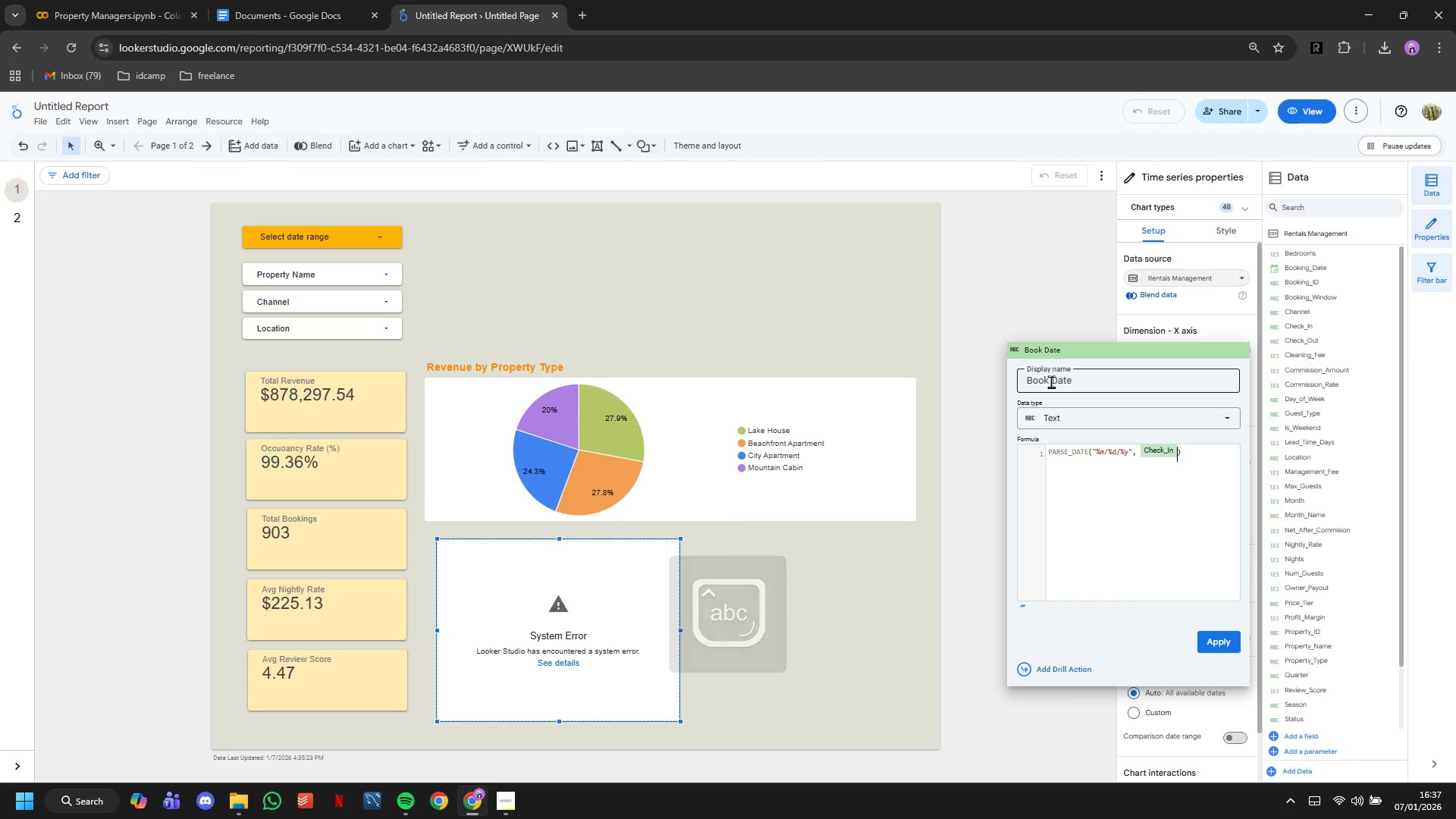 
key(Backspace)
 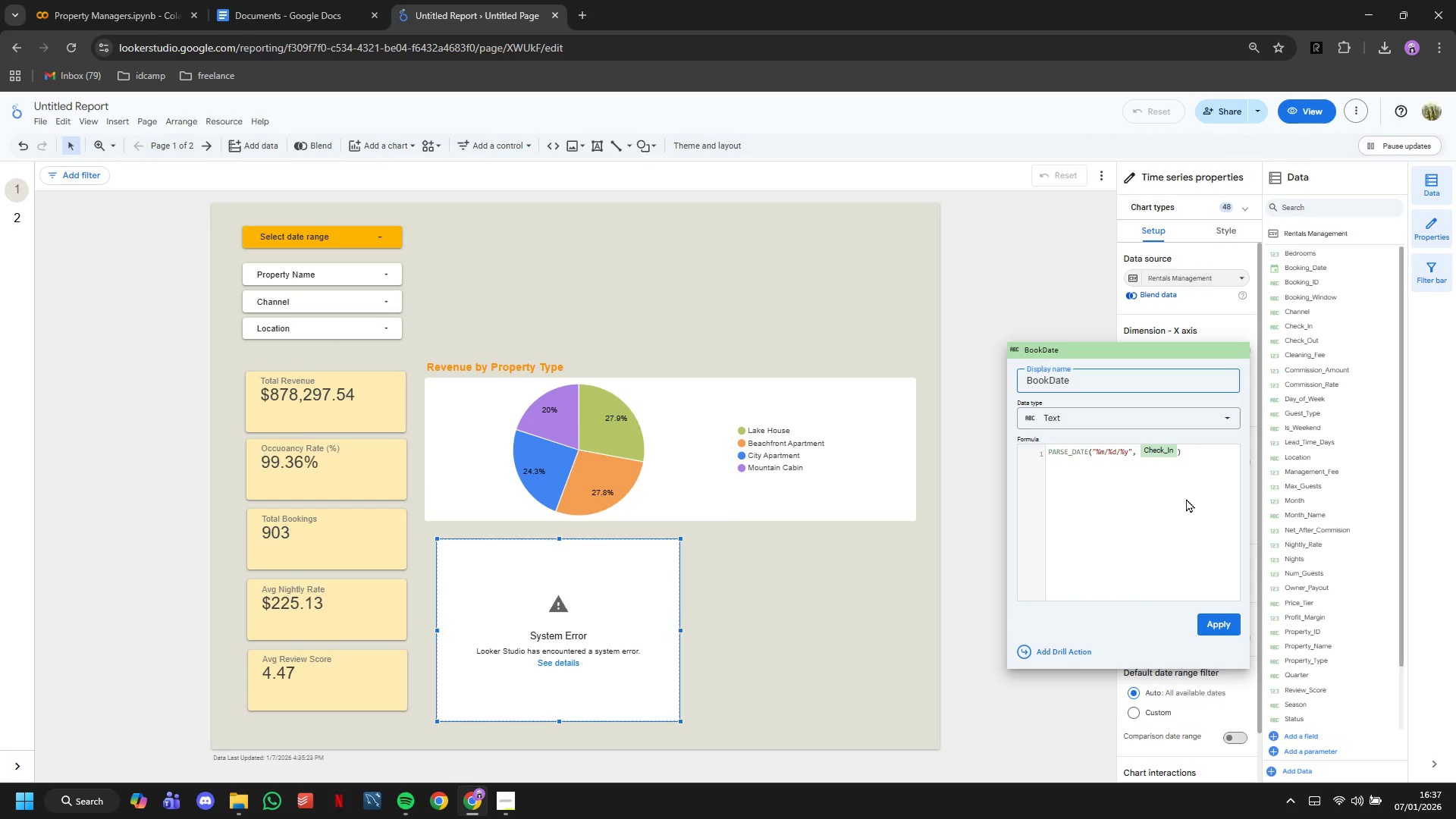 
key(Backspace)
 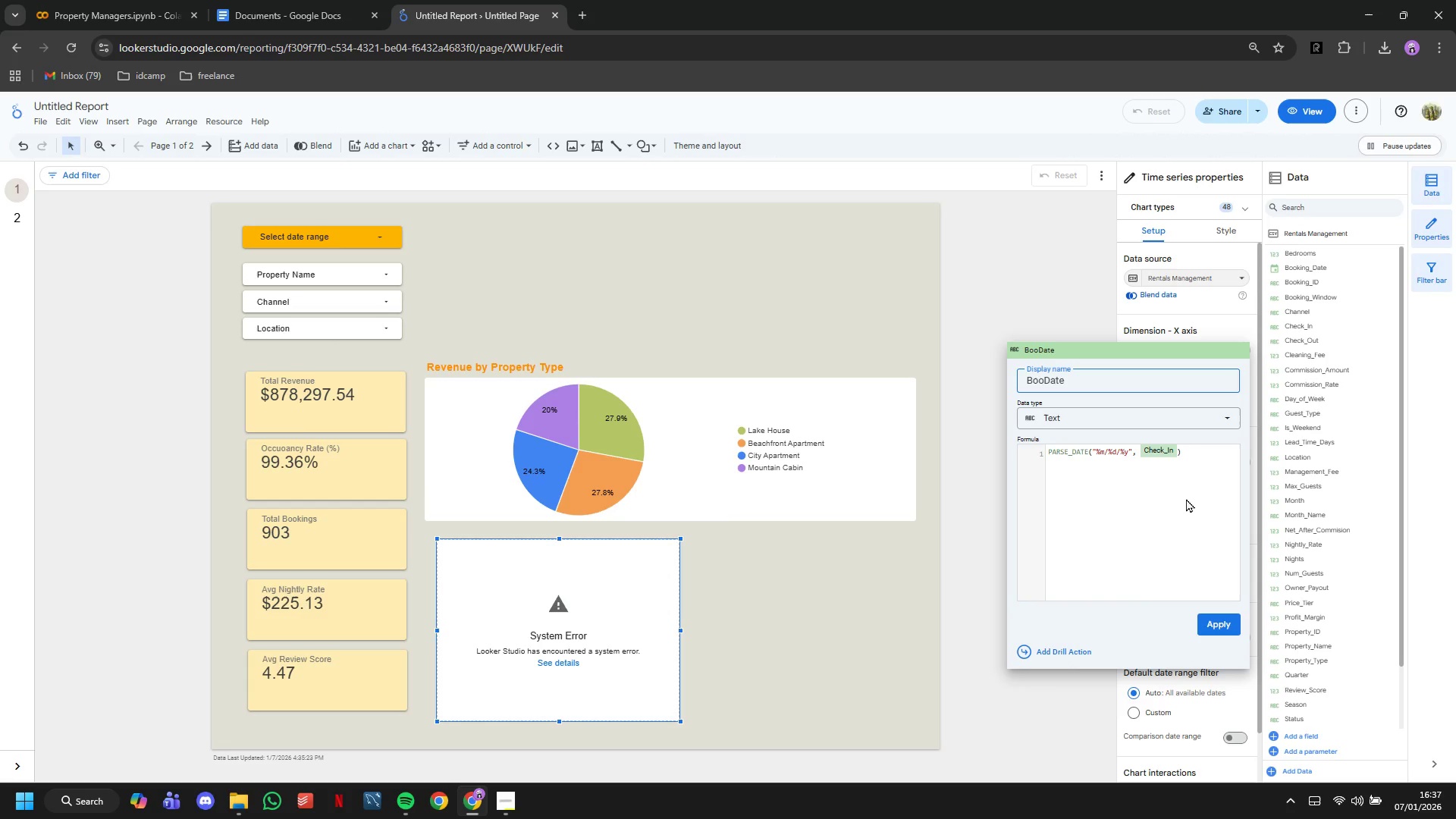 
key(Backspace)
 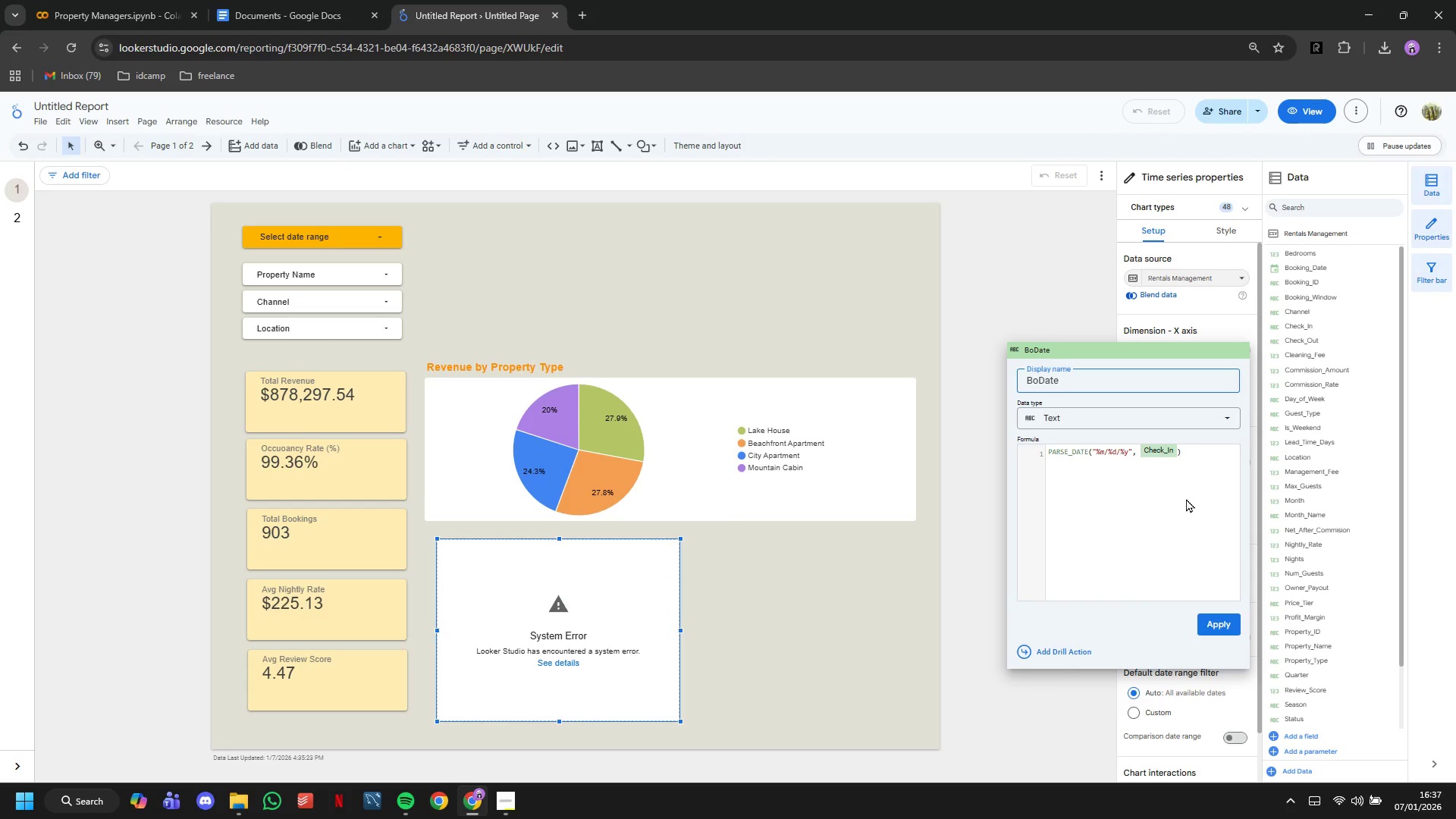 
key(Backspace)
 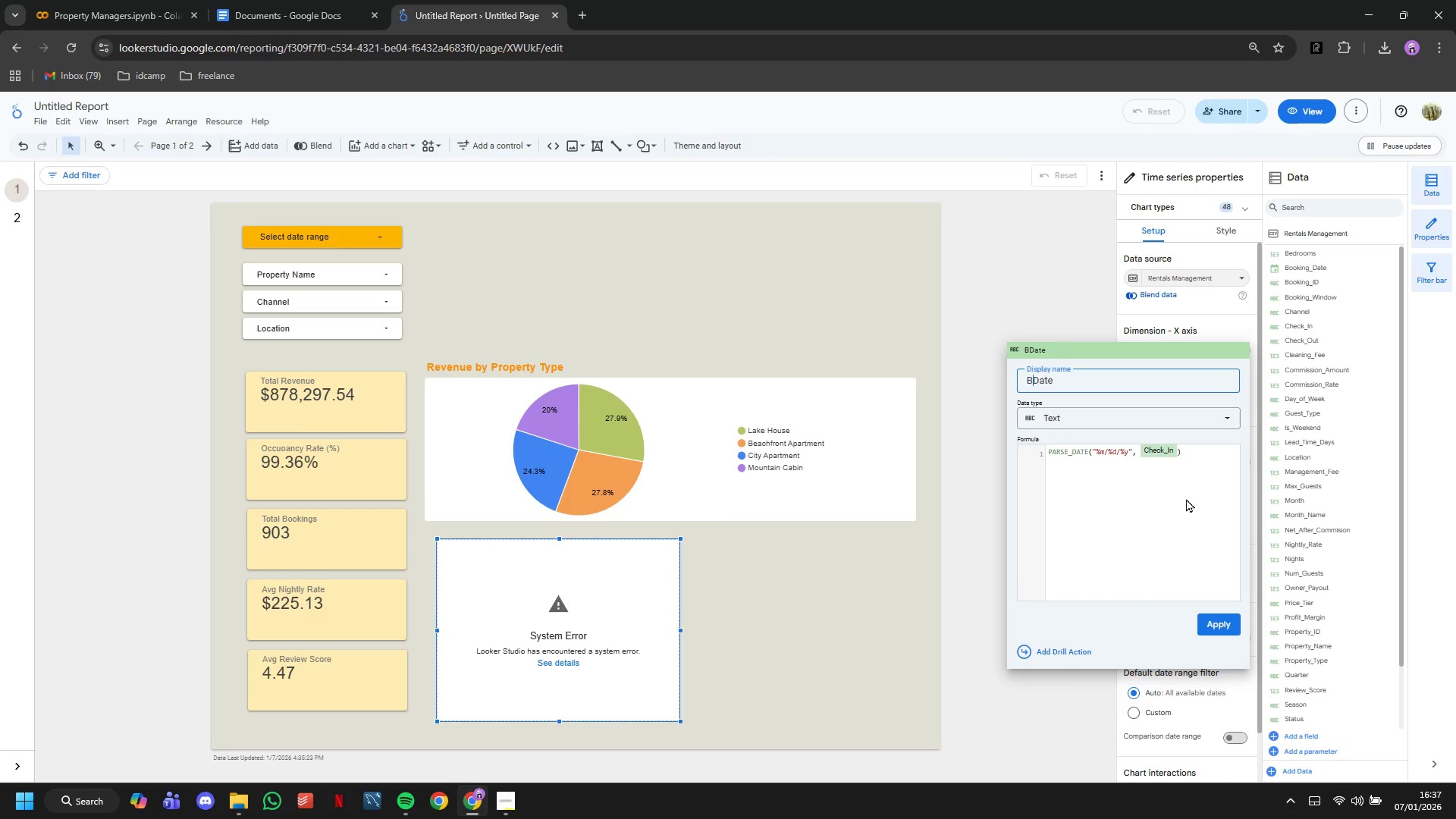 
key(Backspace)
 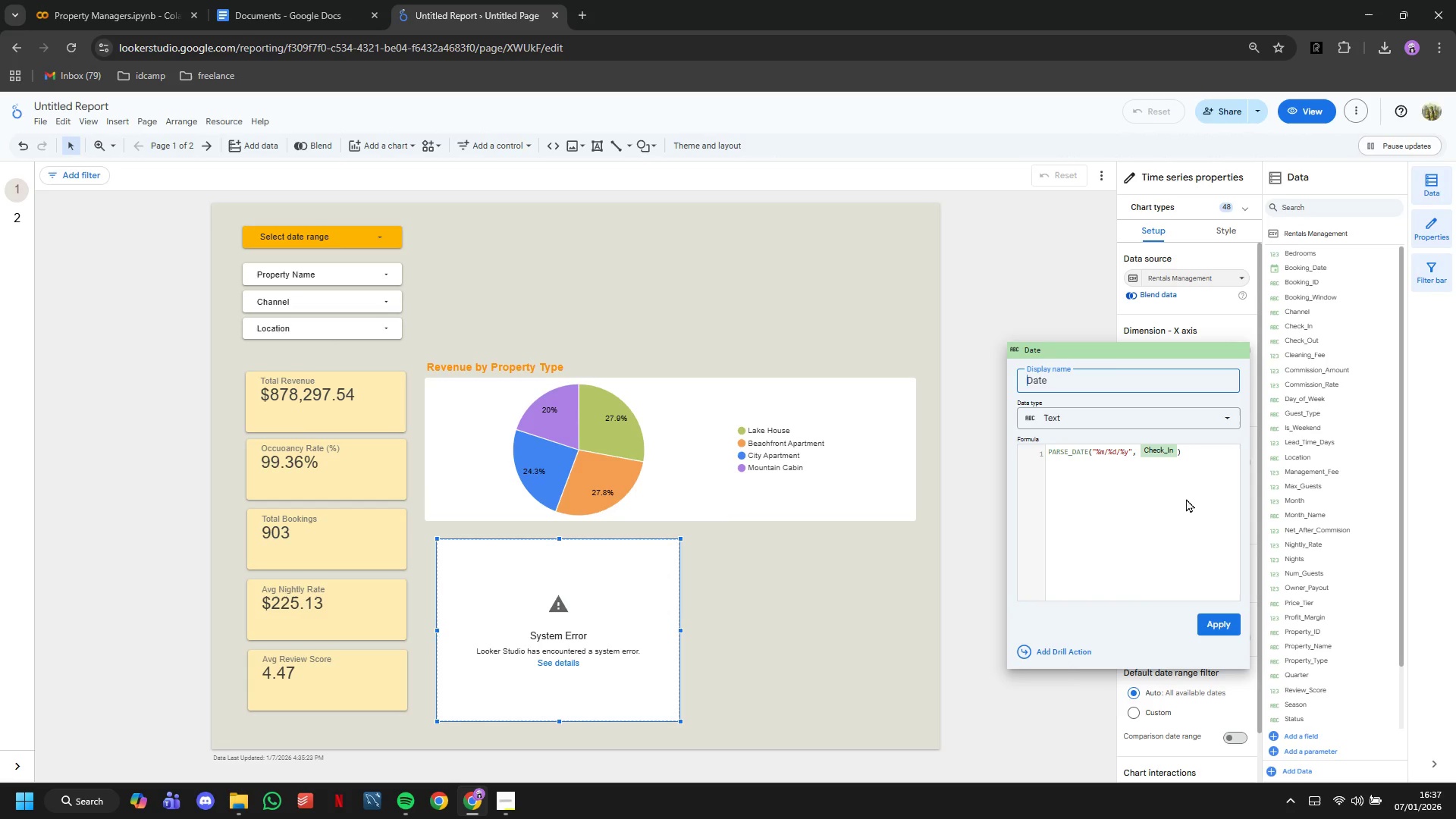 
key(Backspace)
 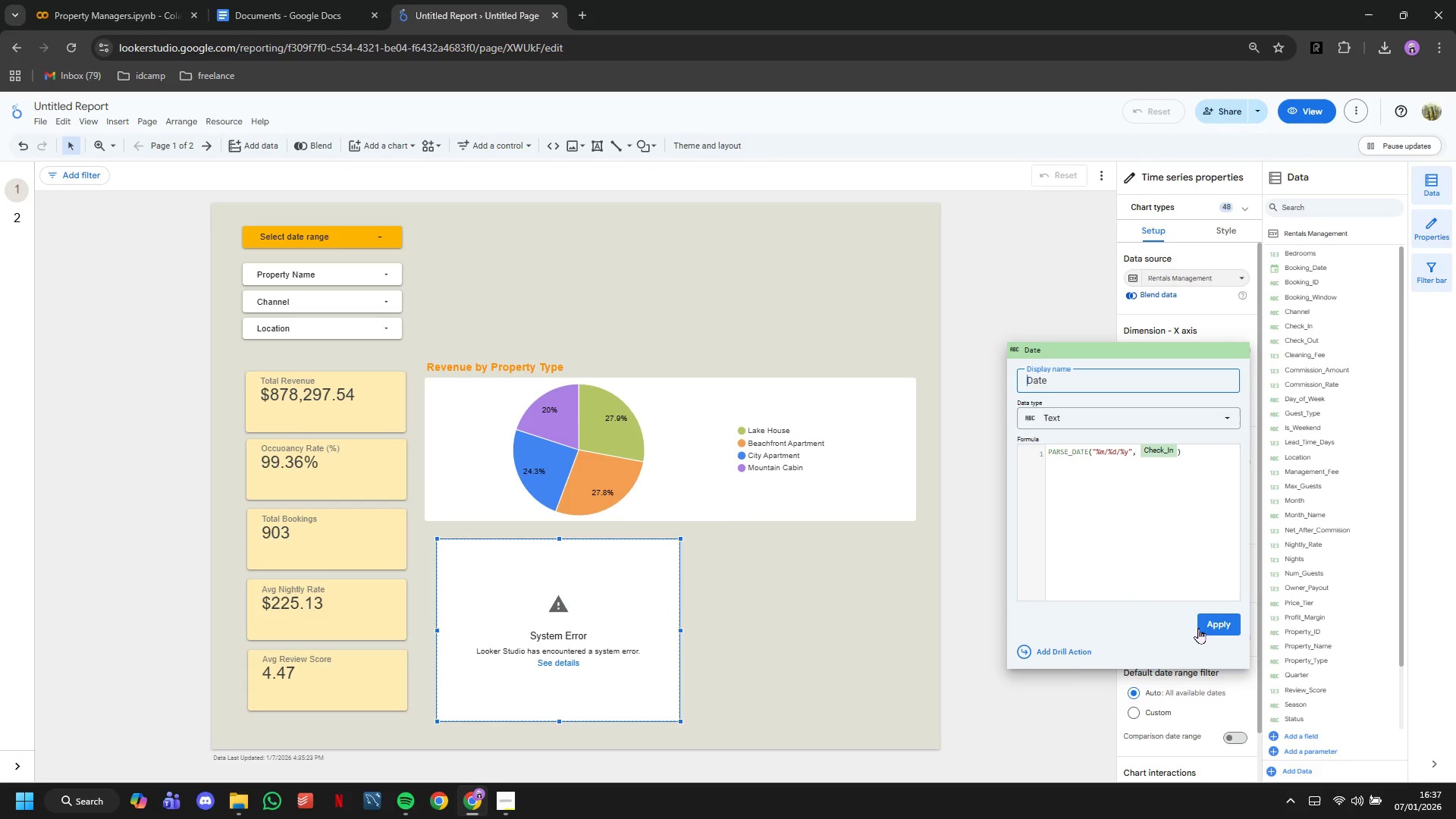 
left_click_drag(start_coordinate=[1202, 629], to_coordinate=[1207, 629])
 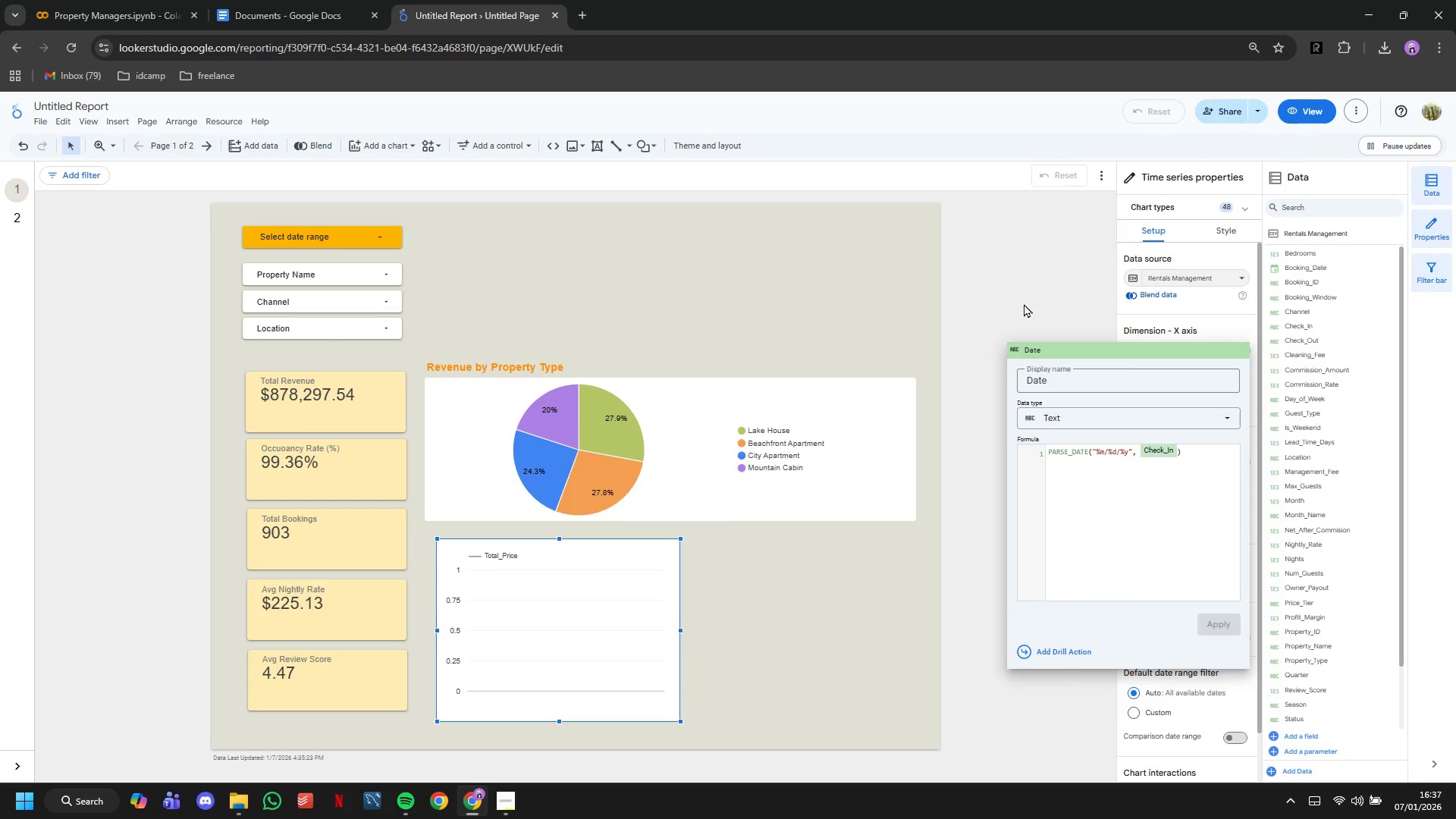 
left_click([1024, 303])
 